 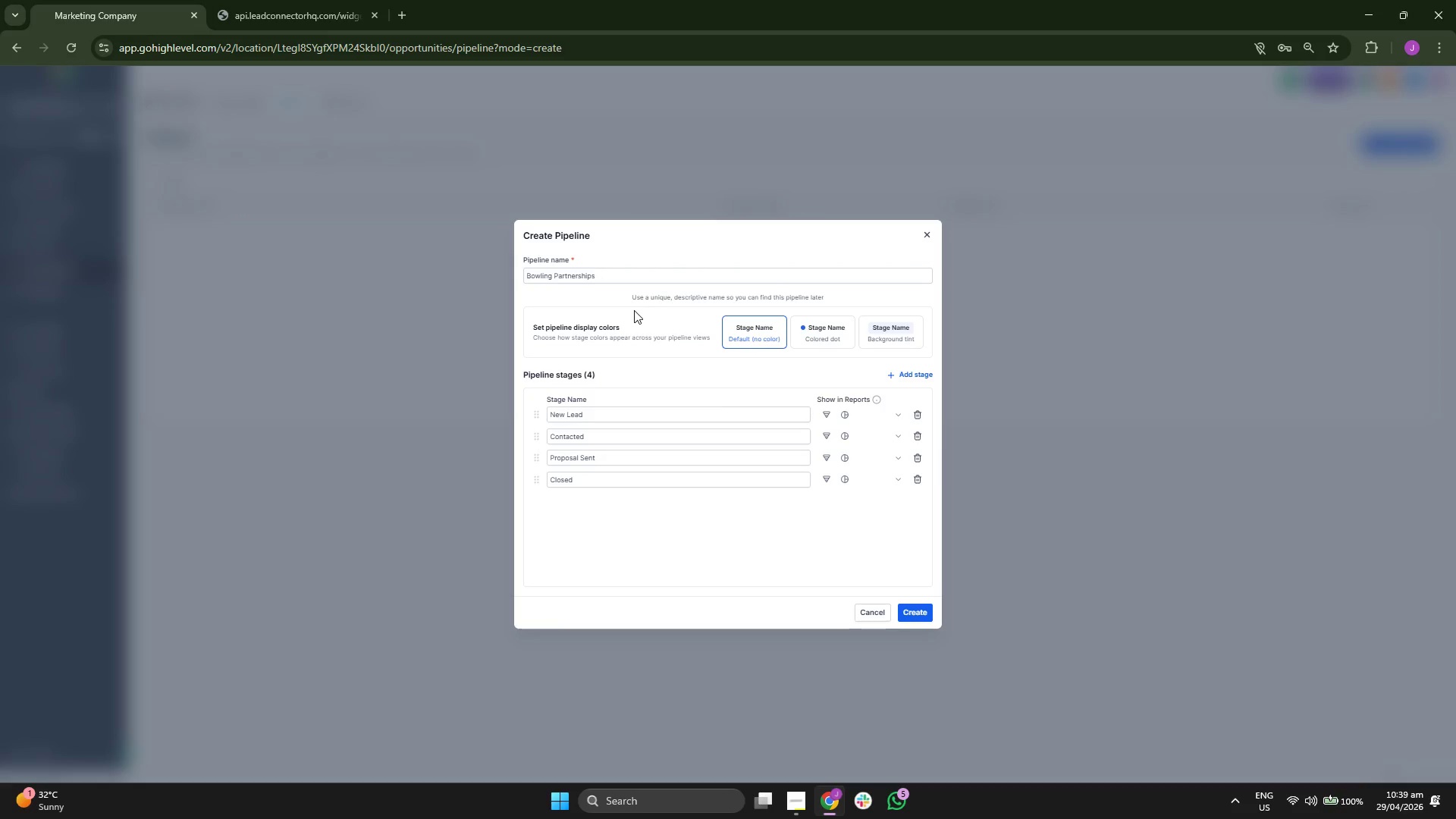 
key(Backspace)
 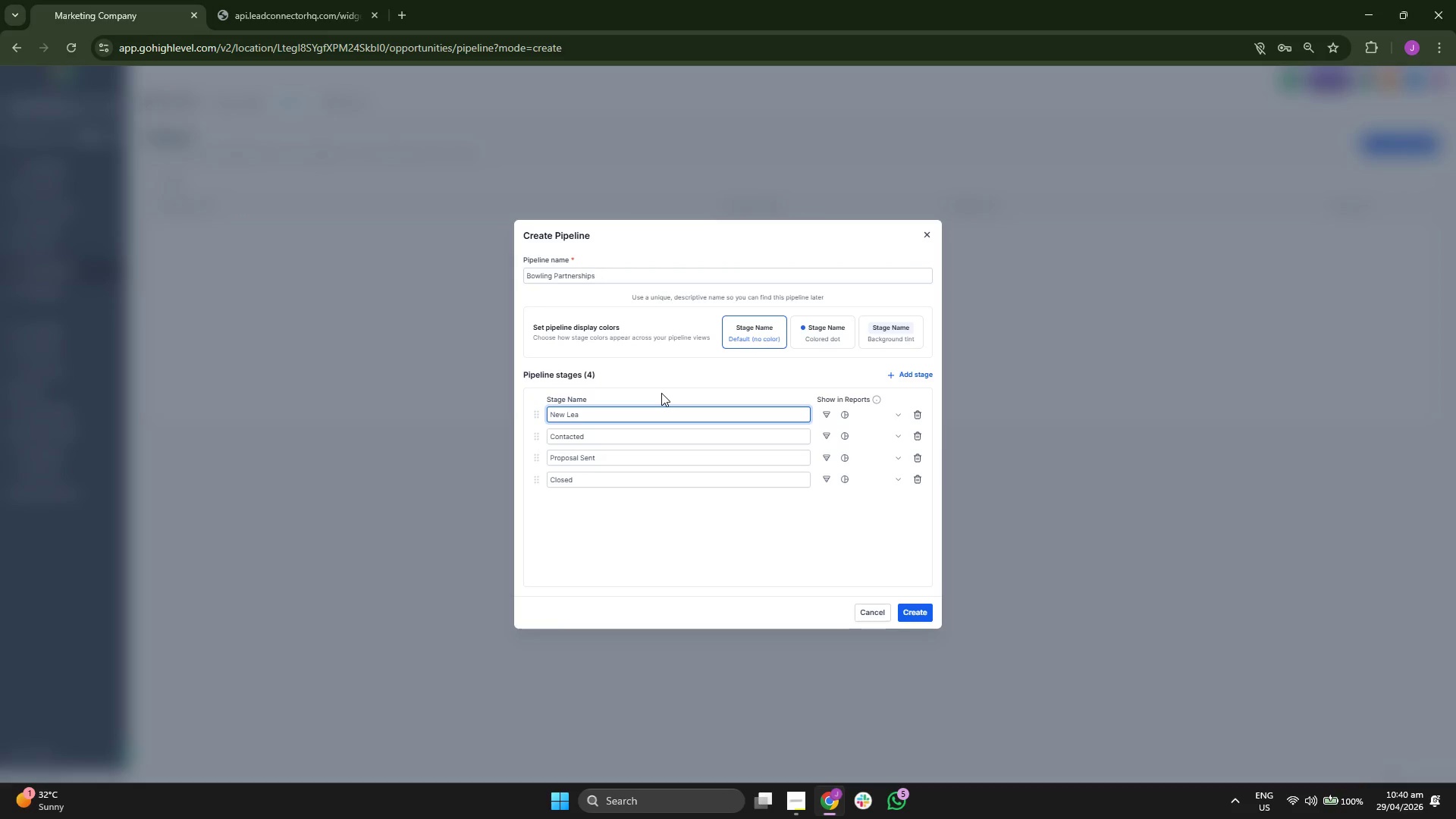 
key(Backspace)
 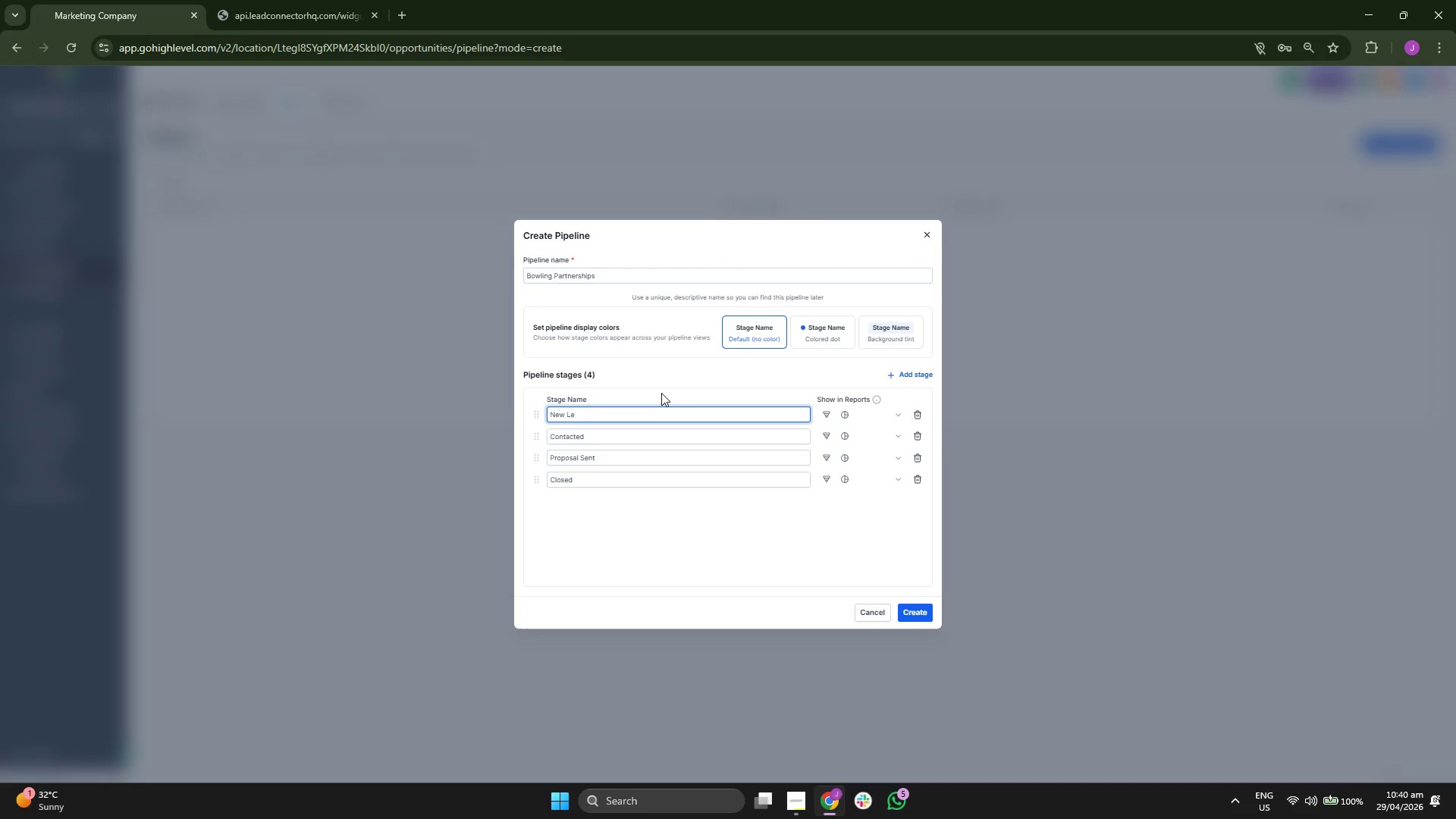 
key(Backspace)
 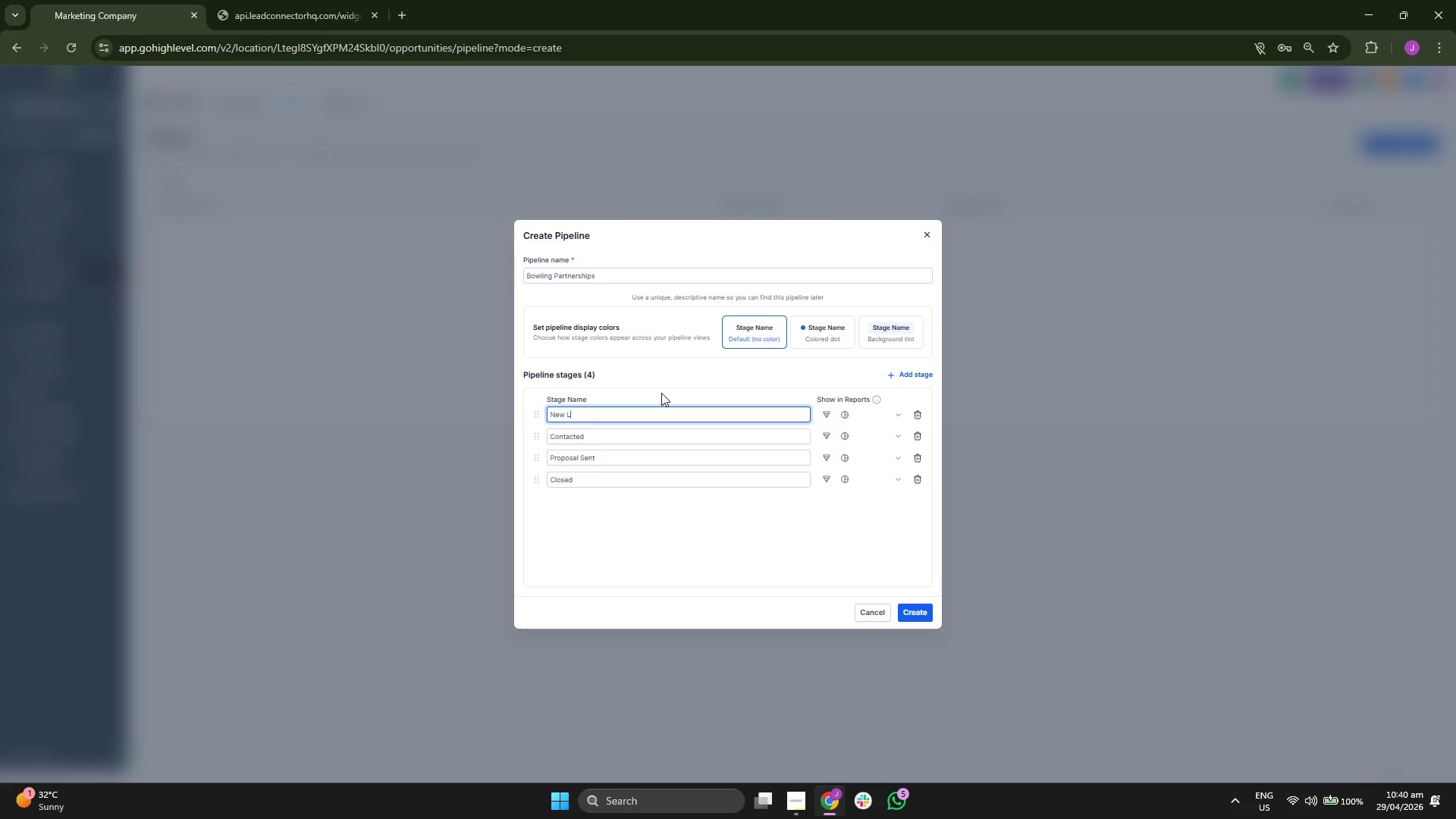 
key(Backspace)
 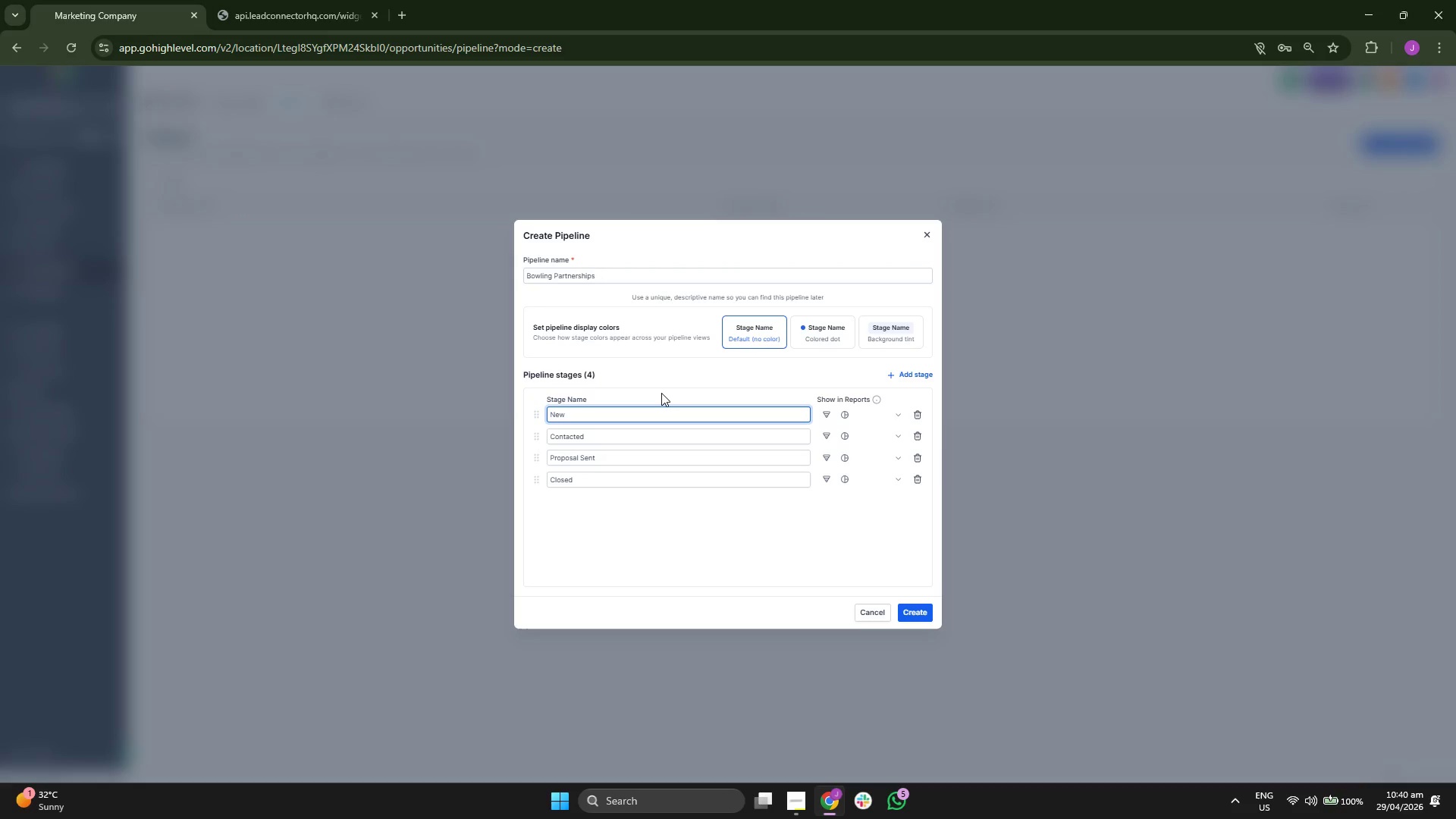 
key(Backspace)
 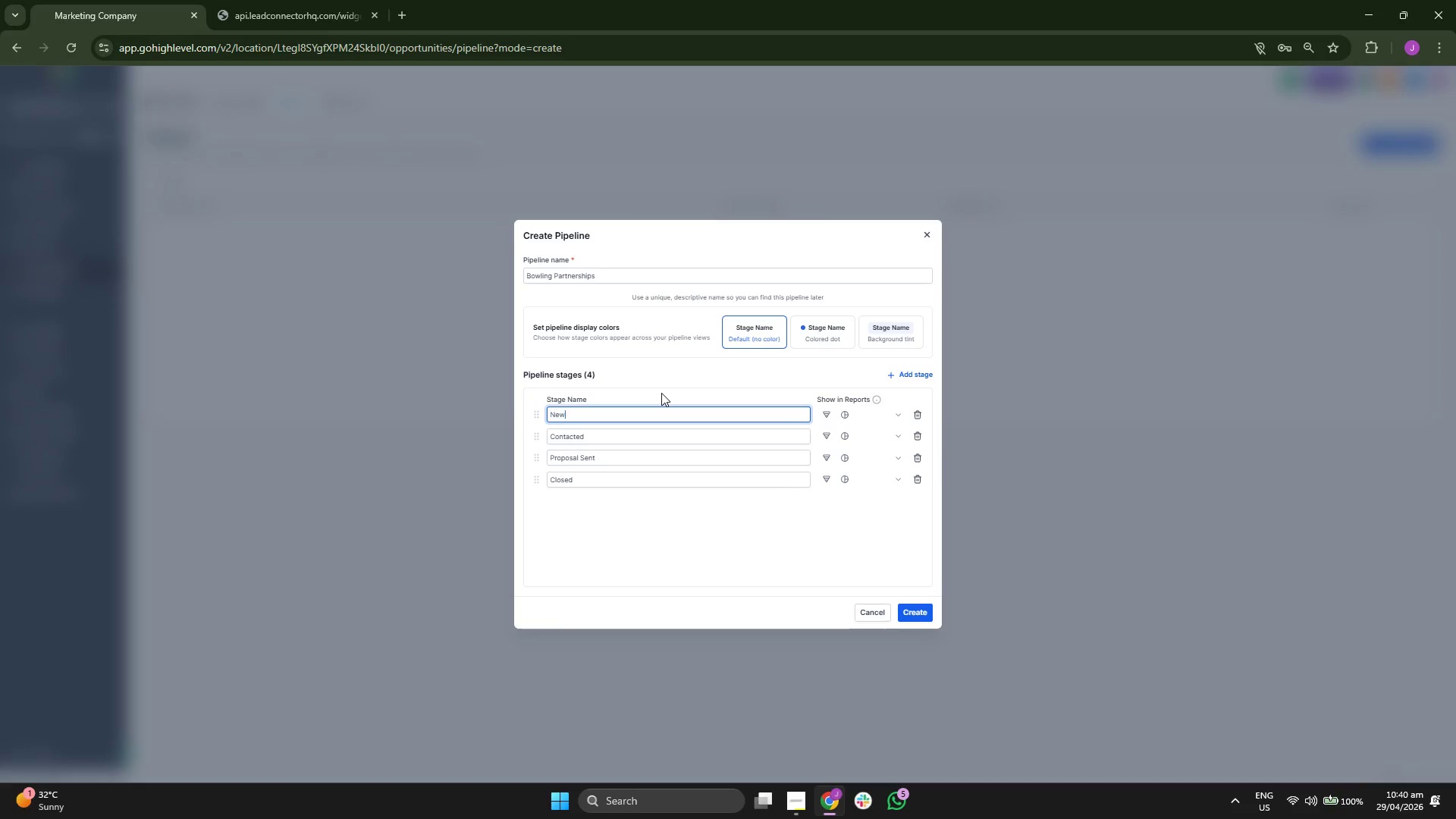 
key(Backspace)
key(Backspace)
key(Backspace)
type(Neww)
key(Backspace)
type( Lead)
 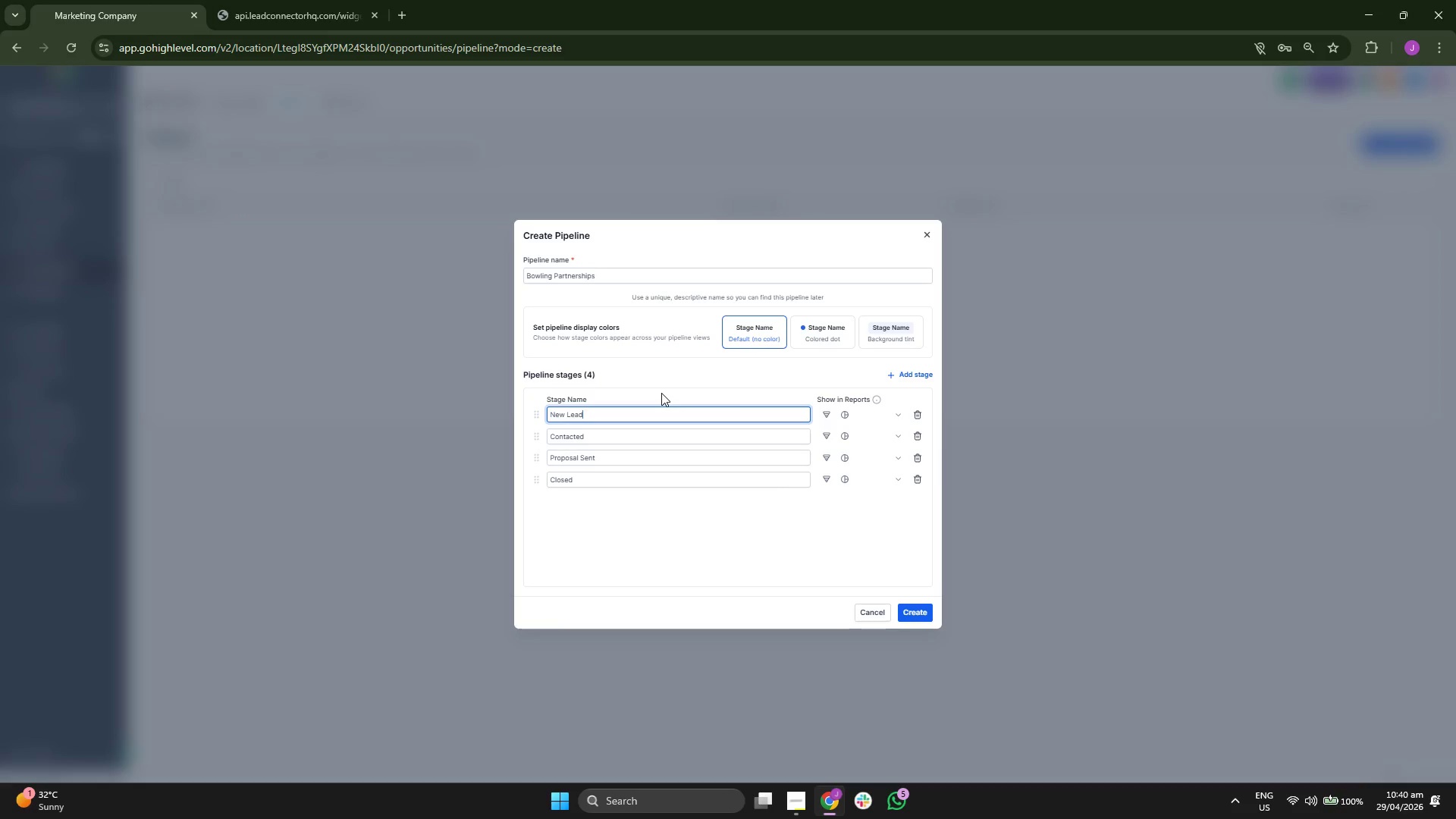 
key(Space)
 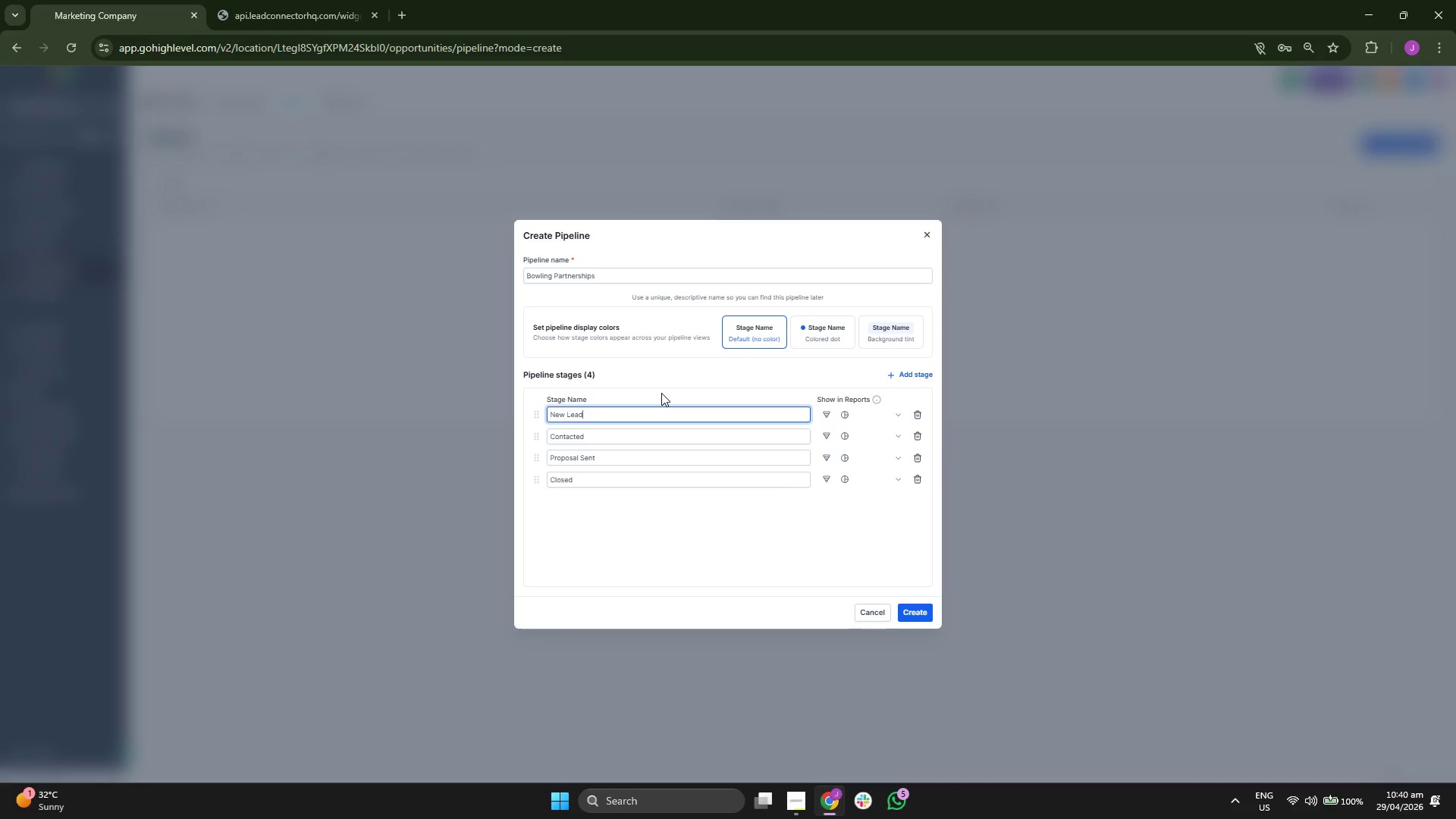 
key(Backspace)
 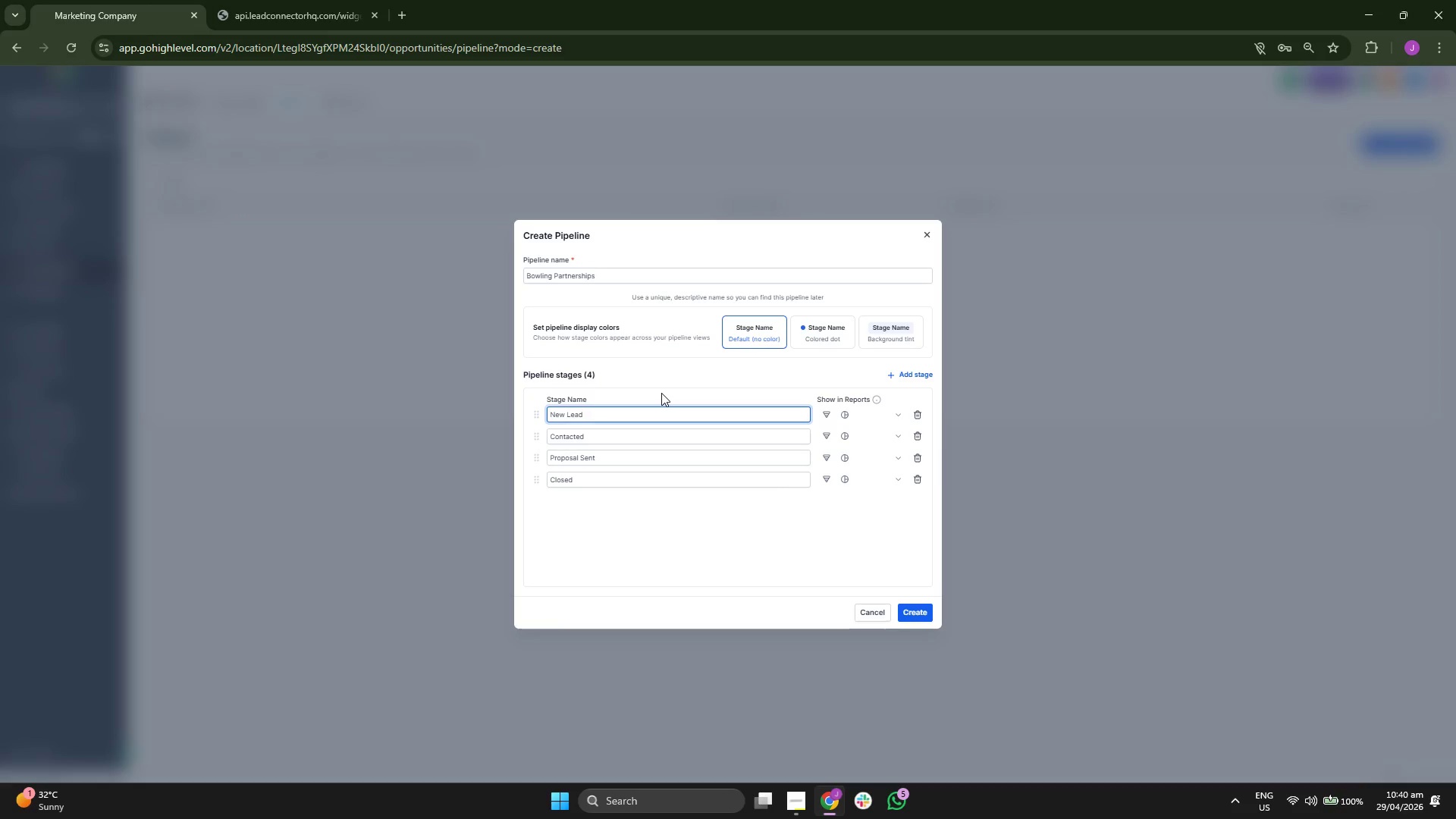 
key(Tab)
 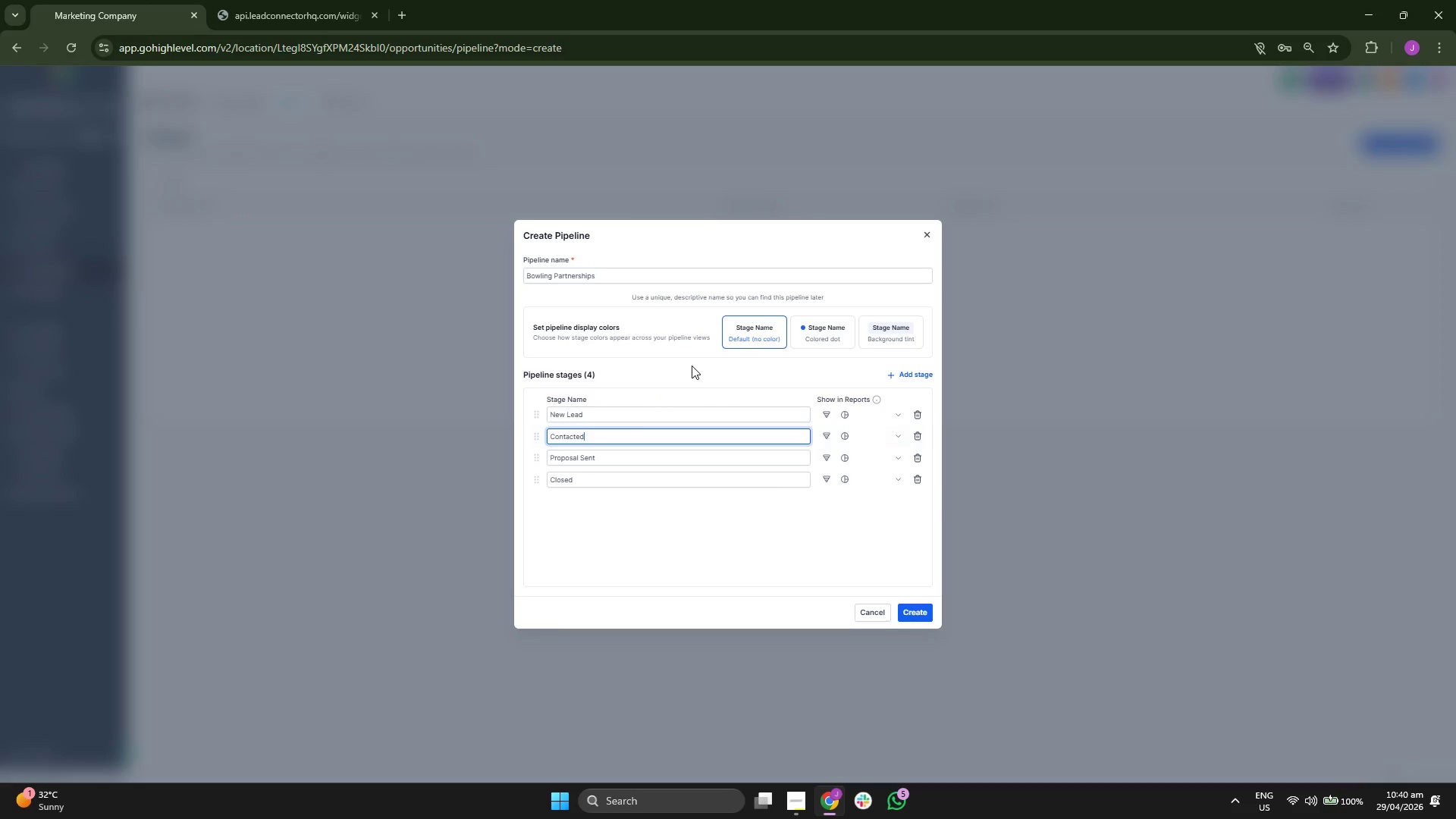 
key(Backspace)
key(Backspace)
key(Backspace)
key(Backspace)
key(Backspace)
key(Backspace)
key(Backspace)
key(Backspace)
key(Backspace)
type(Linm)
key(Backspace)
type(kedIn)
 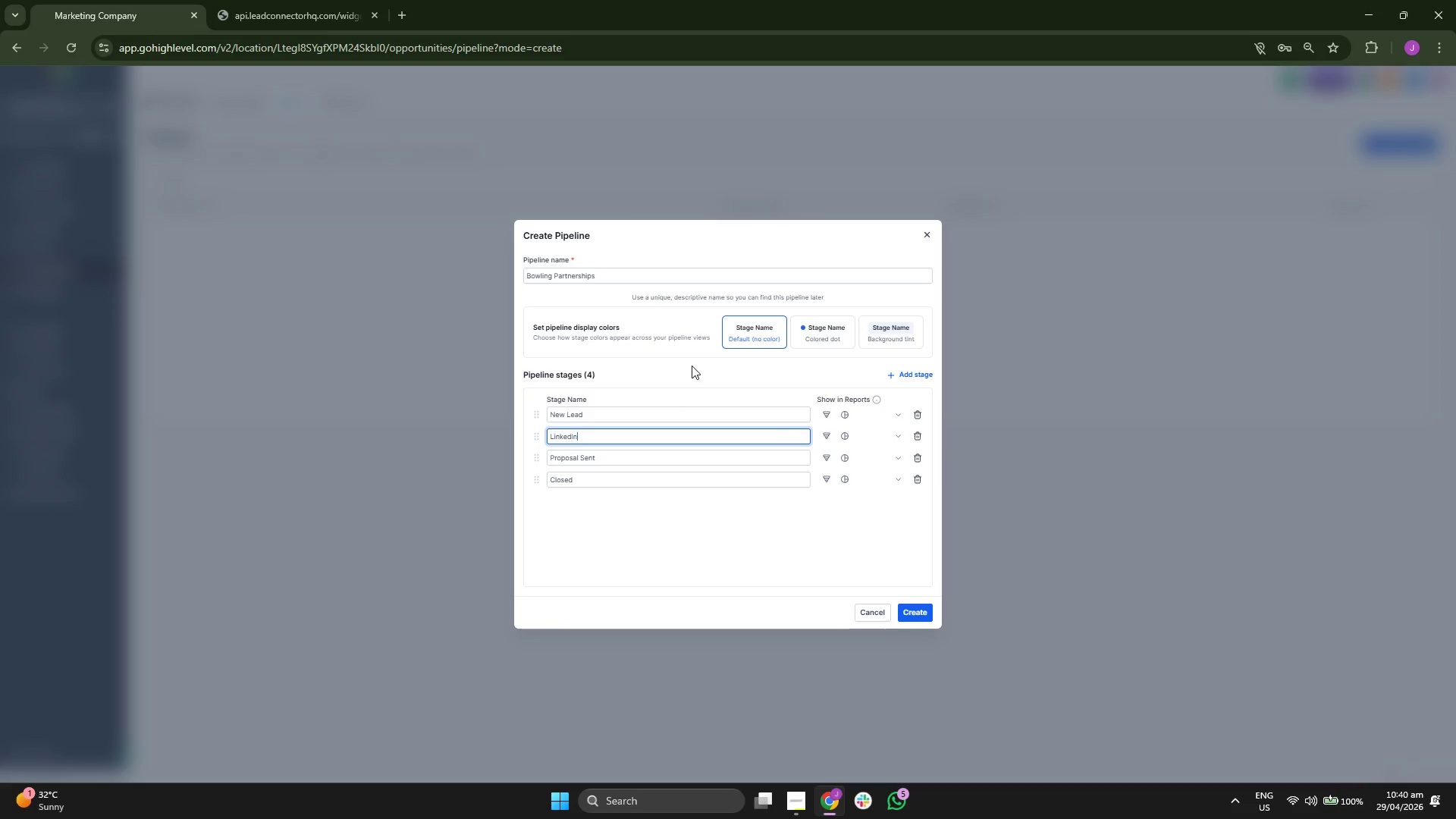 
type(a)
key(Backspace)
type(d)
key(Backspace)
type( See)
key(Backspace)
type(qque)
key(Backspace)
key(Backspace)
key(Backspace)
type(uence Active)
 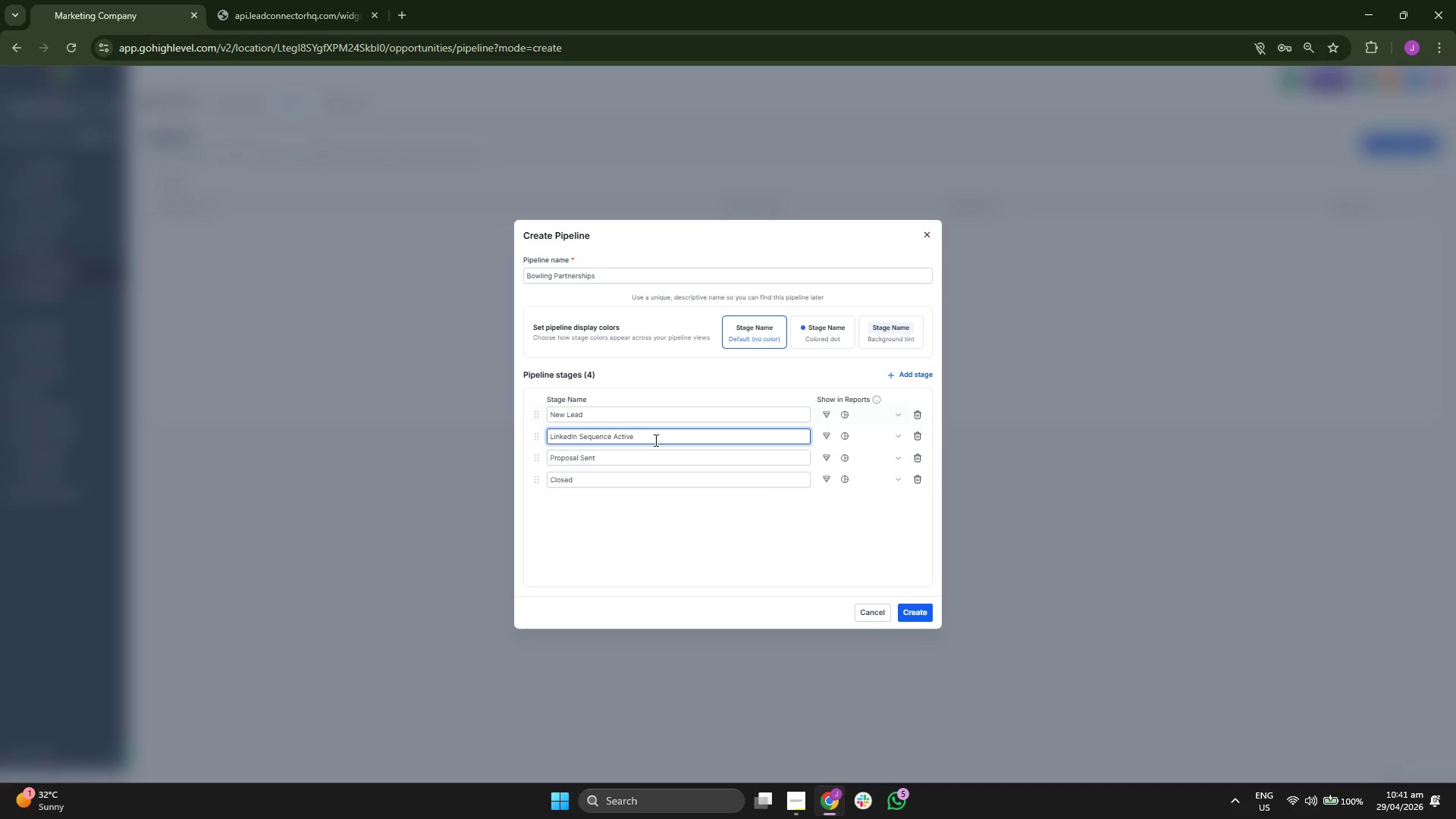 
left_click([631, 457])
 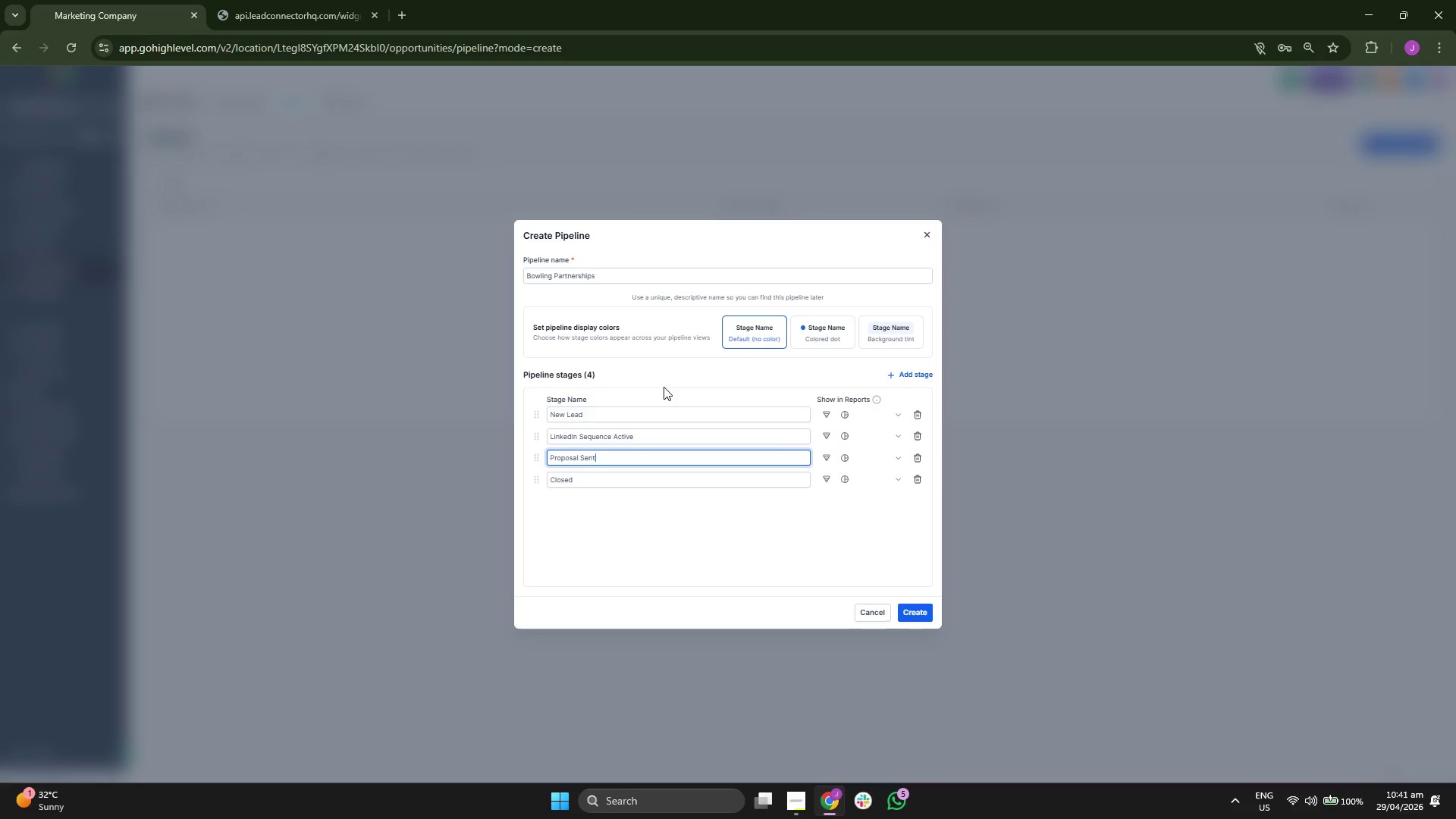 
key(Backspace)
key(Backspace)
key(Backspace)
key(Backspace)
key(Backspace)
key(Backspace)
key(Backspace)
key(Backspace)
key(Backspace)
key(Backspace)
key(Backspace)
key(Backspace)
key(Backspace)
type(Demo Reqeu)
key(Backspace)
key(Backspace)
type(uested)
 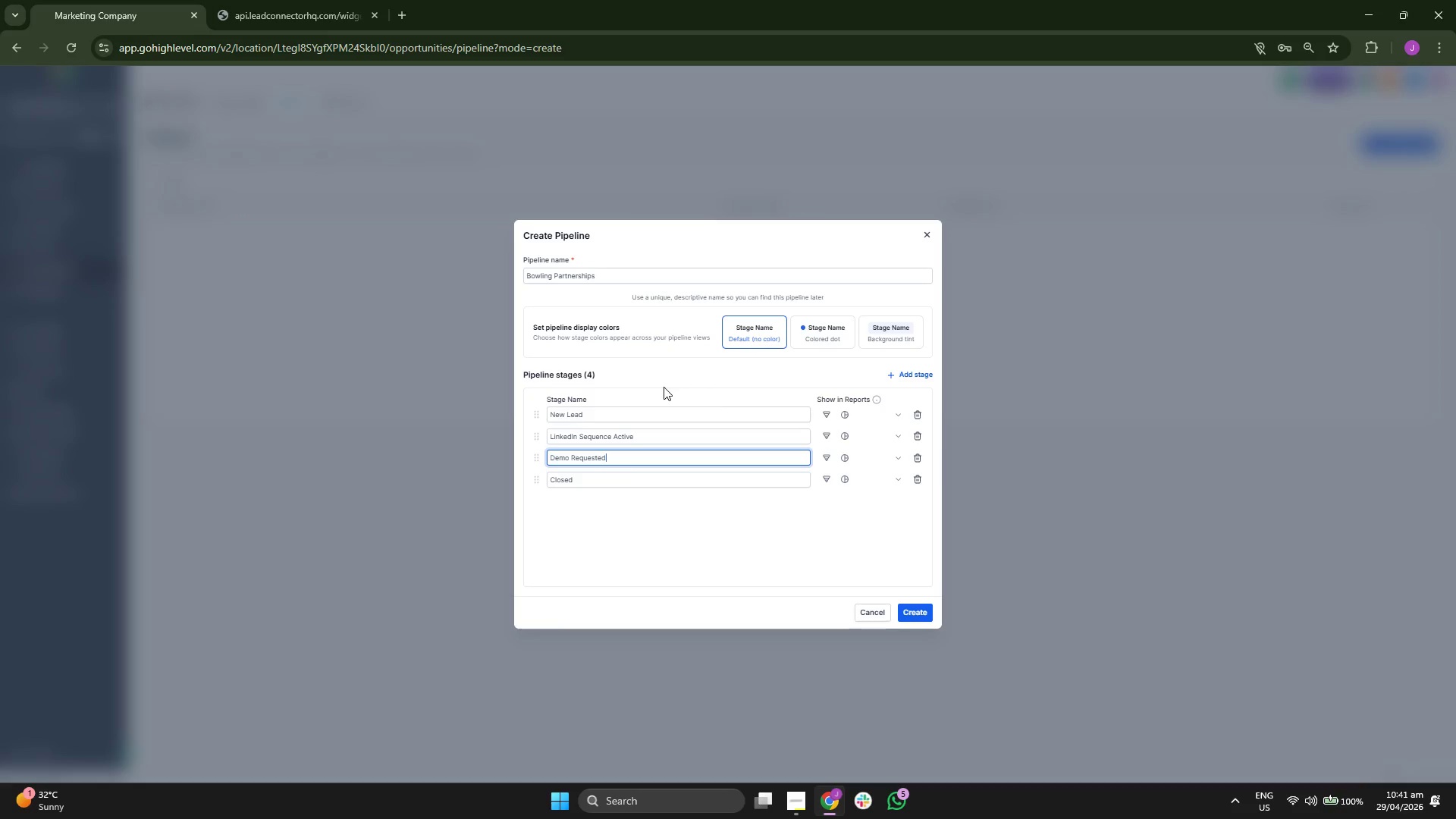 
left_click([604, 479])
 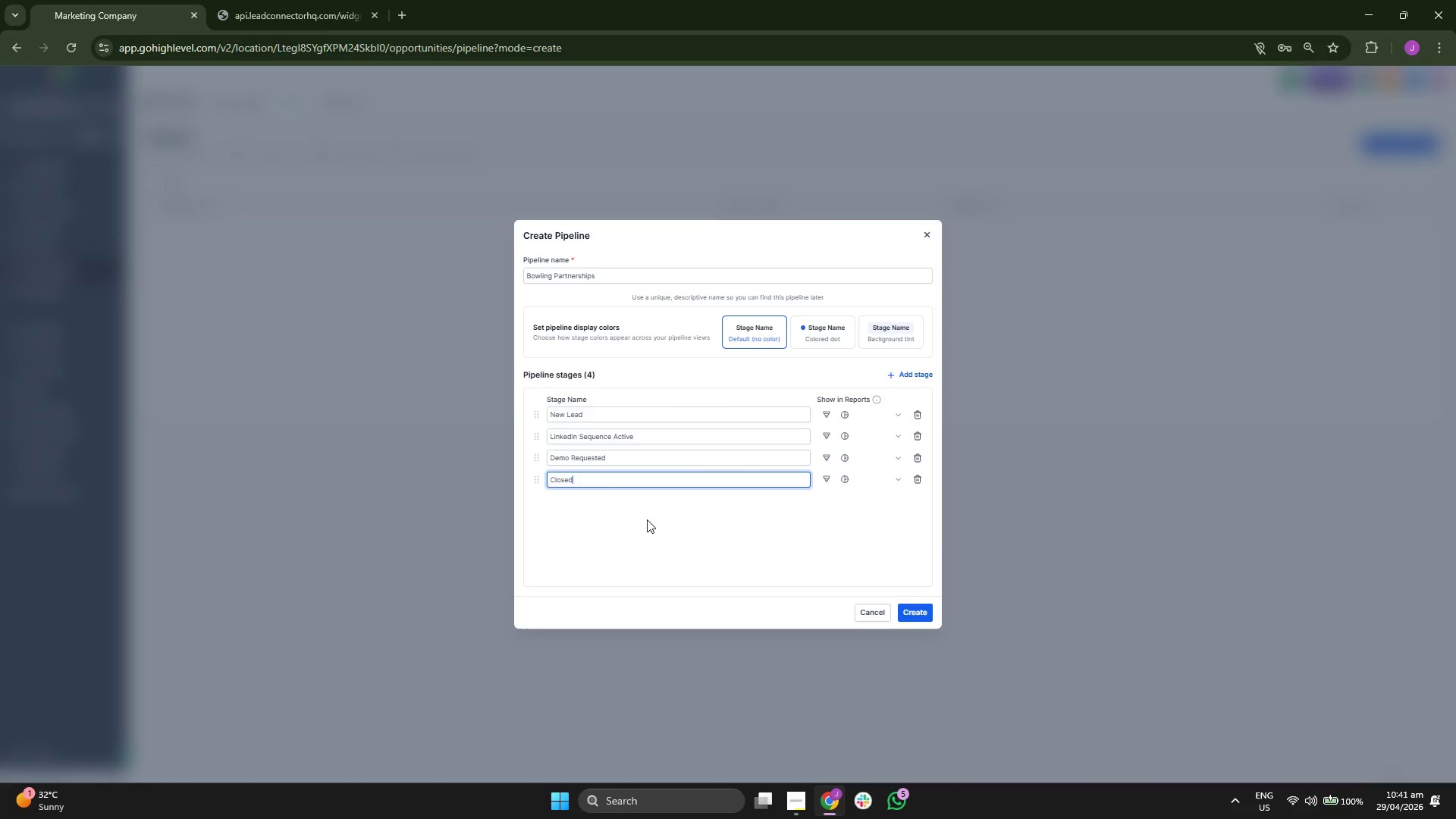 
key(Backspace)
key(Backspace)
key(Backspace)
key(Backspace)
key(Backspace)
key(Backspace)
type(Not)
key(Backspace)
 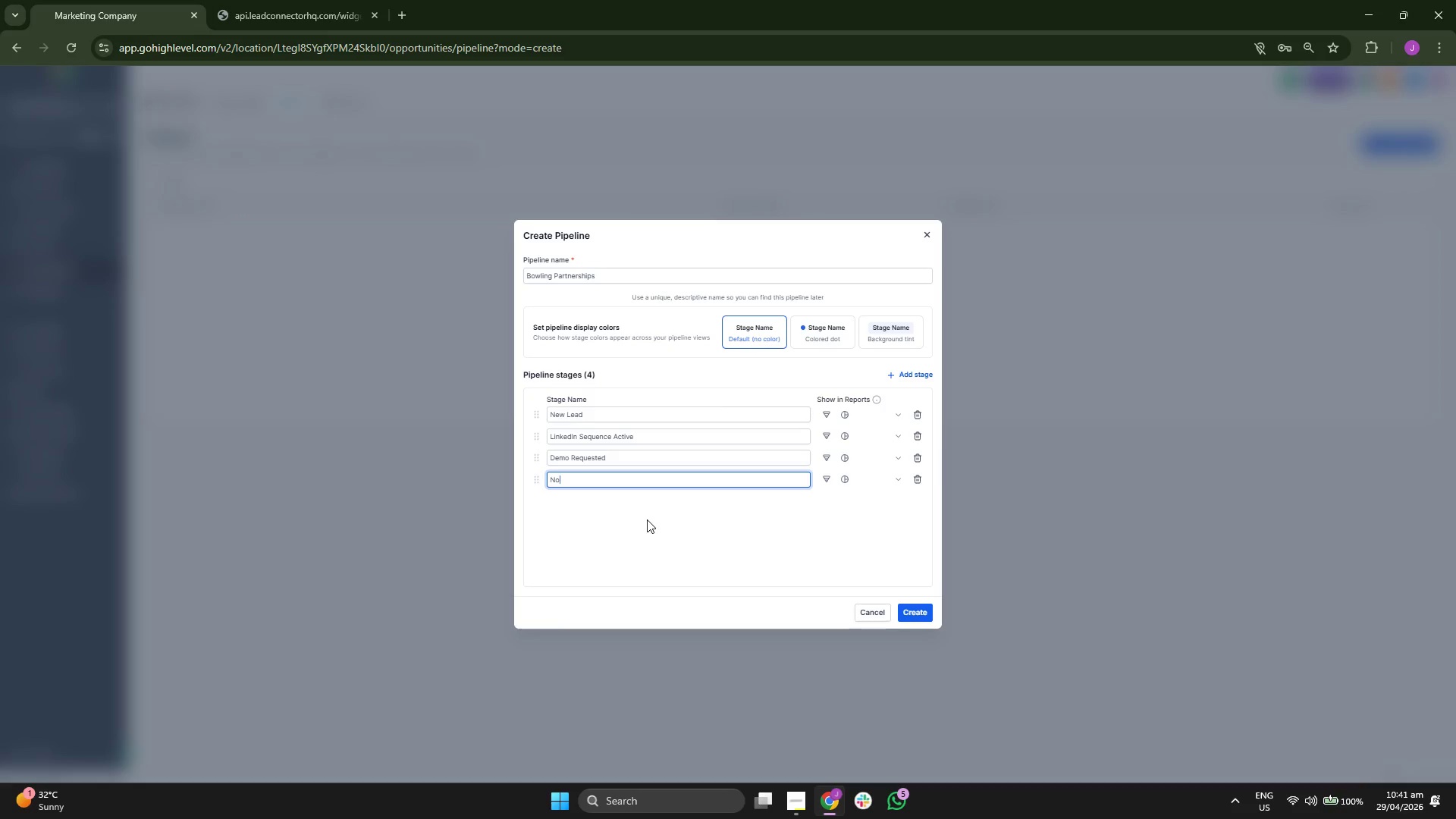 
type(t Intere)
 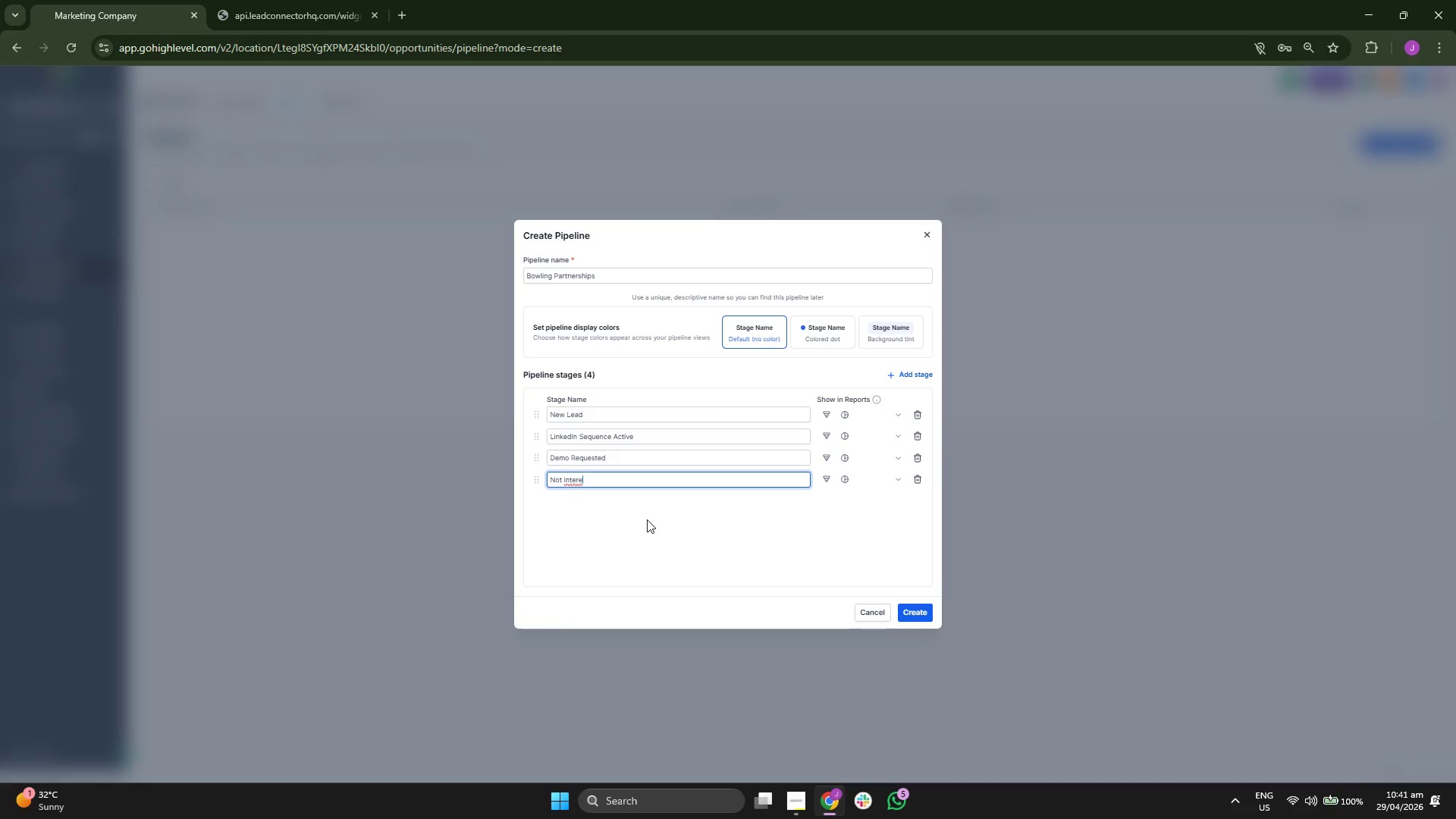 
key(Backspace)
 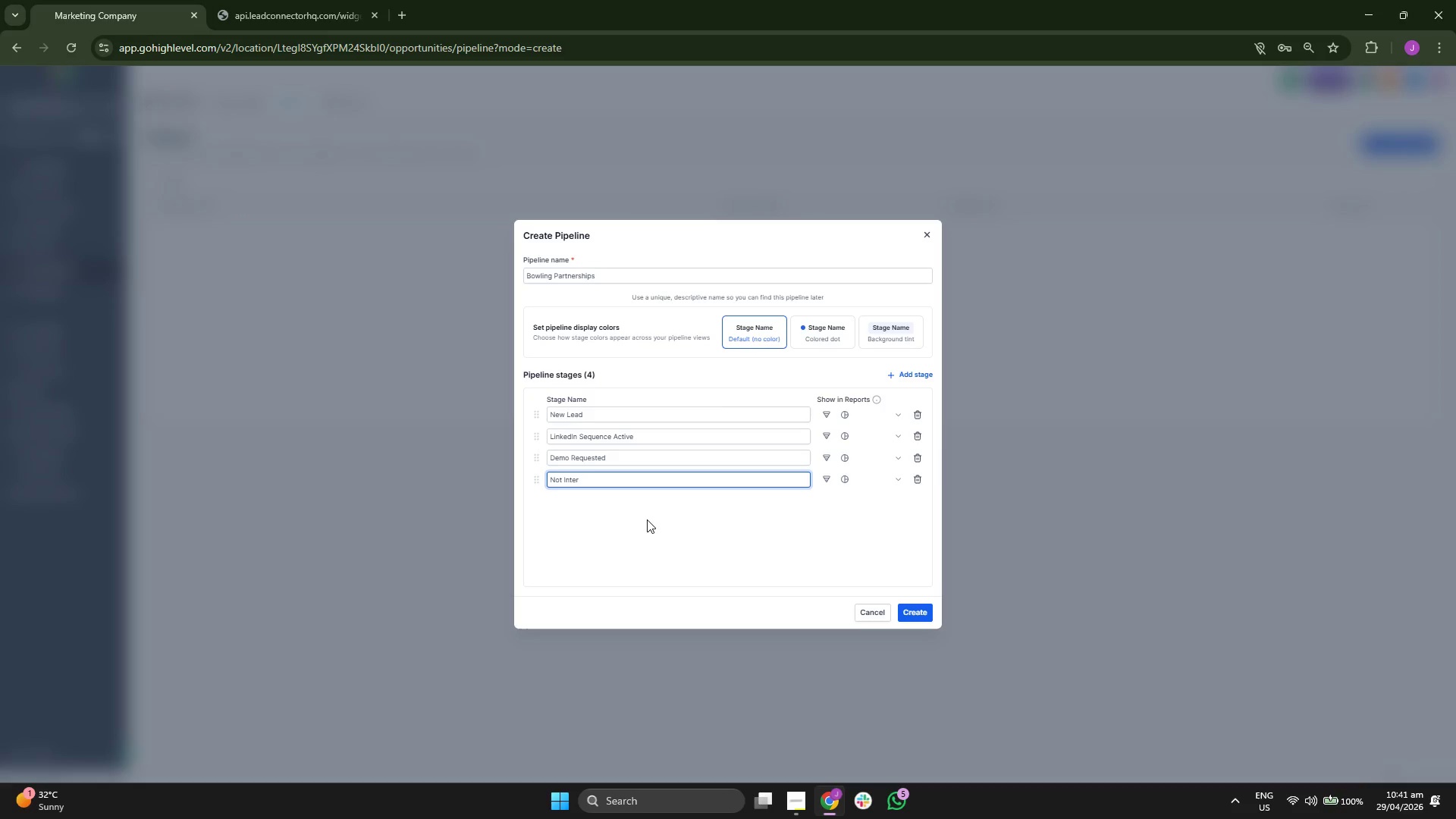 
key(Backspace)
 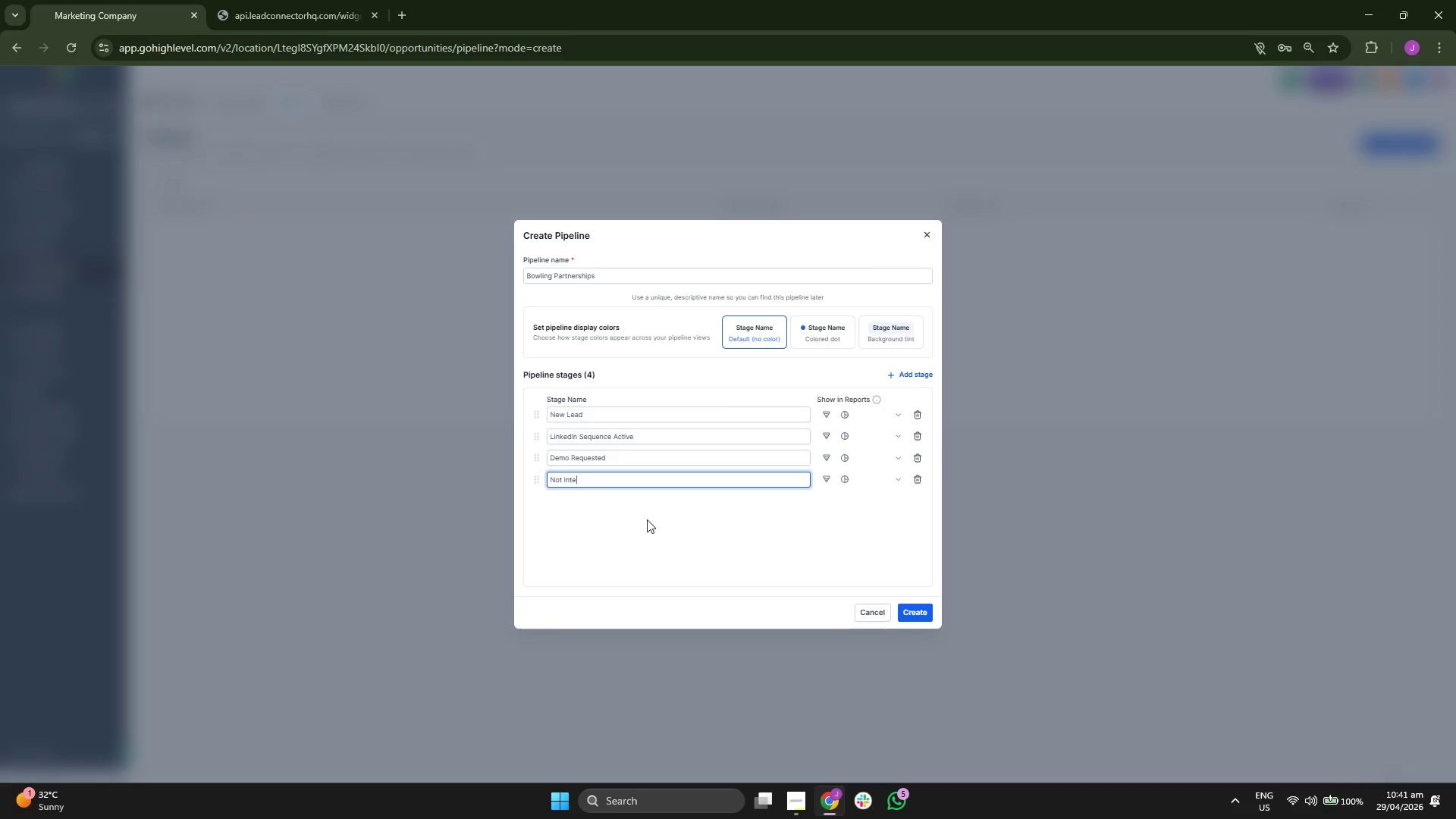 
key(Backspace)
type(s)
key(Backspace)
type(erested)
 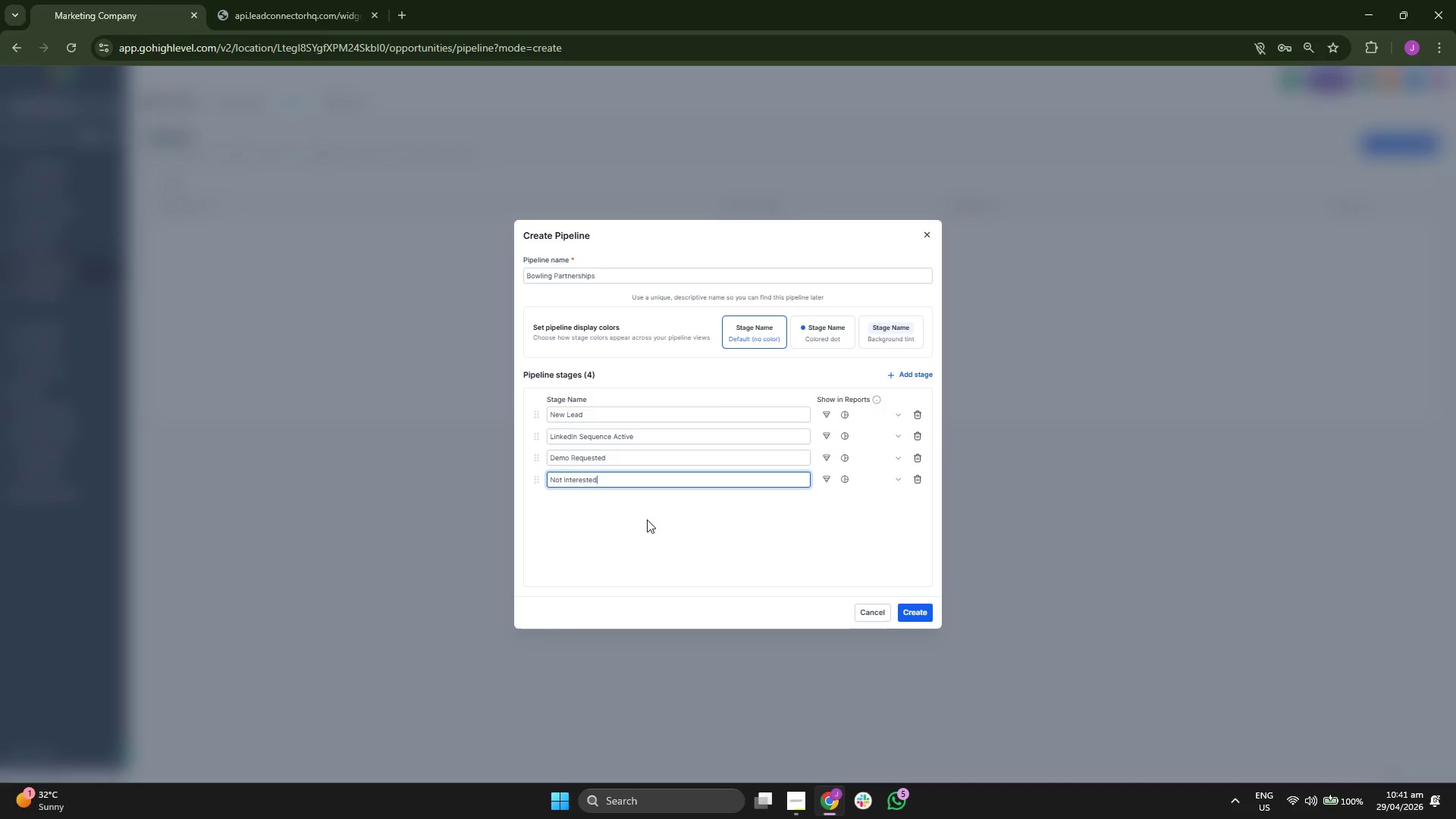 
left_click([647, 519])
 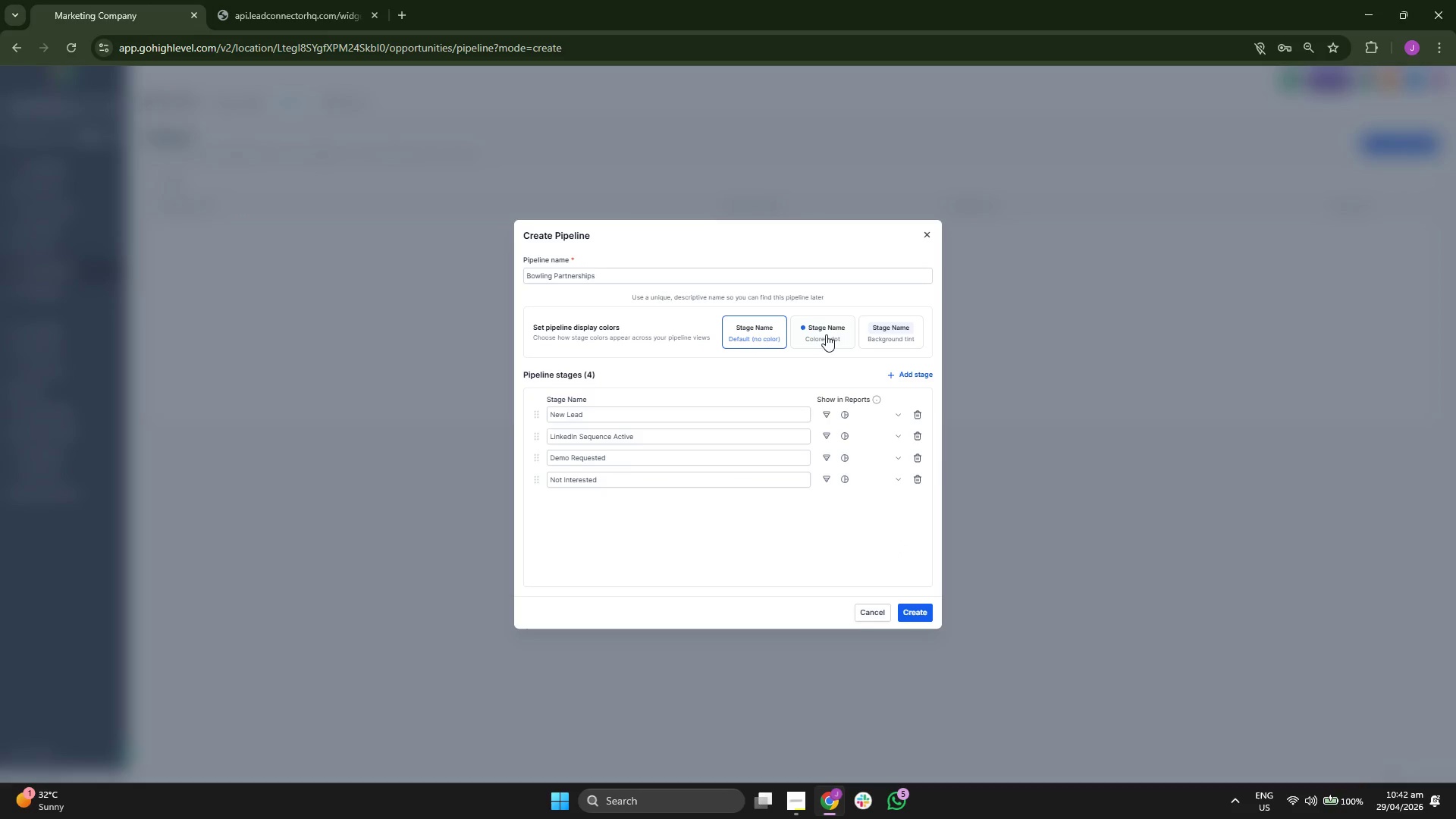 
left_click([923, 613])
 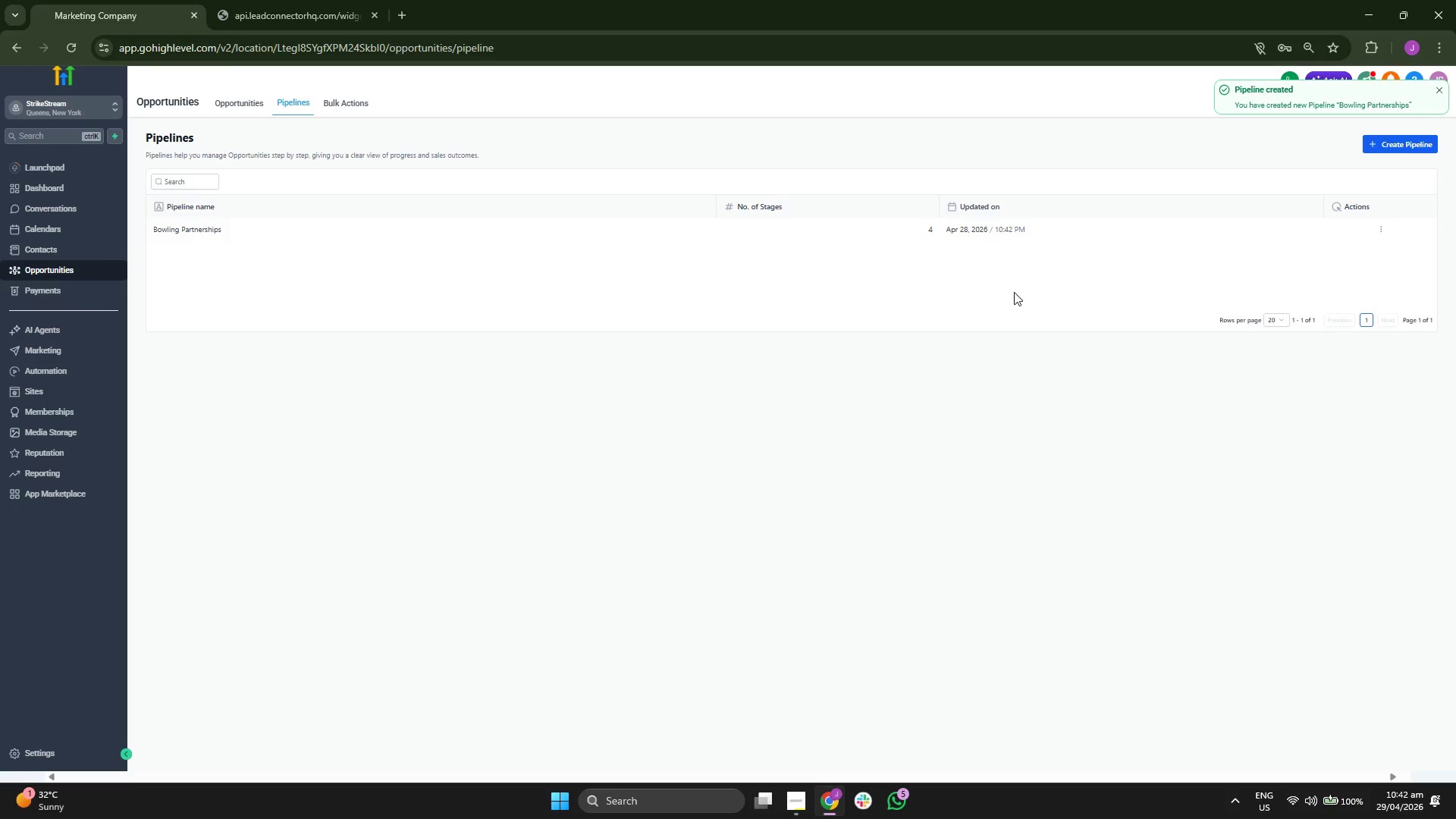 
left_click([1382, 228])
 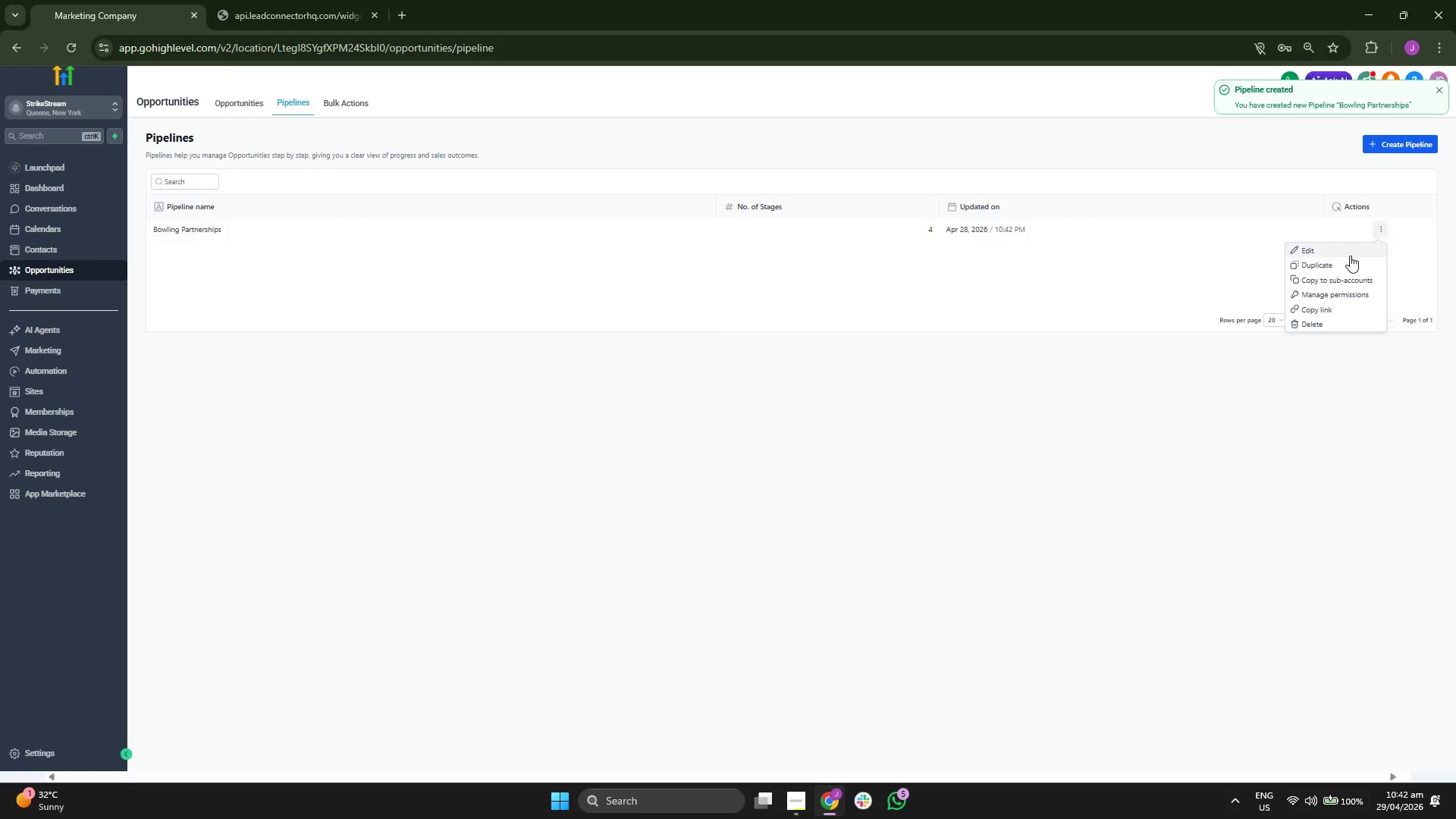 
left_click([1350, 255])
 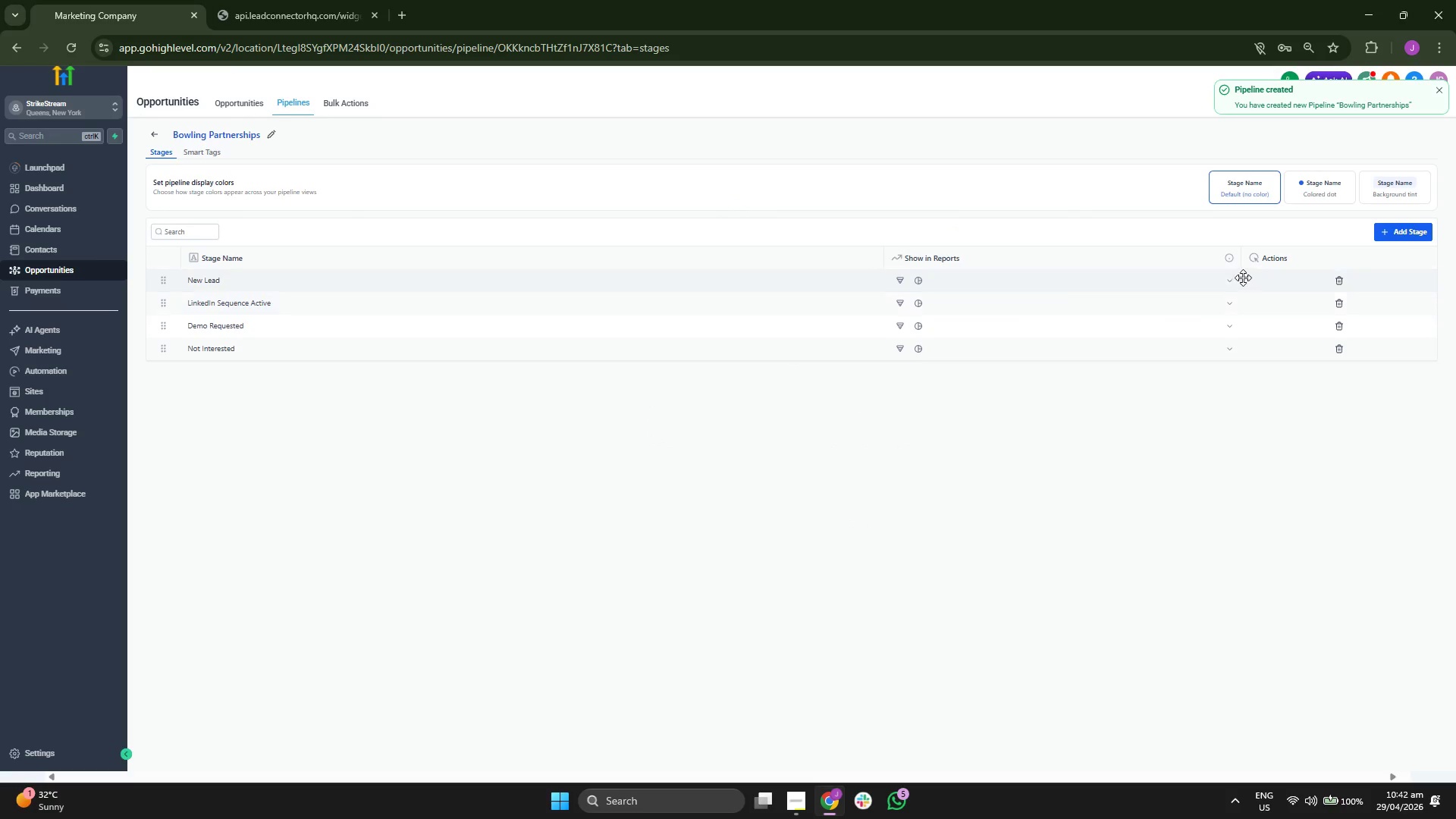 
left_click([1307, 202])
 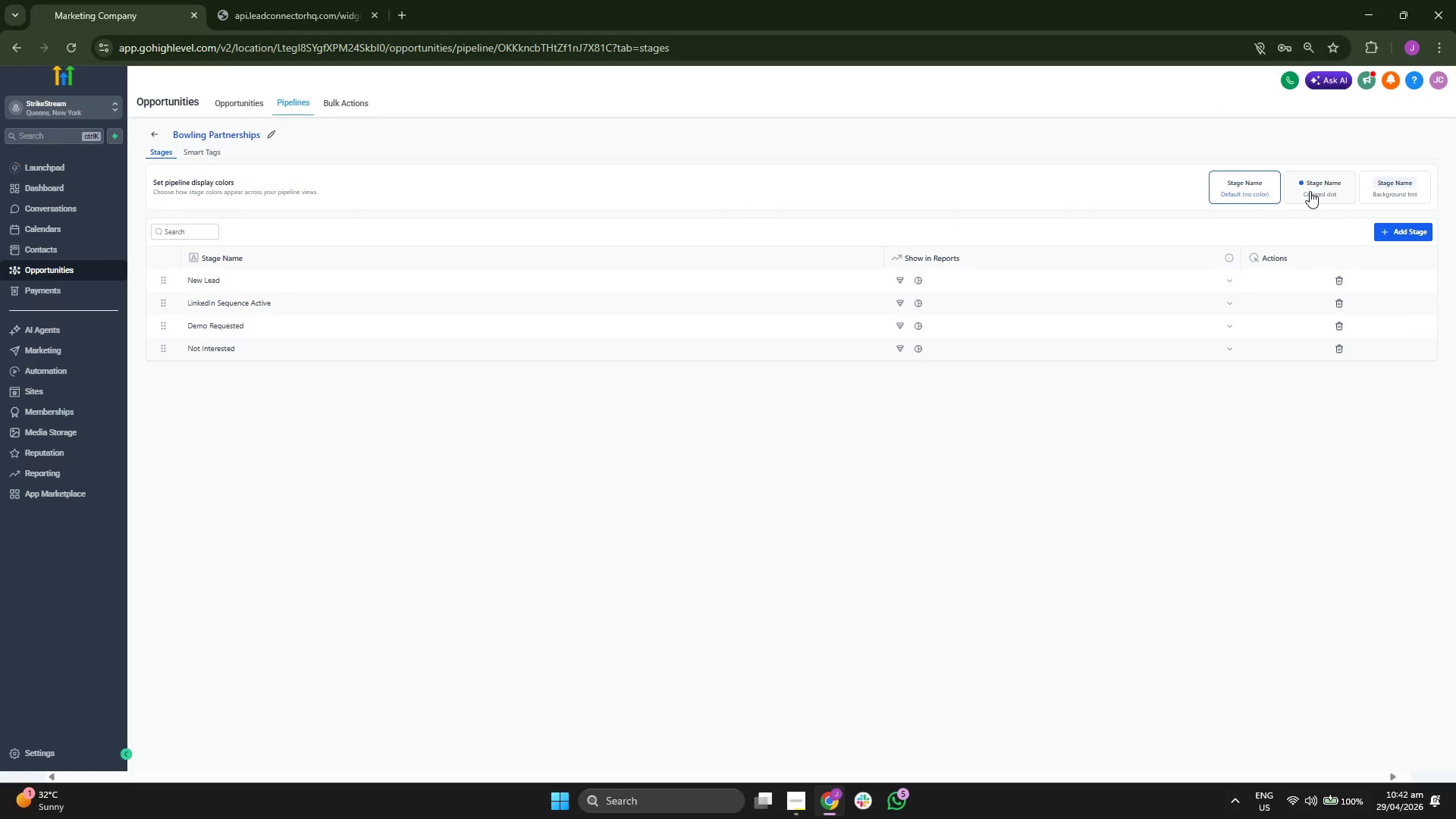 
left_click([1310, 190])
 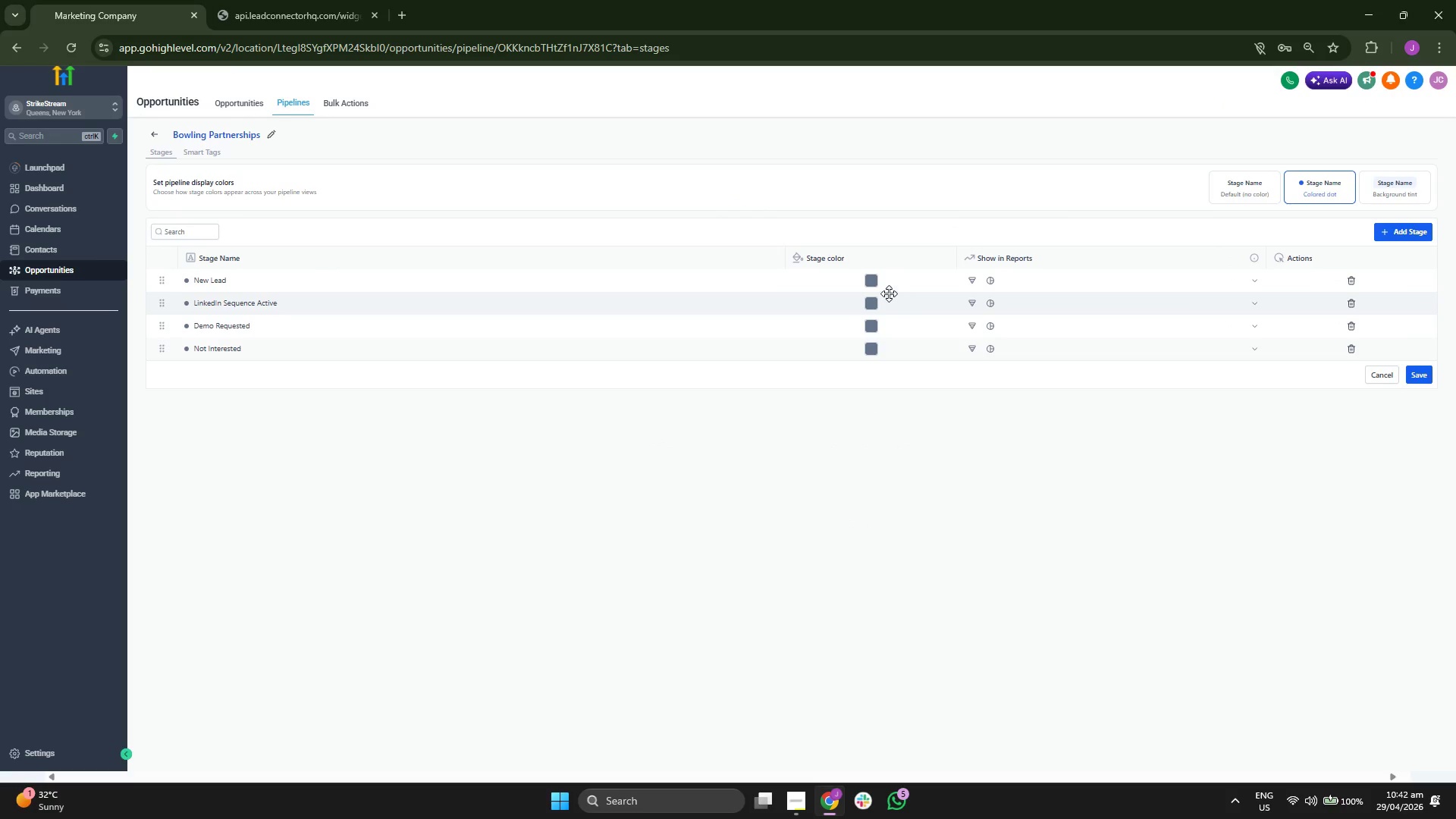 
left_click([874, 278])
 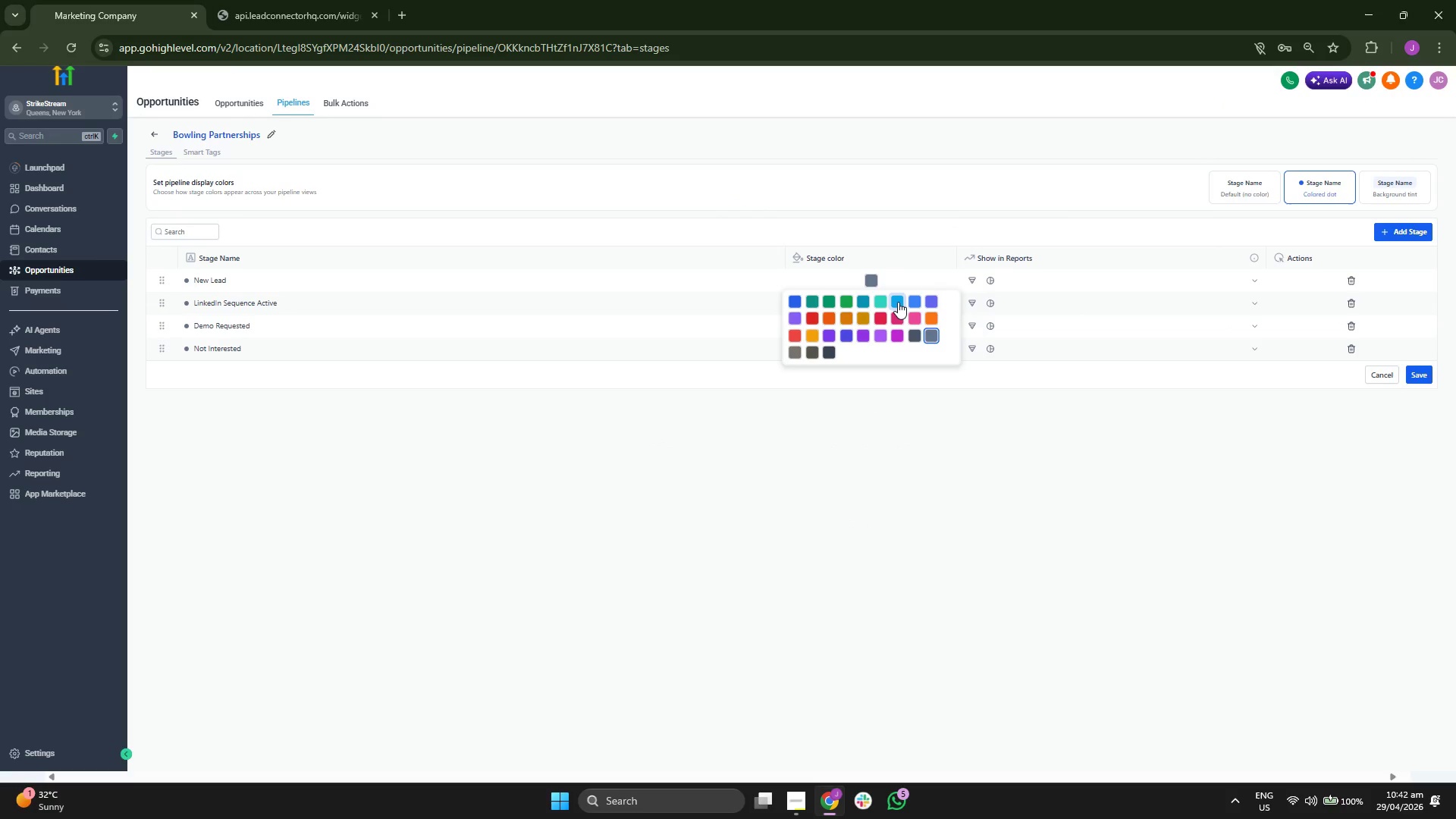 
left_click([898, 302])
 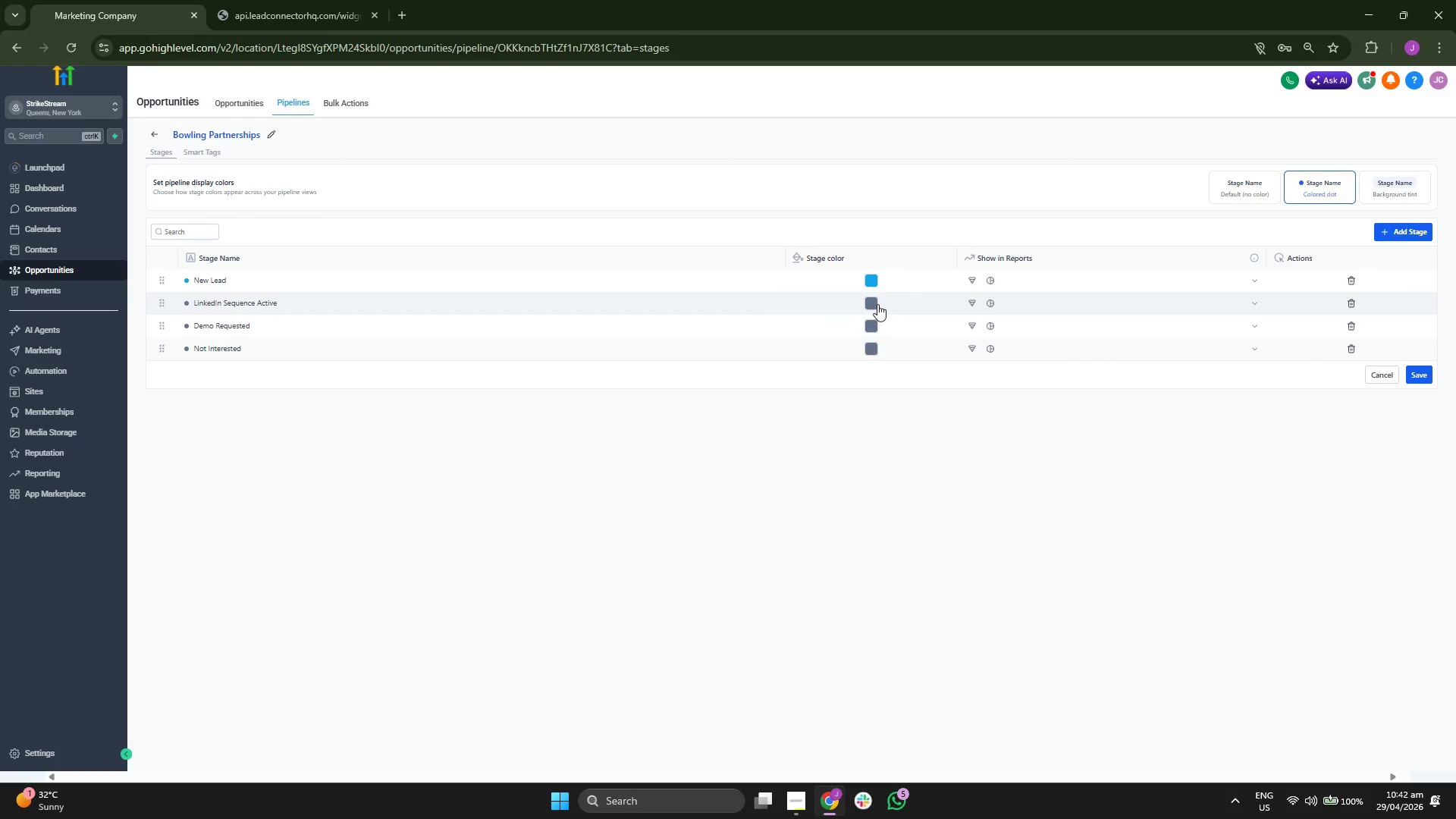 
left_click([874, 302])
 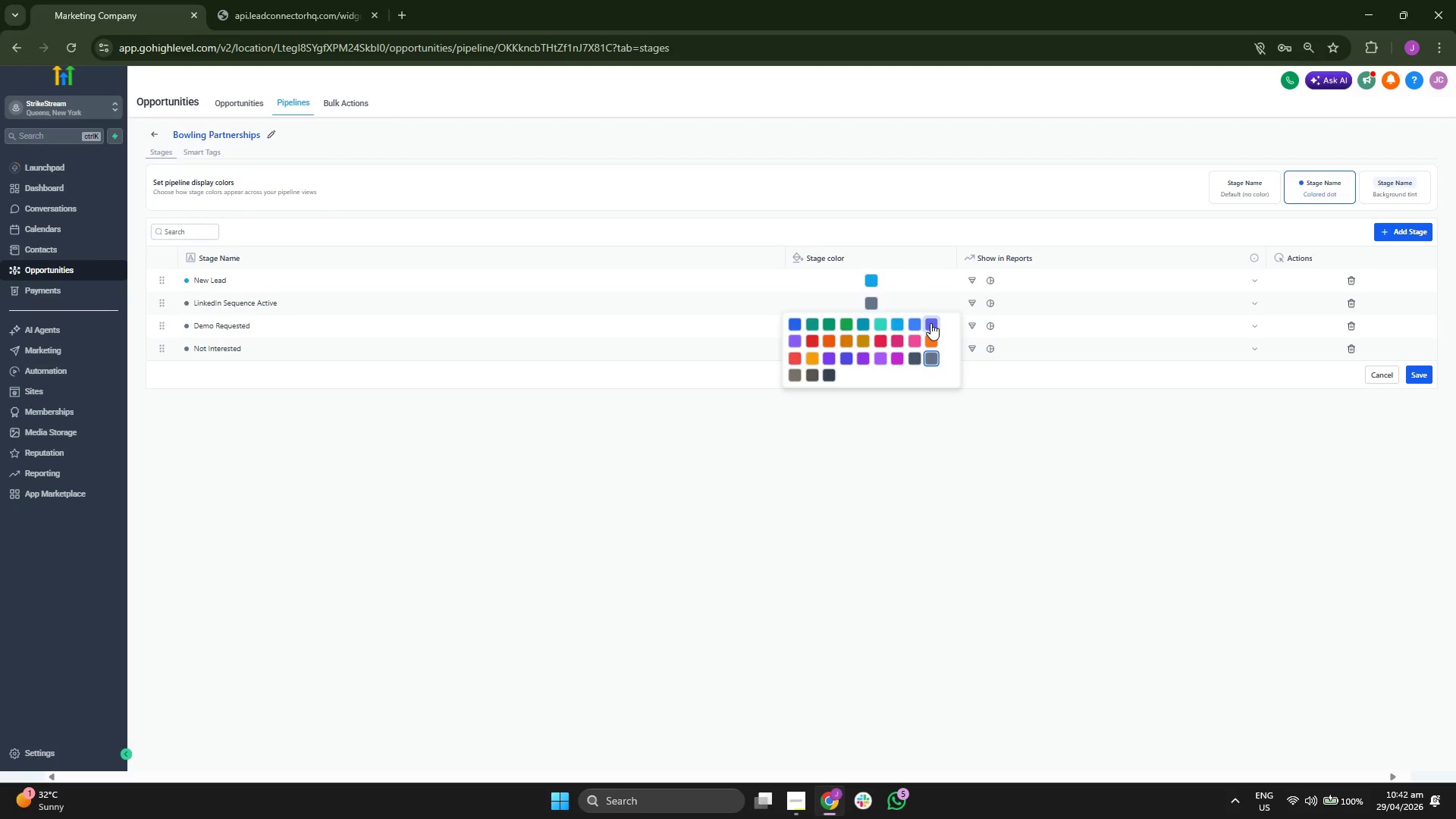 
left_click([930, 323])
 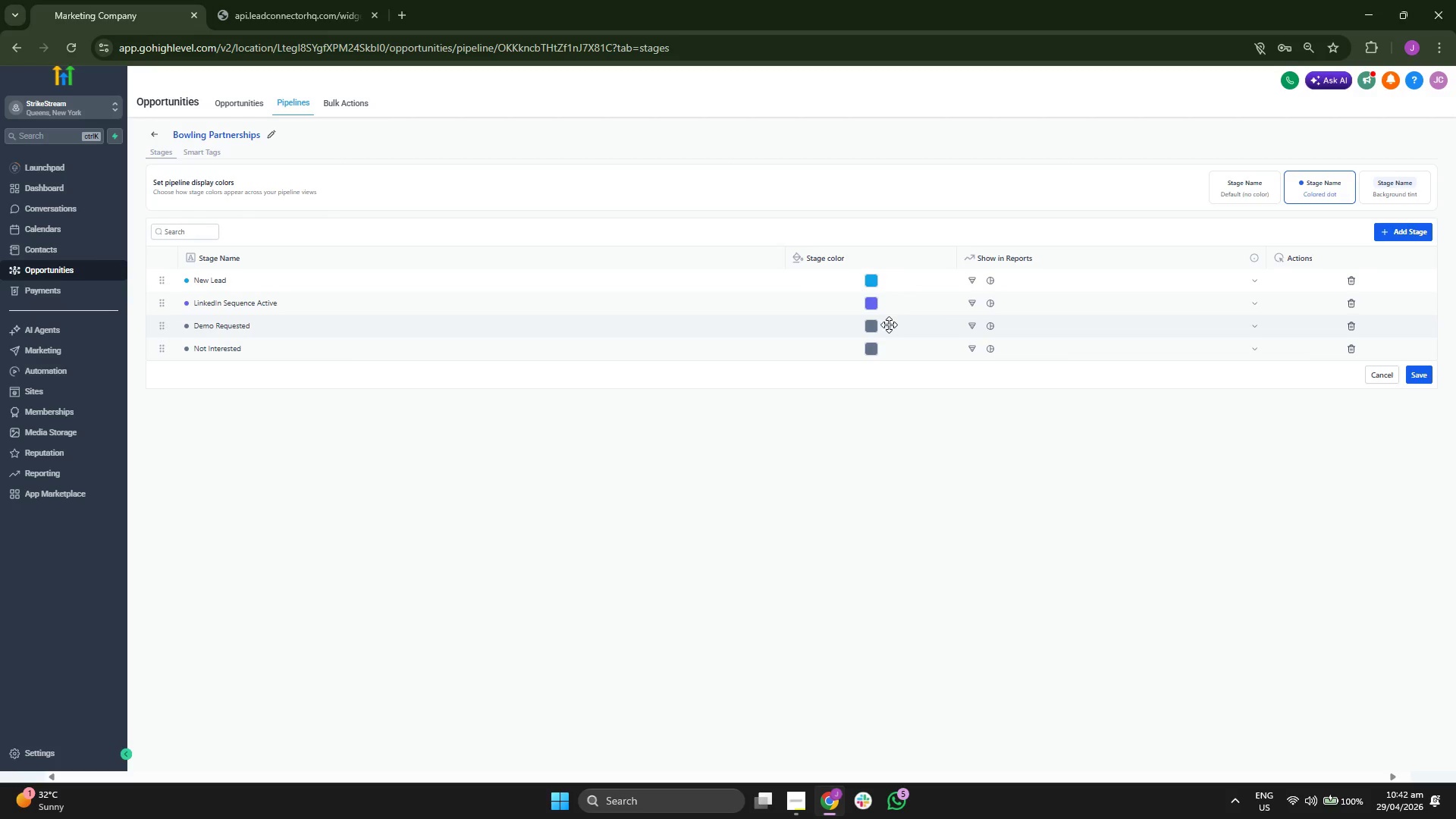 
left_click([869, 328])
 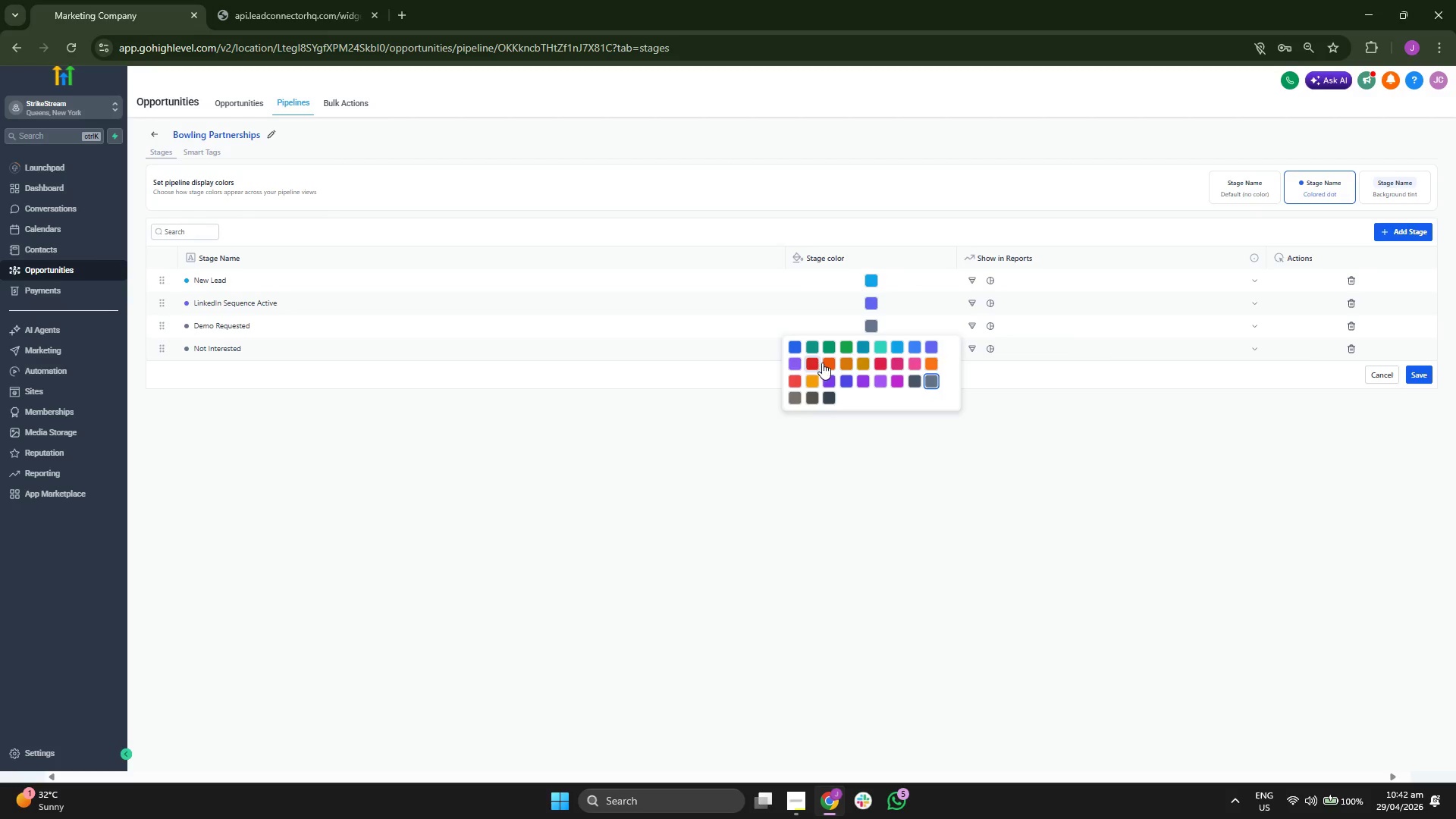 
left_click([831, 362])
 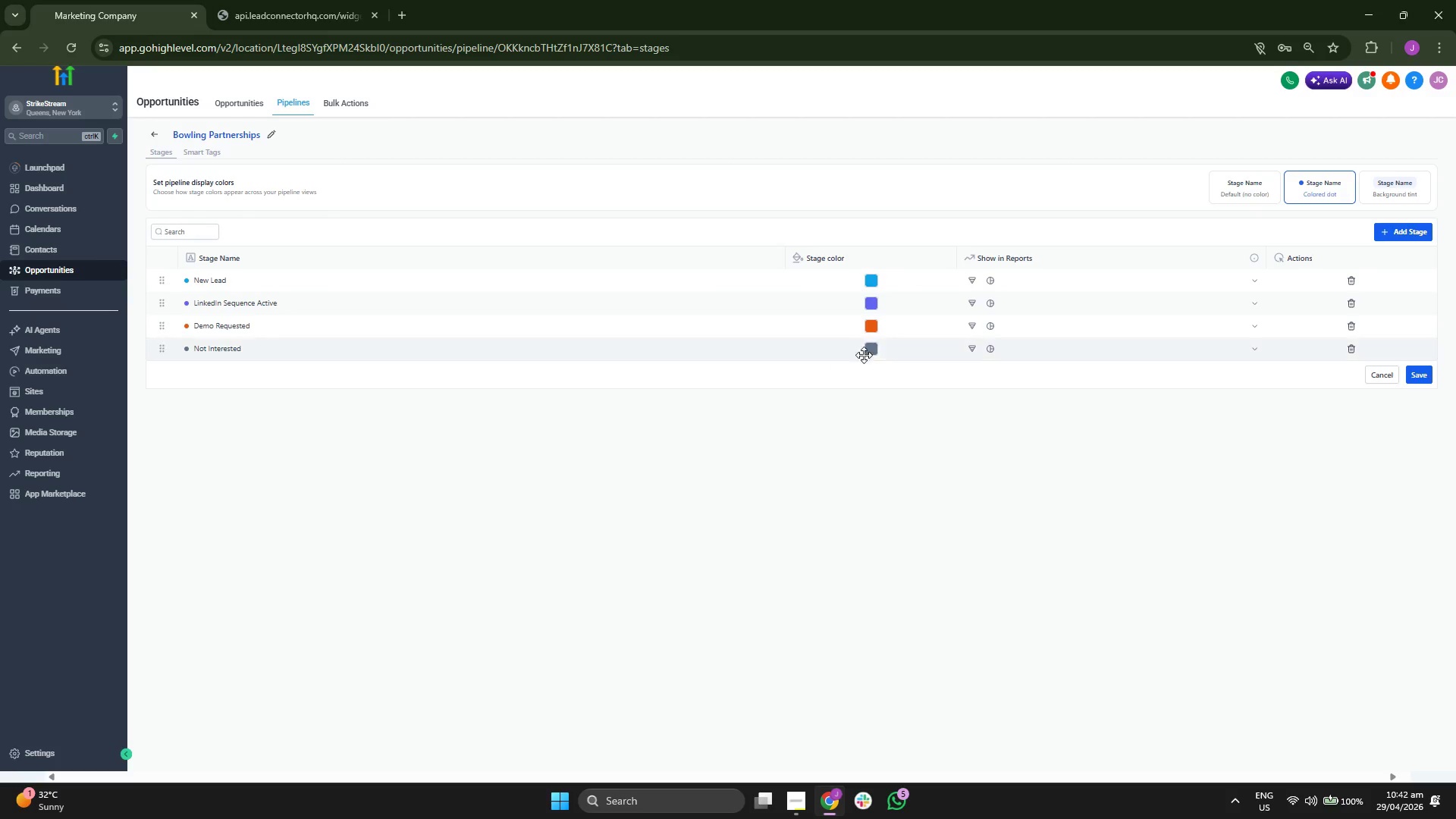 
left_click([875, 349])
 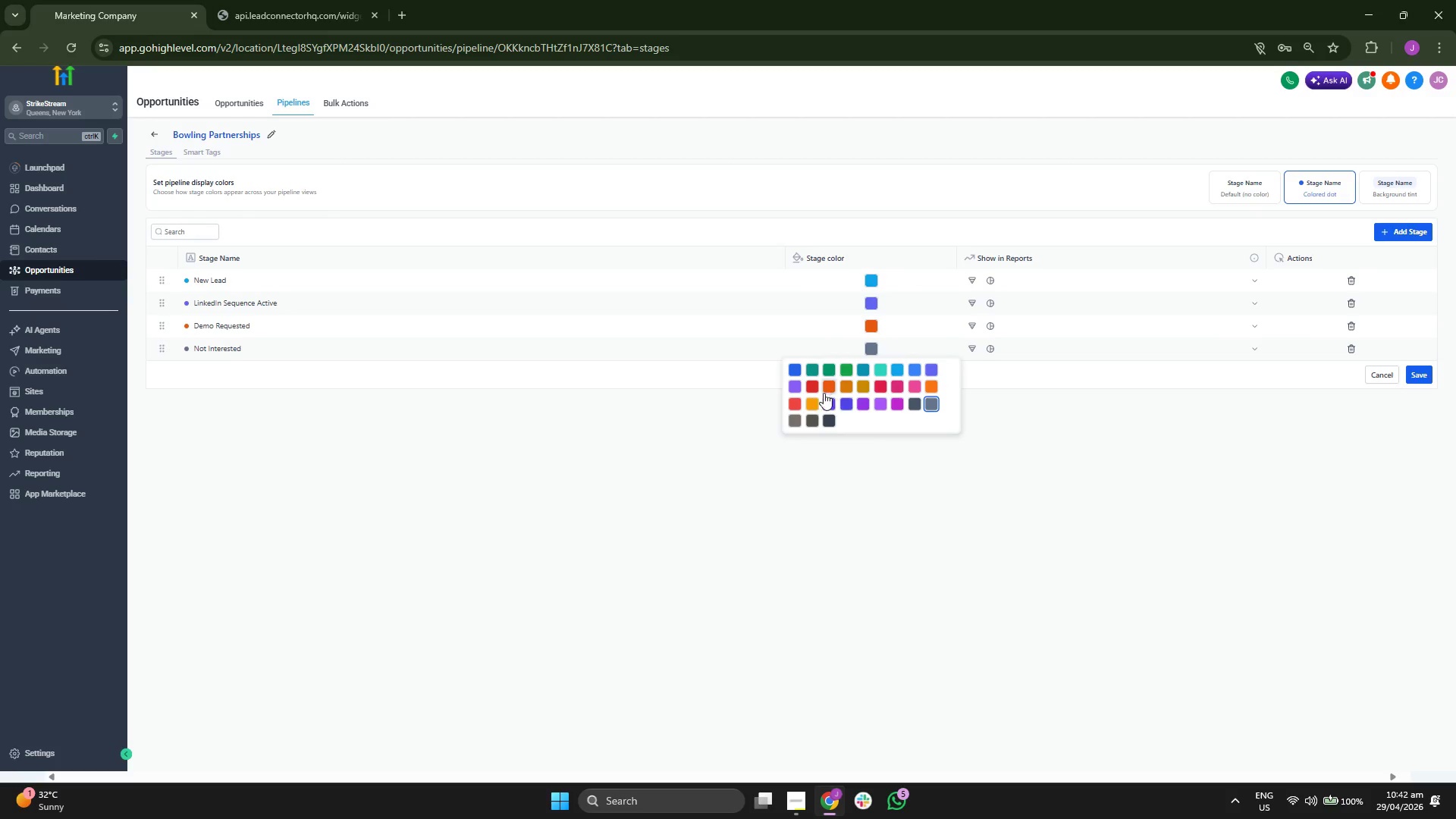 
left_click([814, 388])
 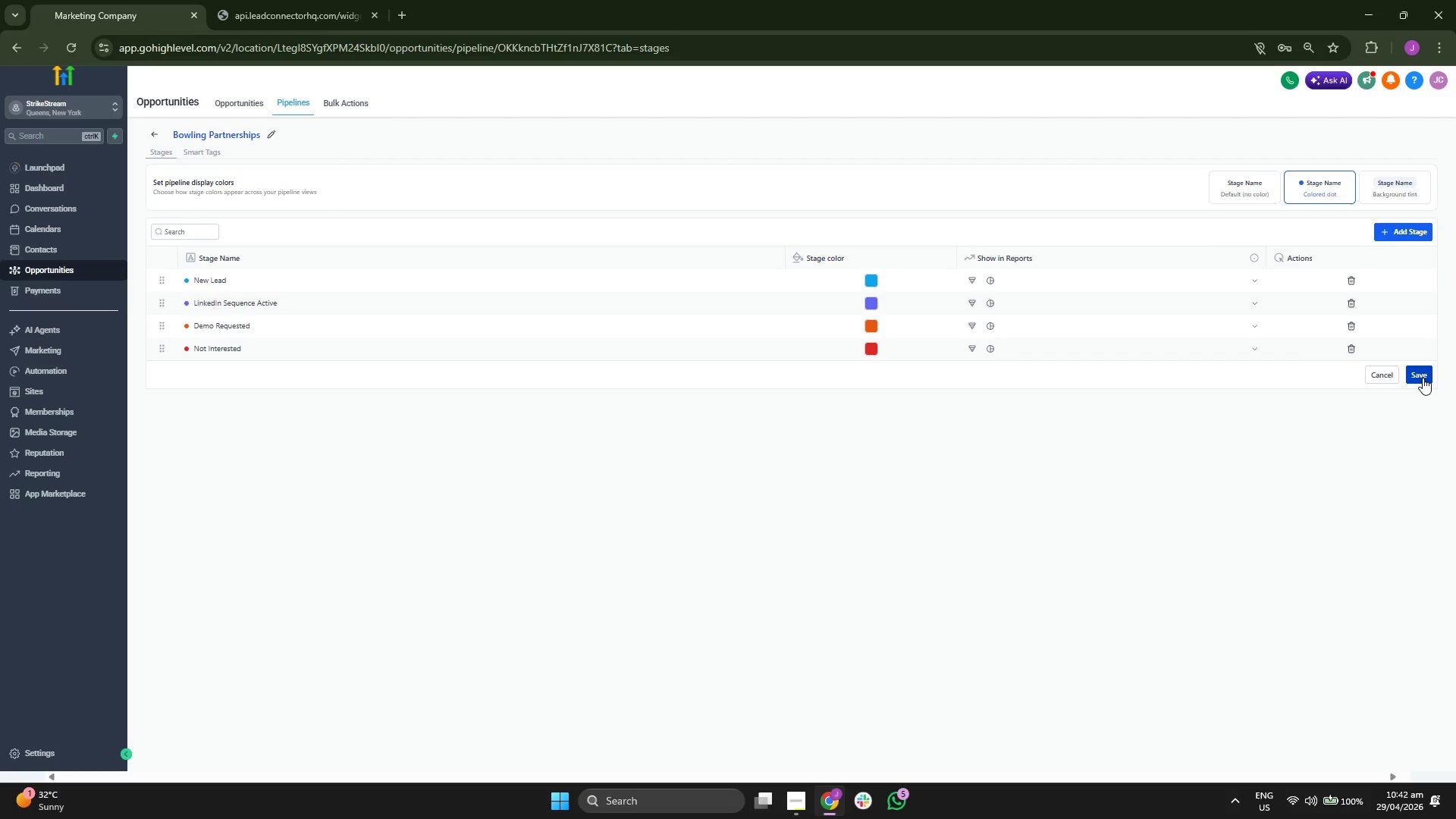 
left_click([1423, 378])
 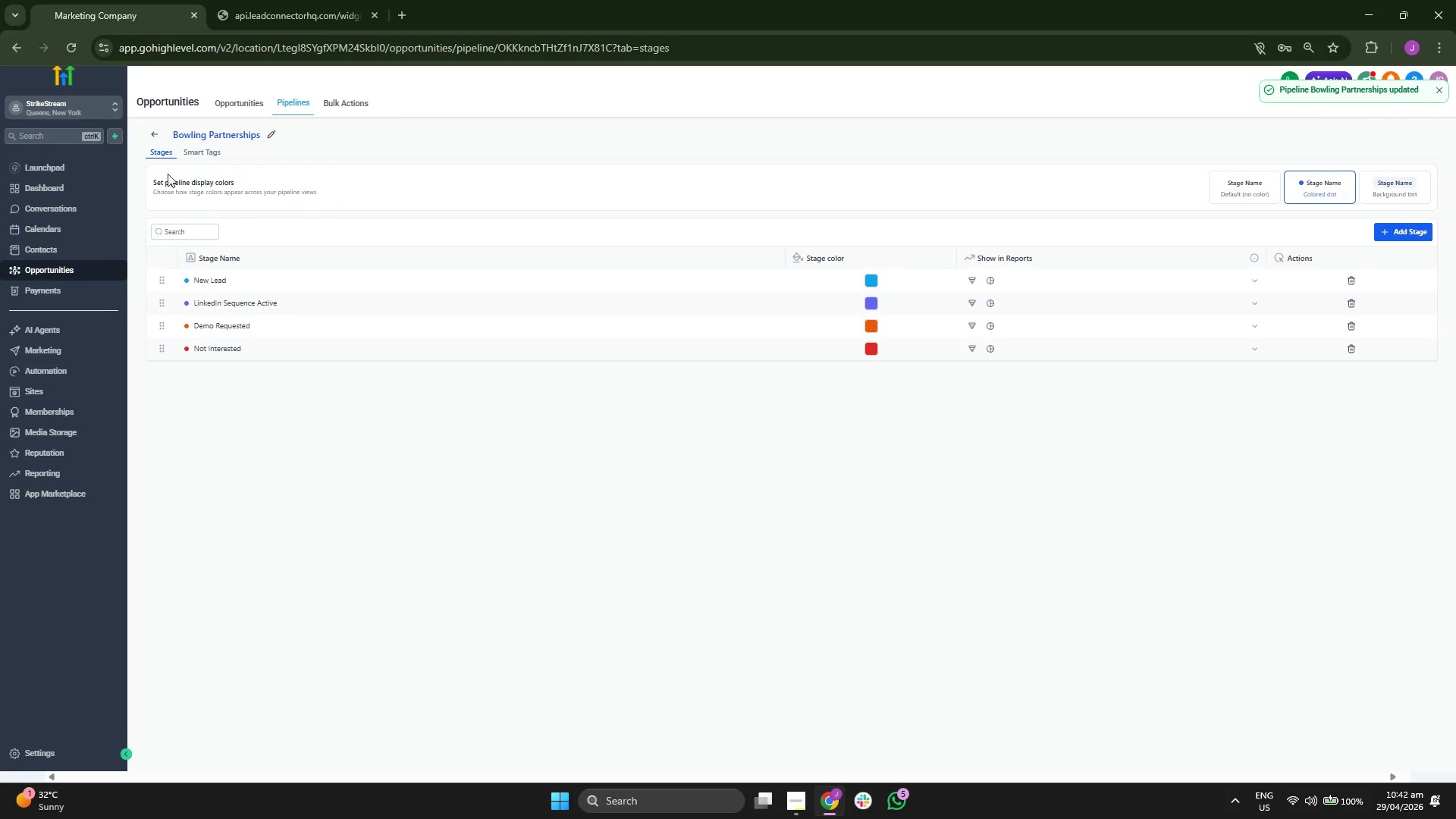 
wait(10.59)
 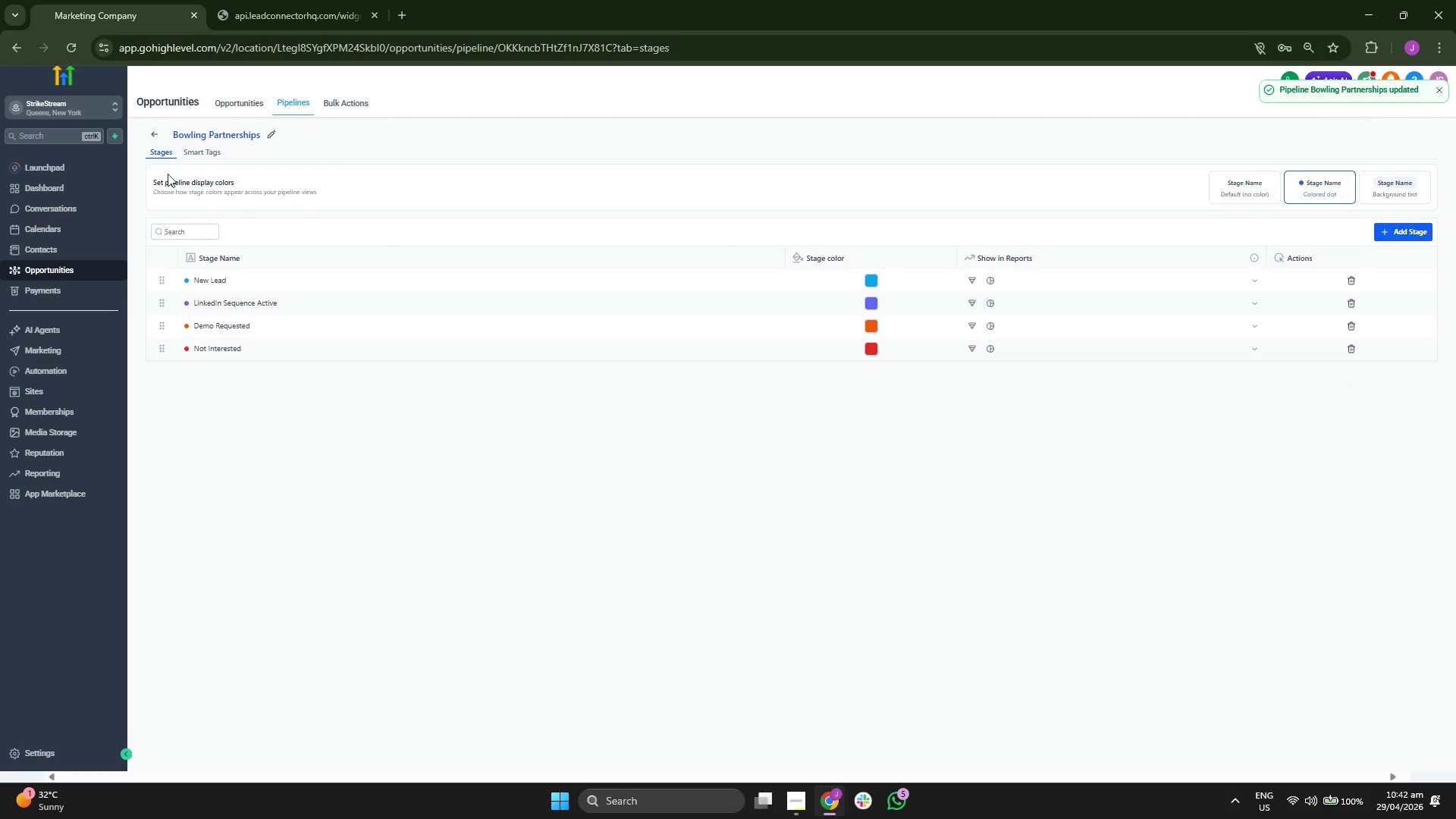 
left_click([246, 109])
 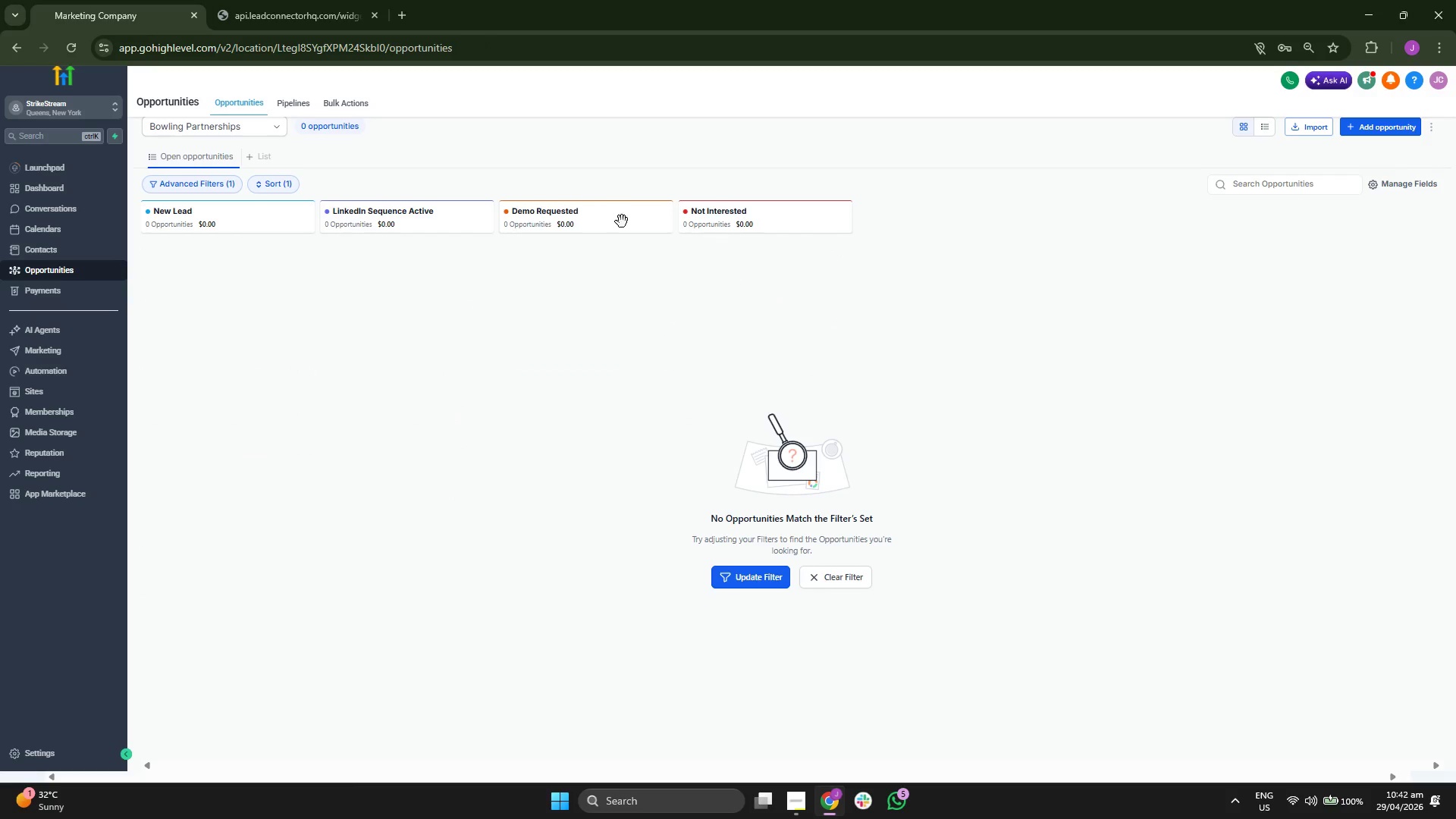 
wait(6.67)
 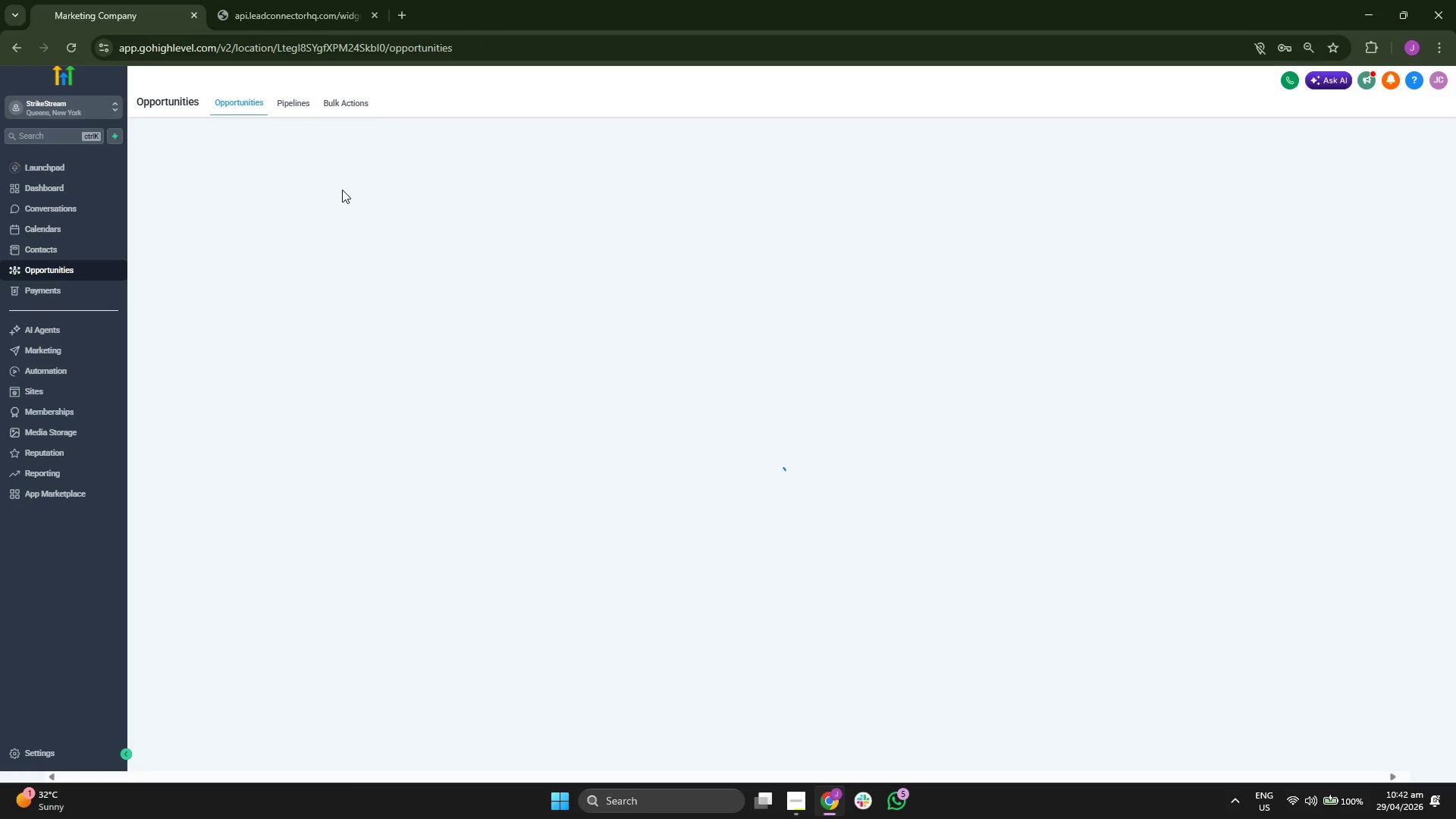 
left_click([64, 190])
 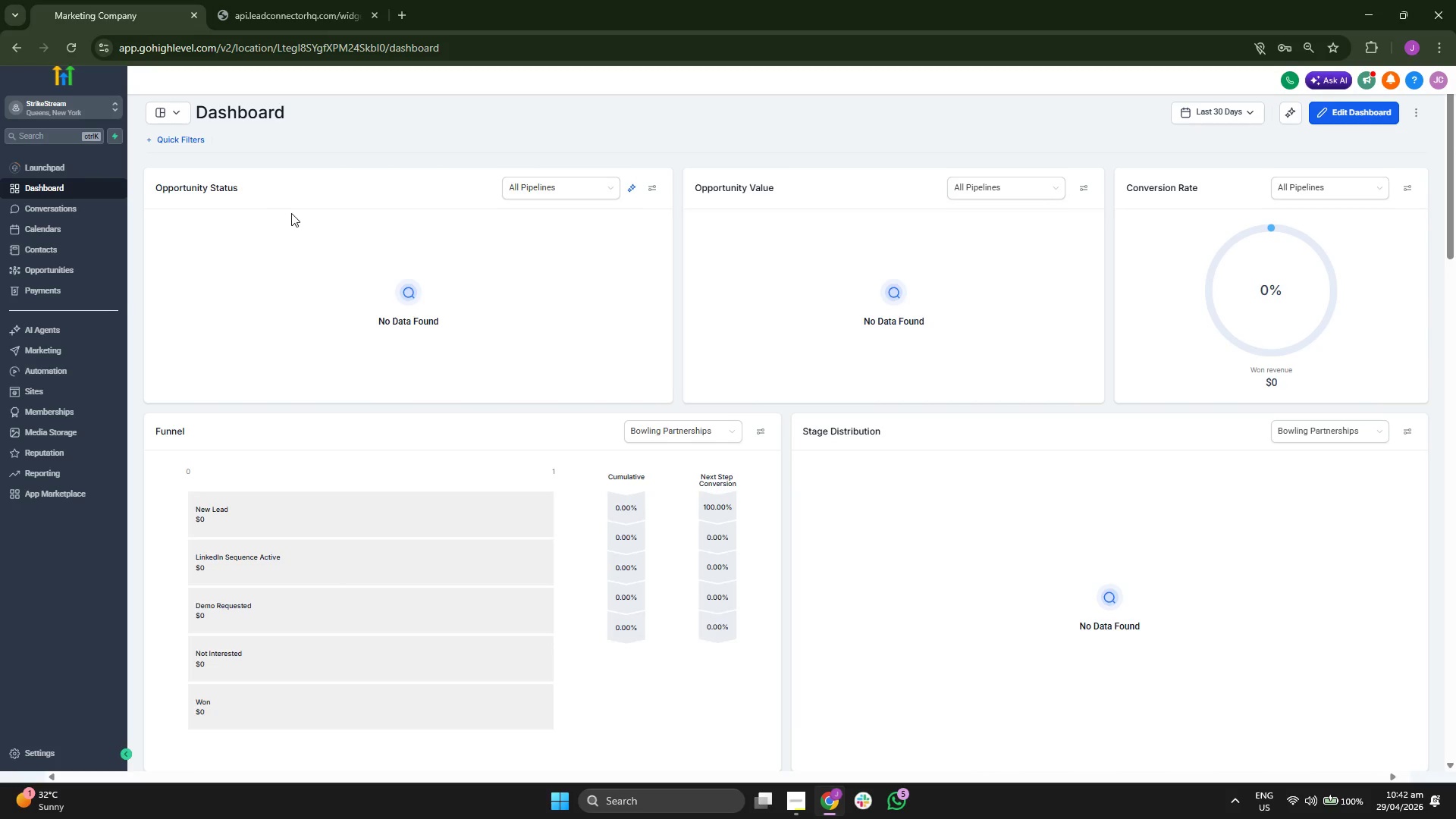 
wait(7.12)
 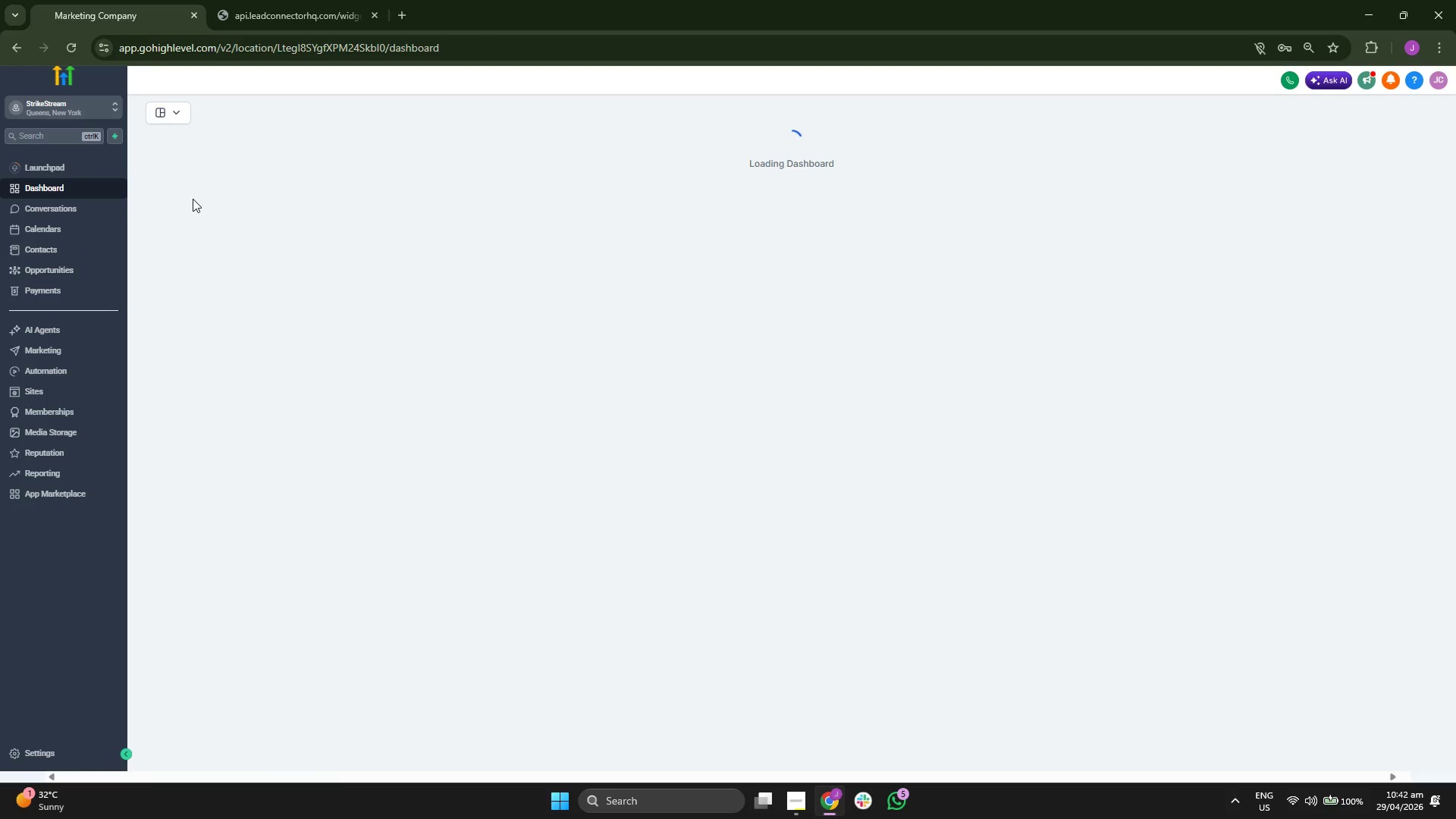 
scroll: coordinate [602, 403], scroll_direction: down, amount: 2.0
 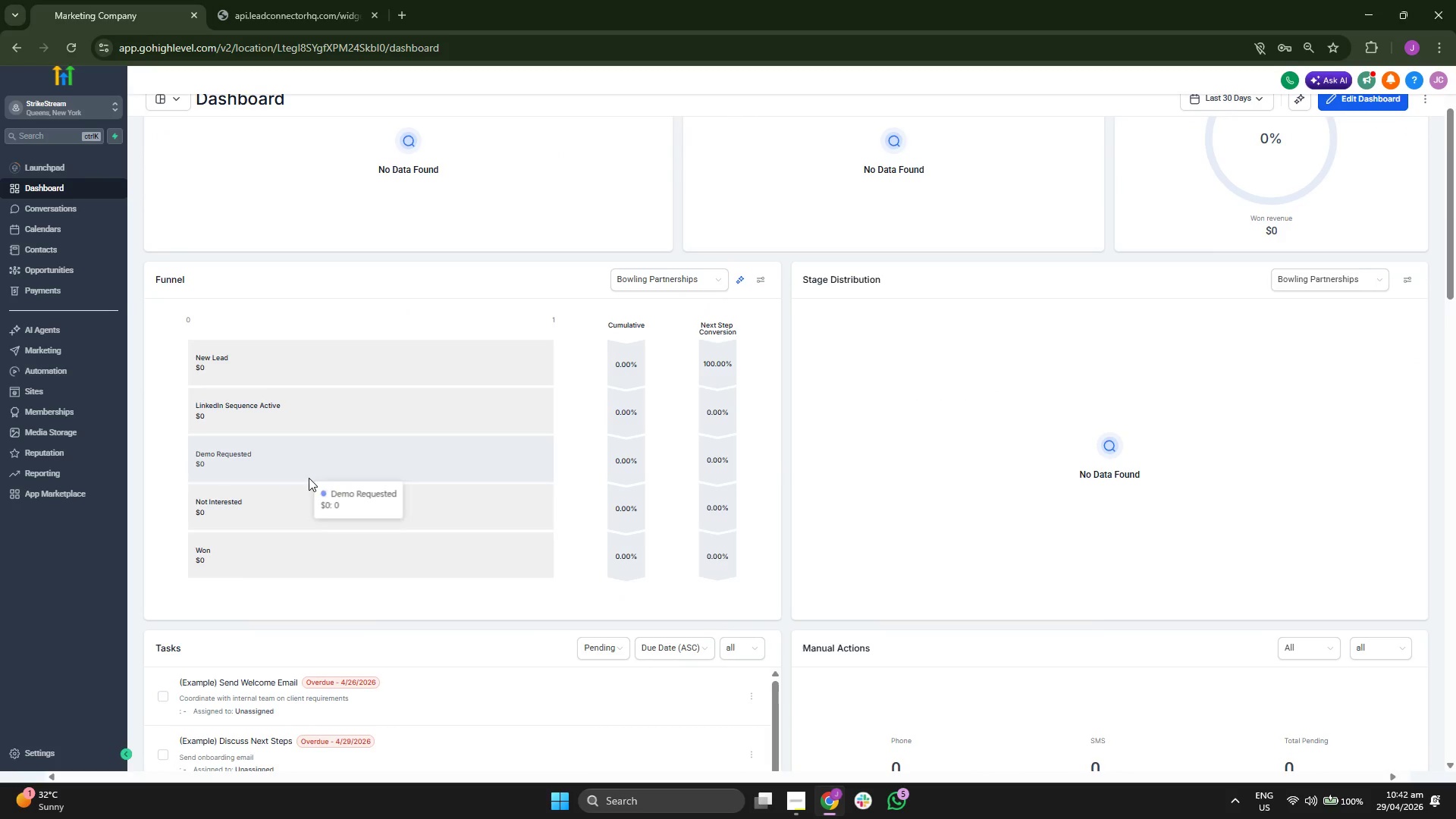 
scroll: coordinate [356, 541], scroll_direction: up, amount: 3.0
 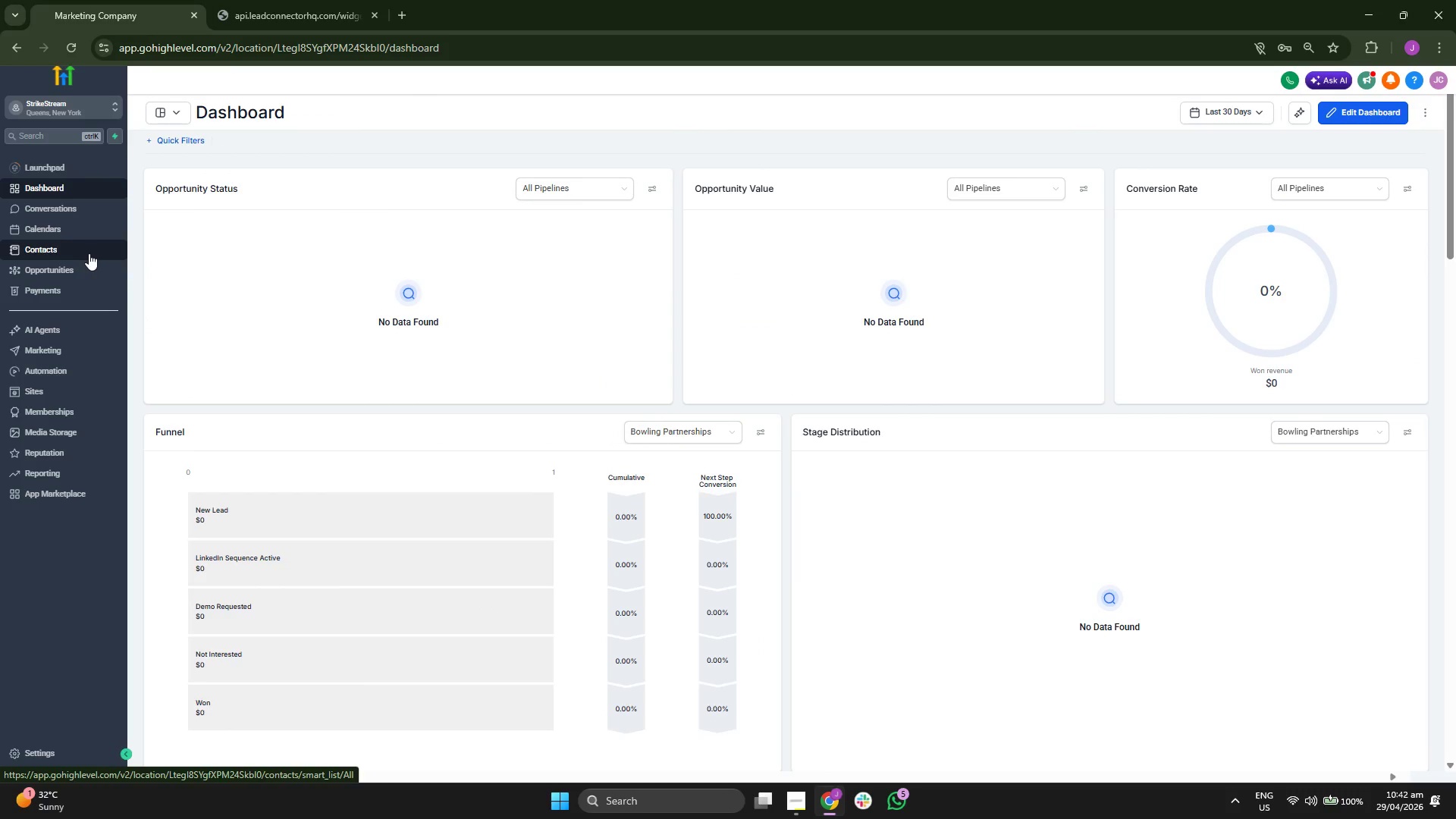 
left_click([89, 253])
 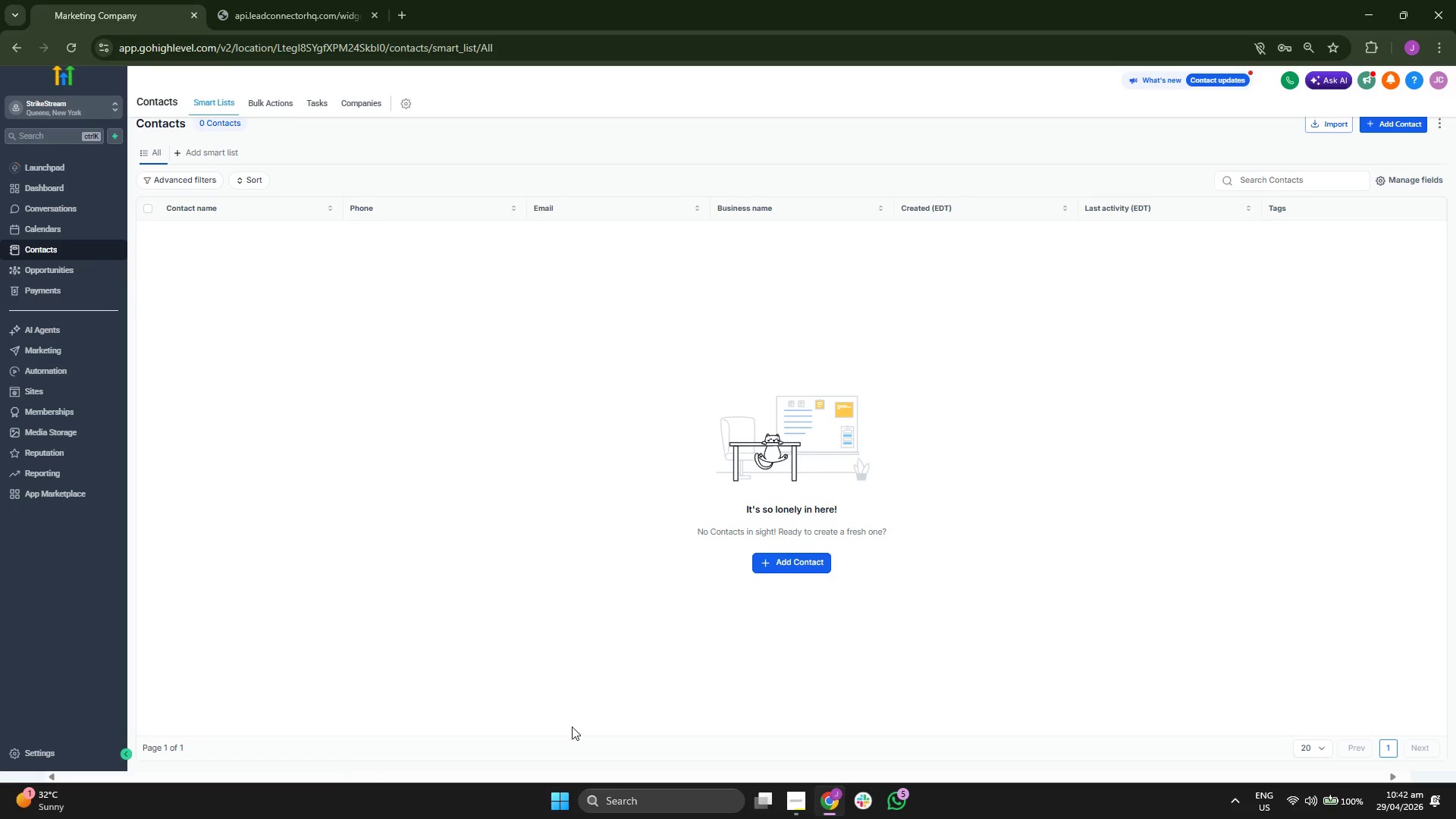 
wait(7.03)
 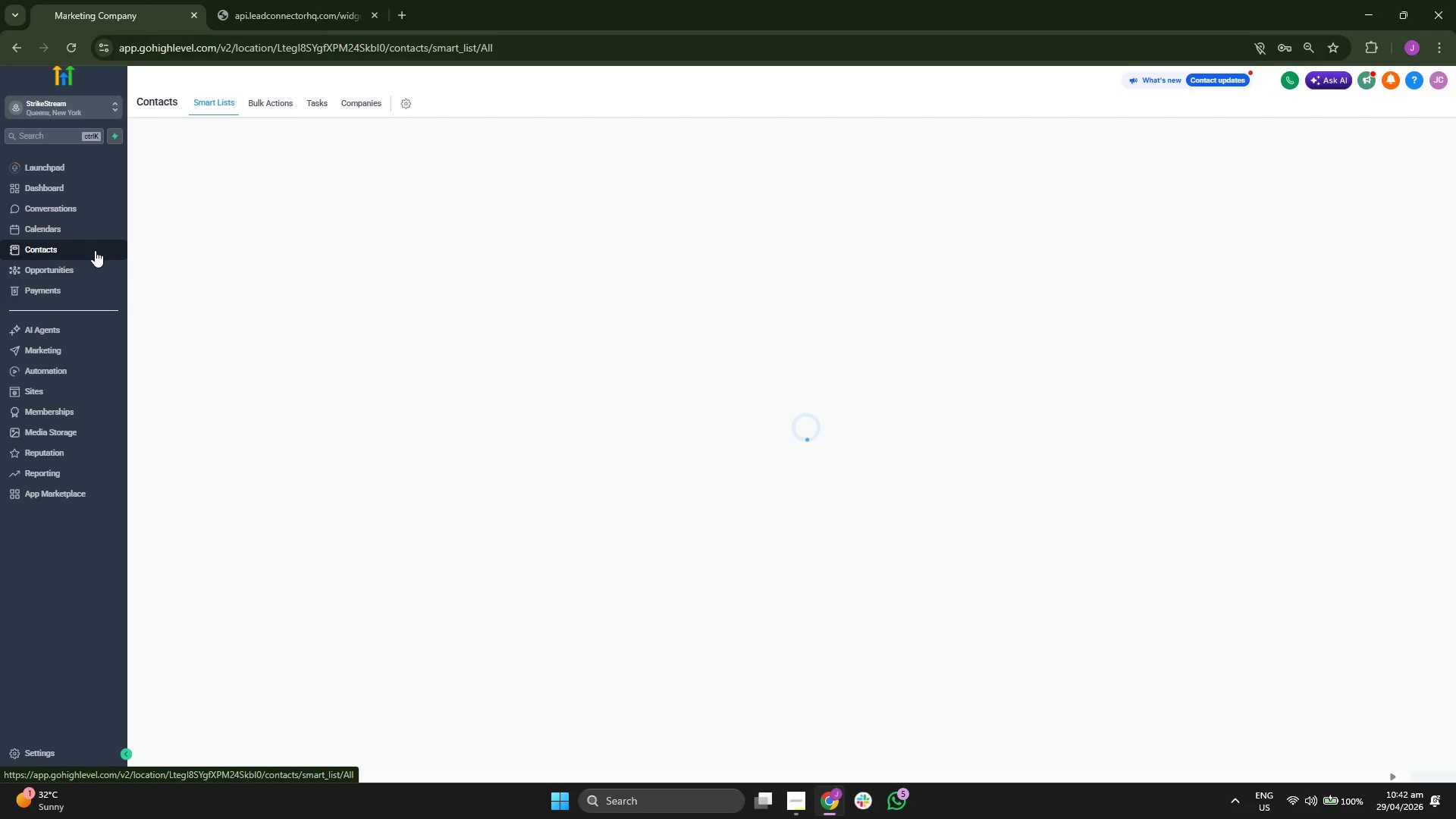 
left_click([810, 444])
 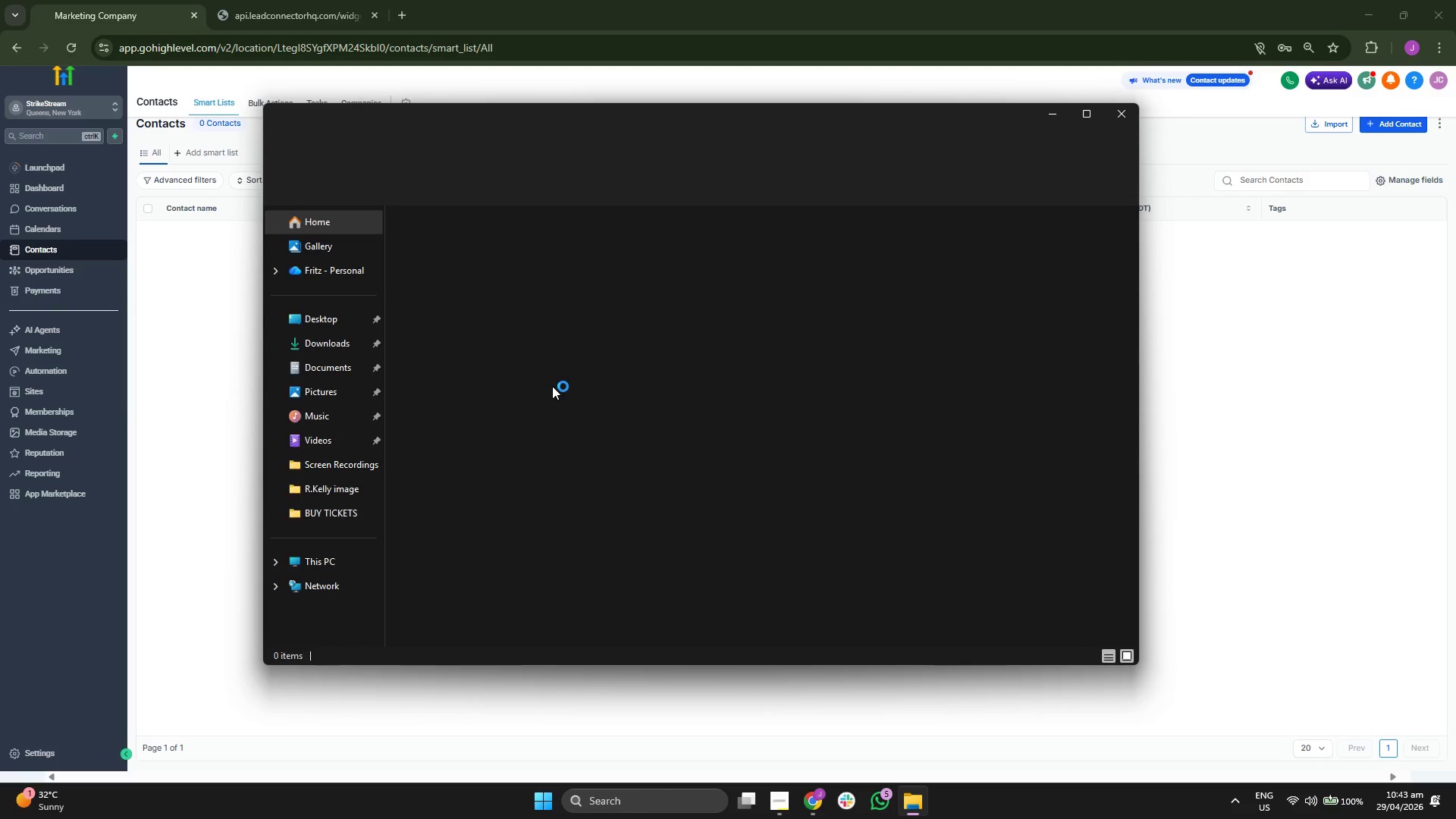 
left_click([335, 345])
 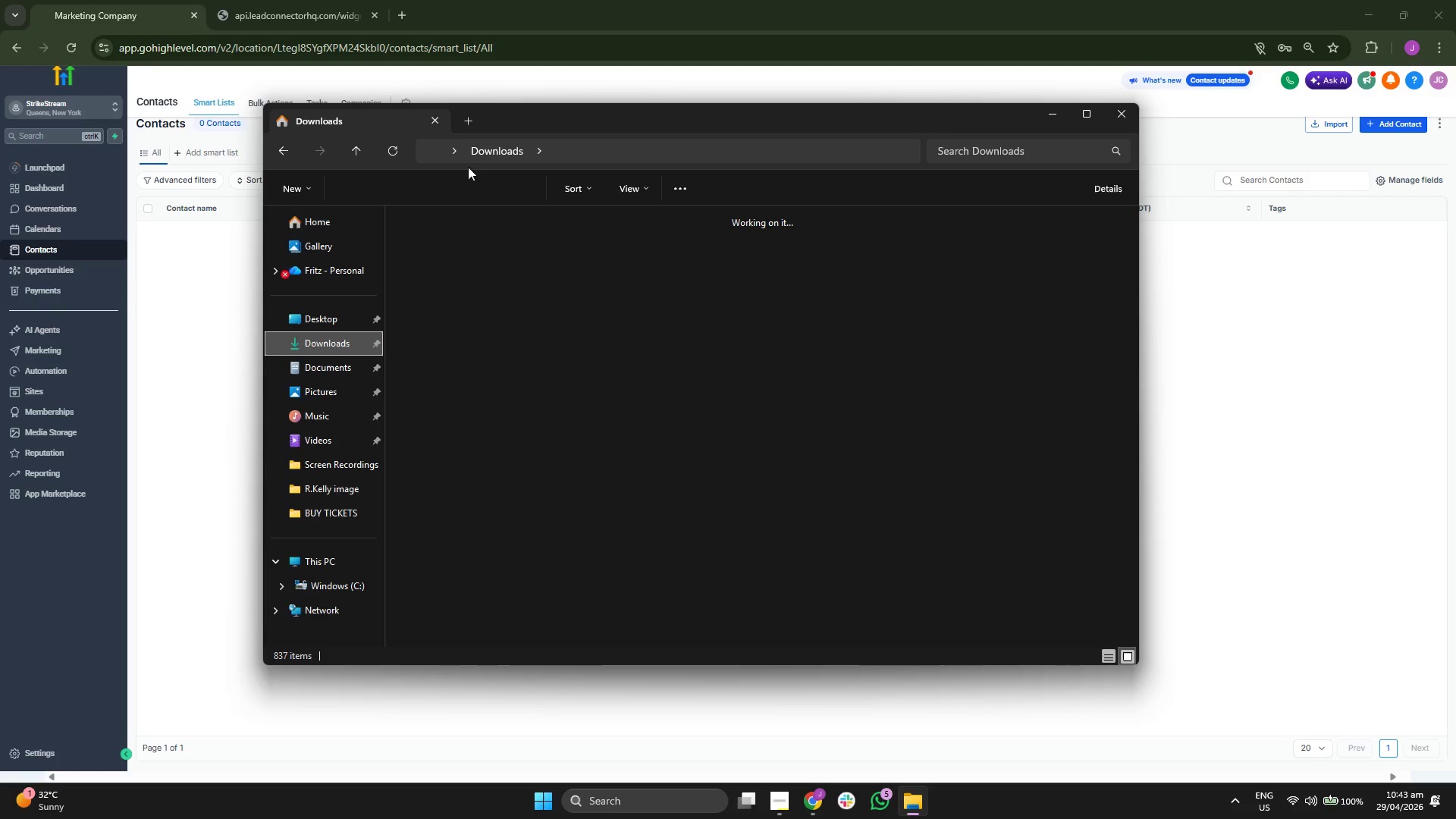 
left_click_drag(start_coordinate=[527, 123], to_coordinate=[583, 174])
 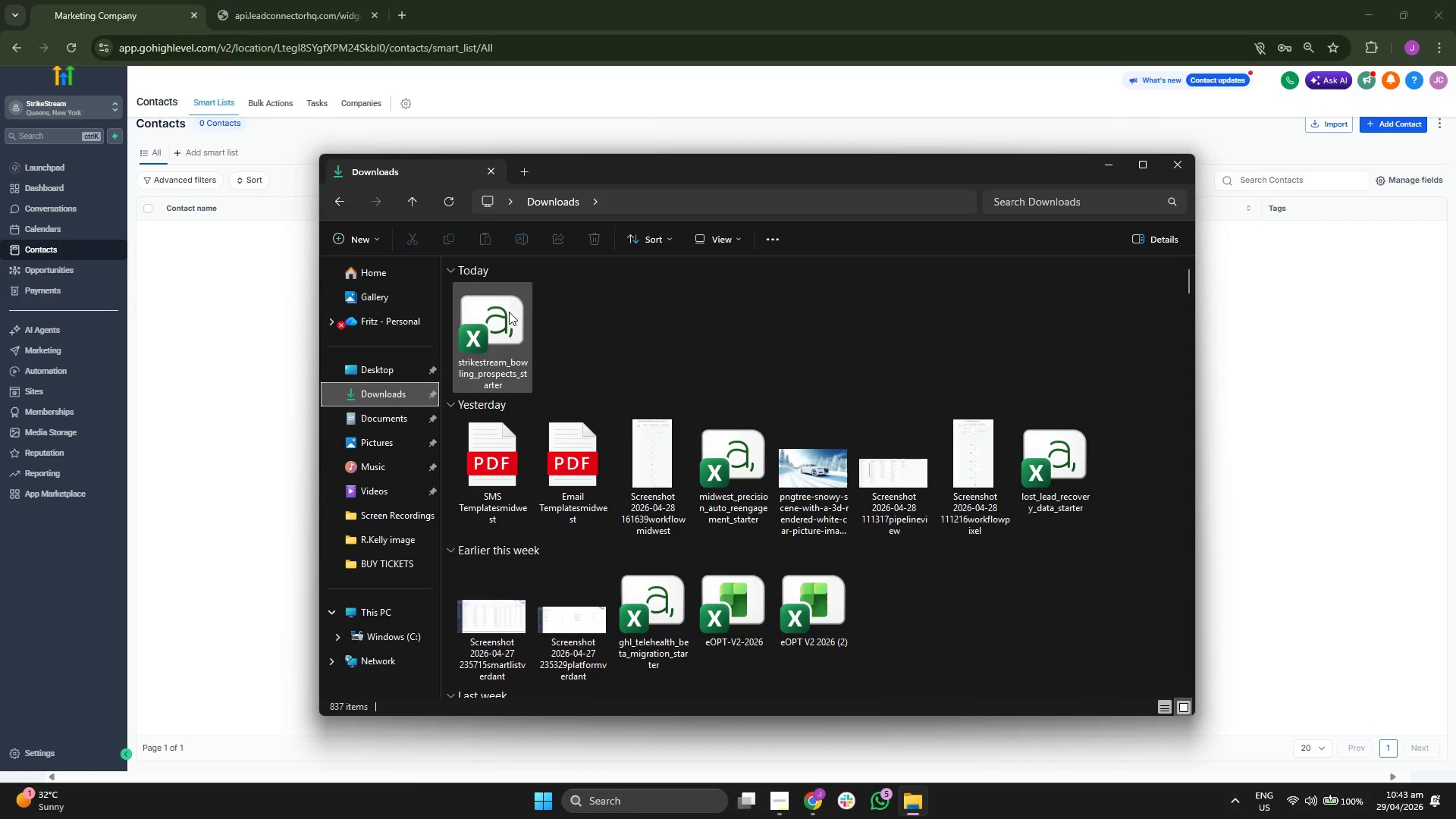 
double_click([509, 312])
 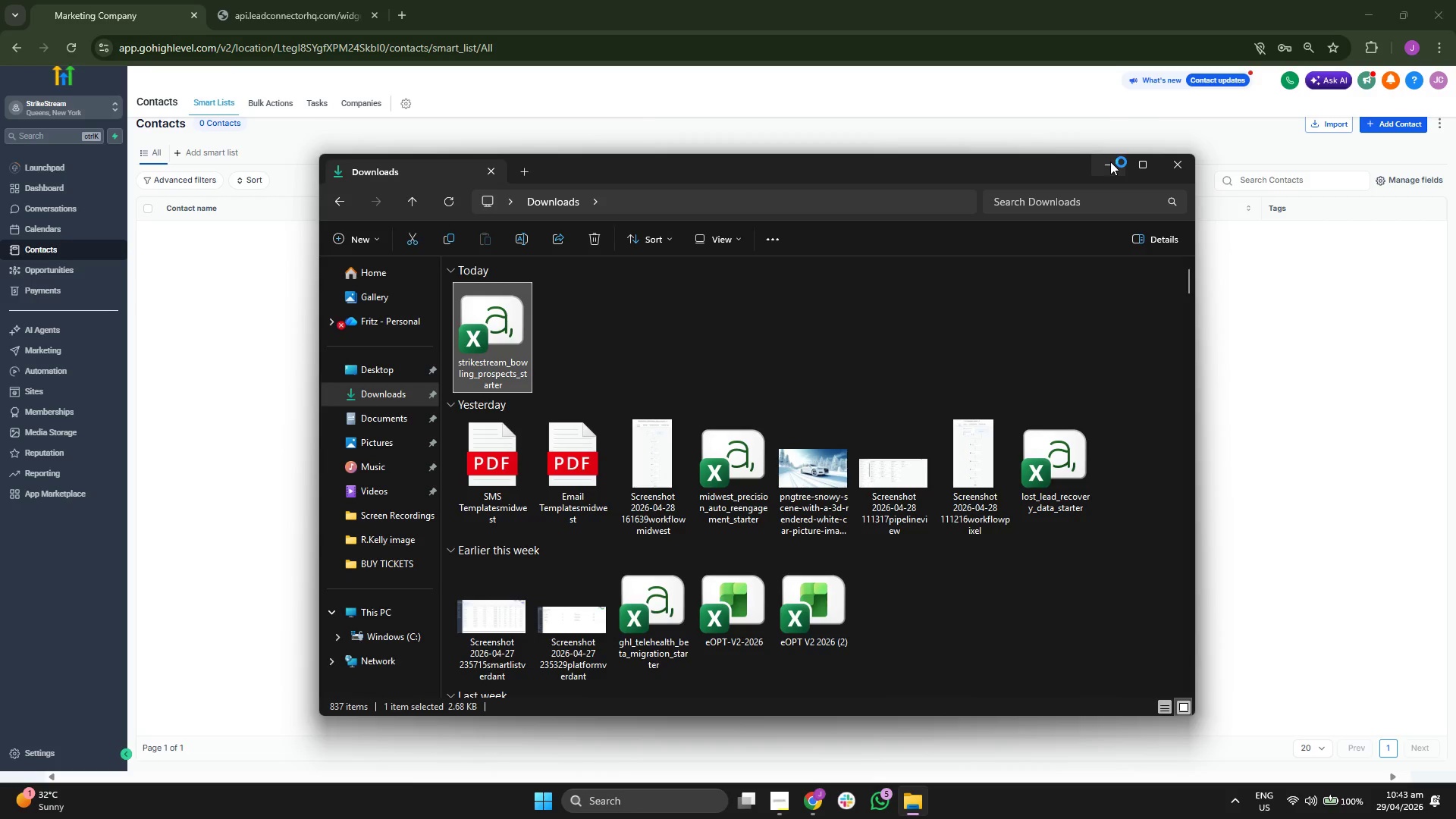 
left_click([1110, 162])
 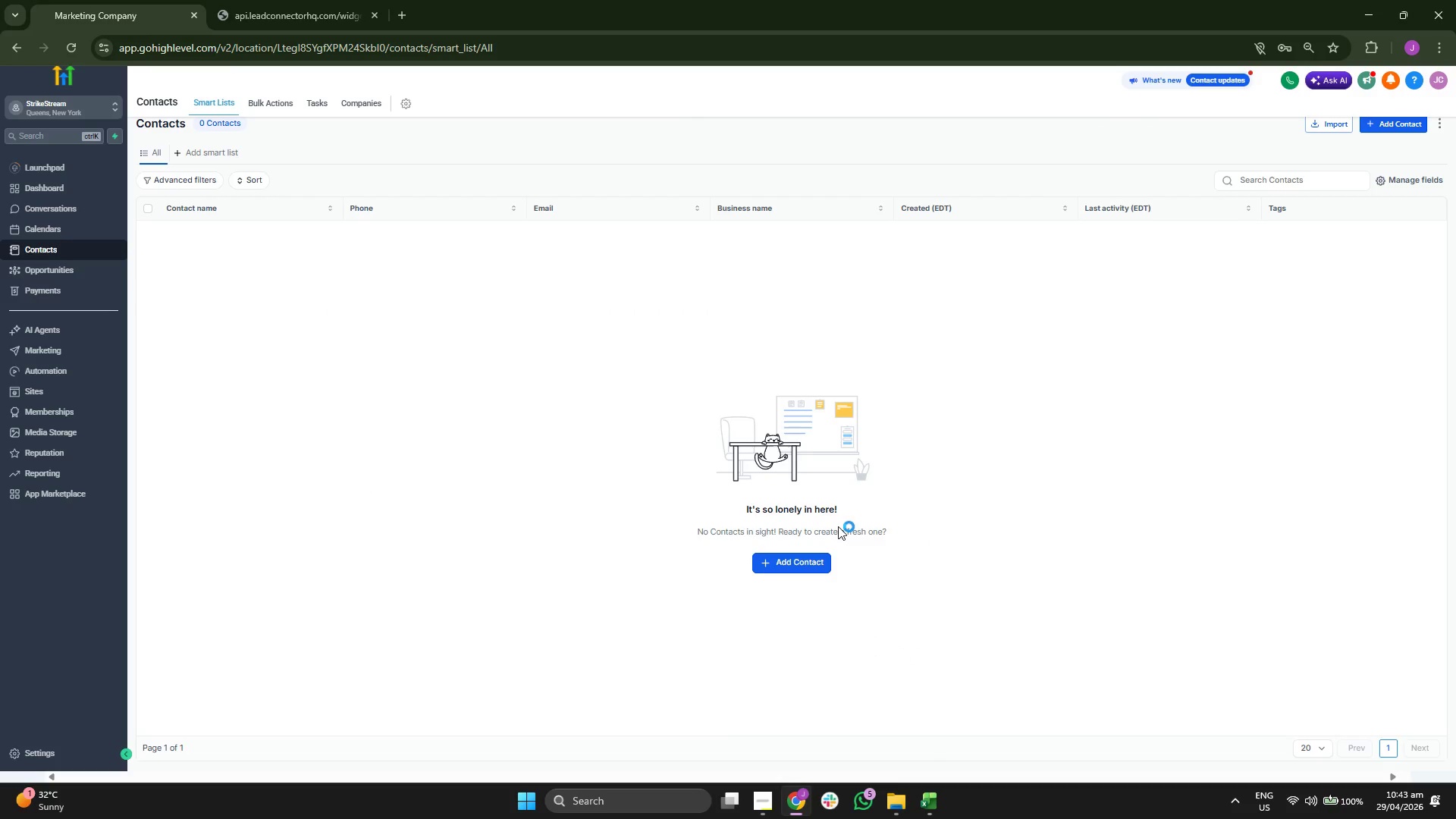 
wait(10.08)
 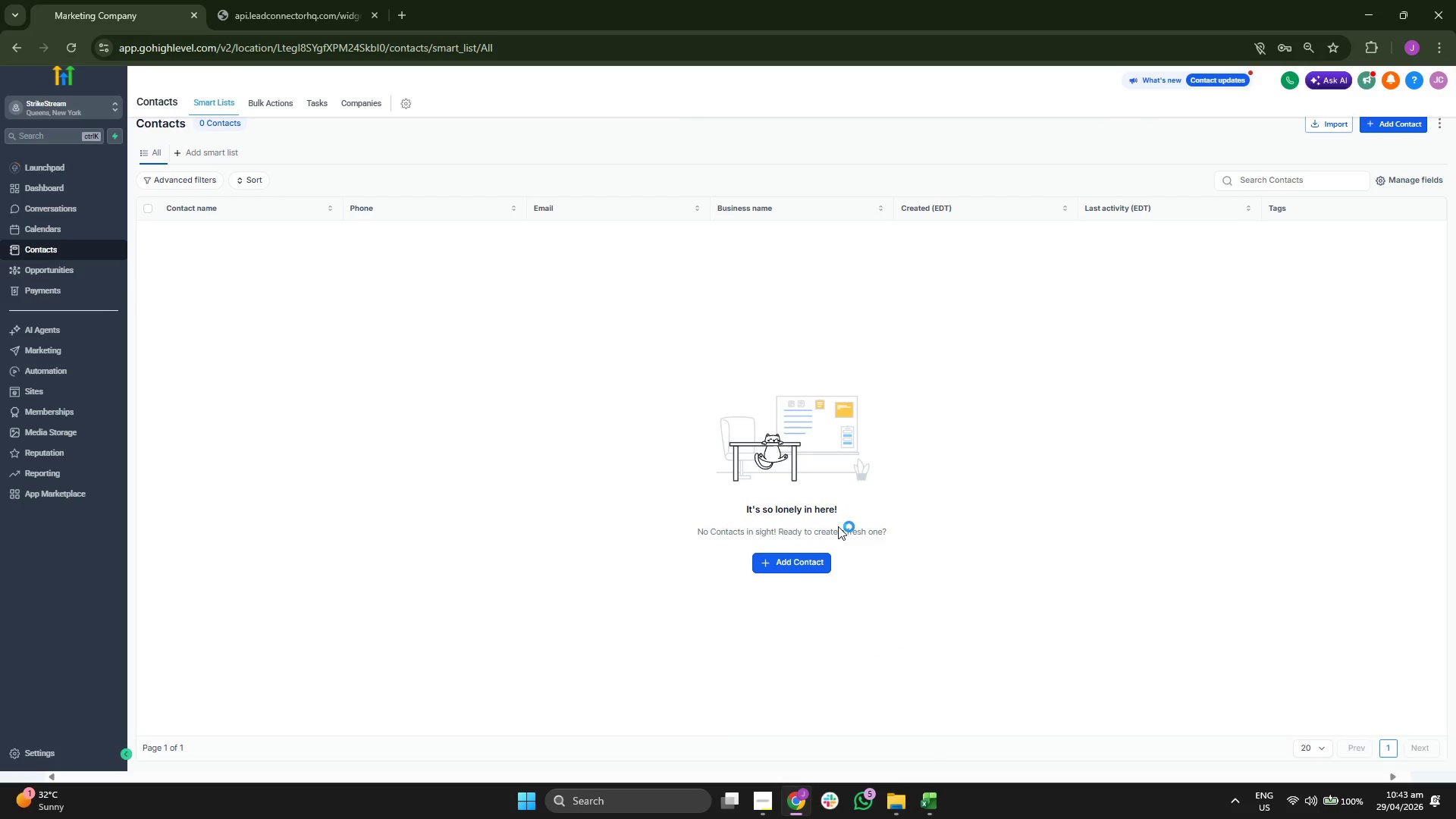 
left_click_drag(start_coordinate=[843, 59], to_coordinate=[972, 152])
 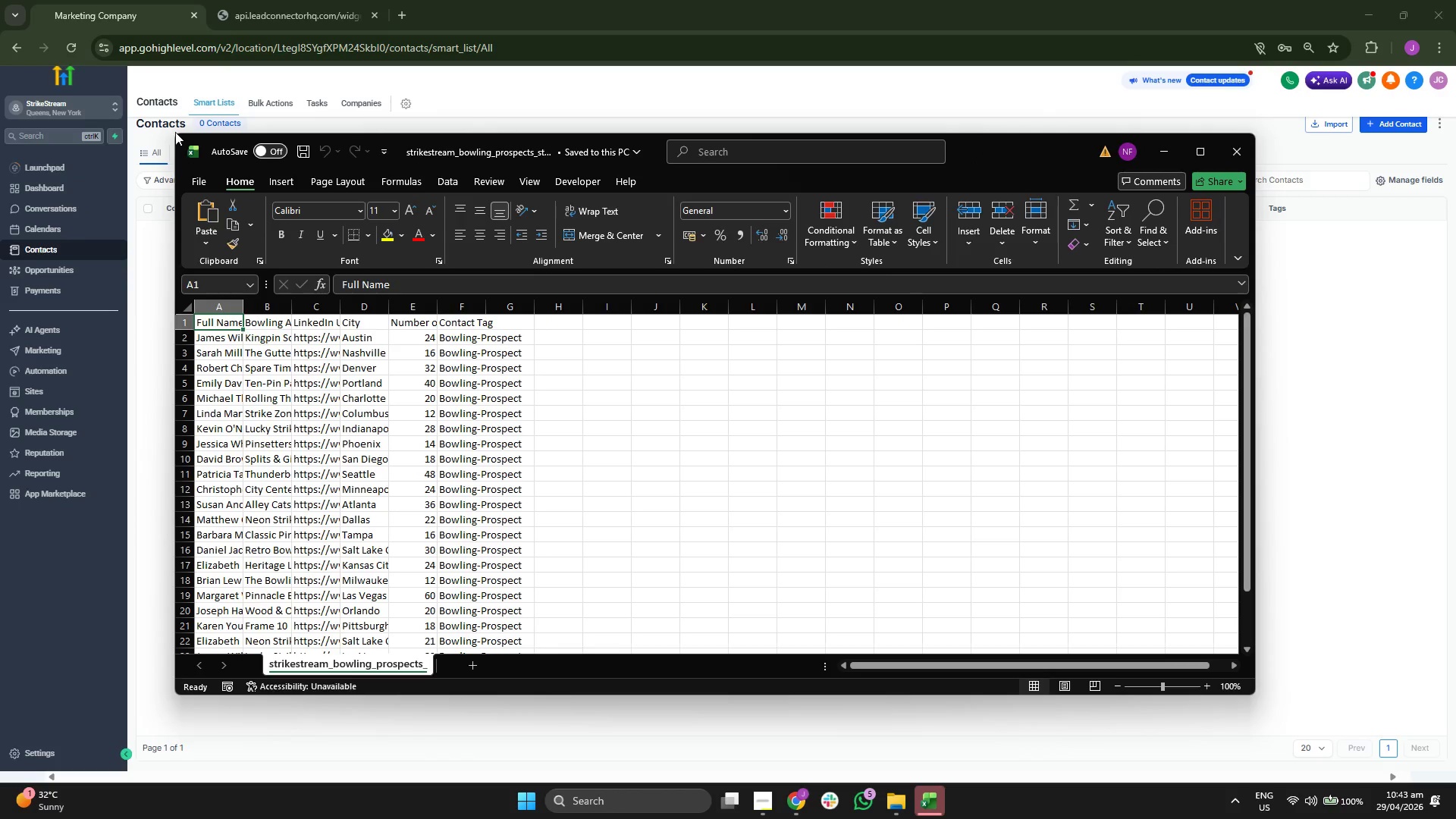 
left_click_drag(start_coordinate=[176, 135], to_coordinate=[245, 150])
 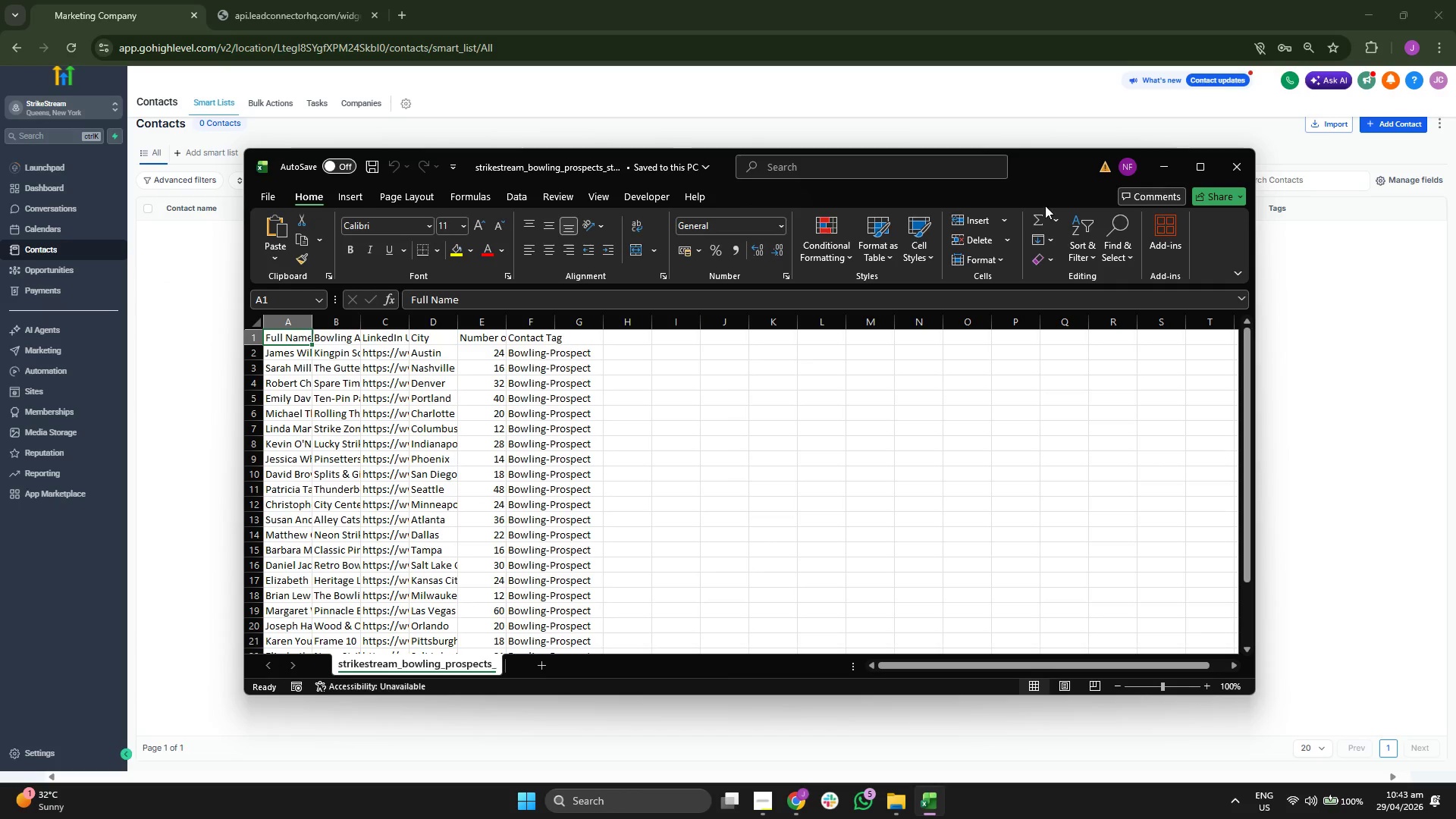 
left_click_drag(start_coordinate=[1044, 170], to_coordinate=[1015, 186])
 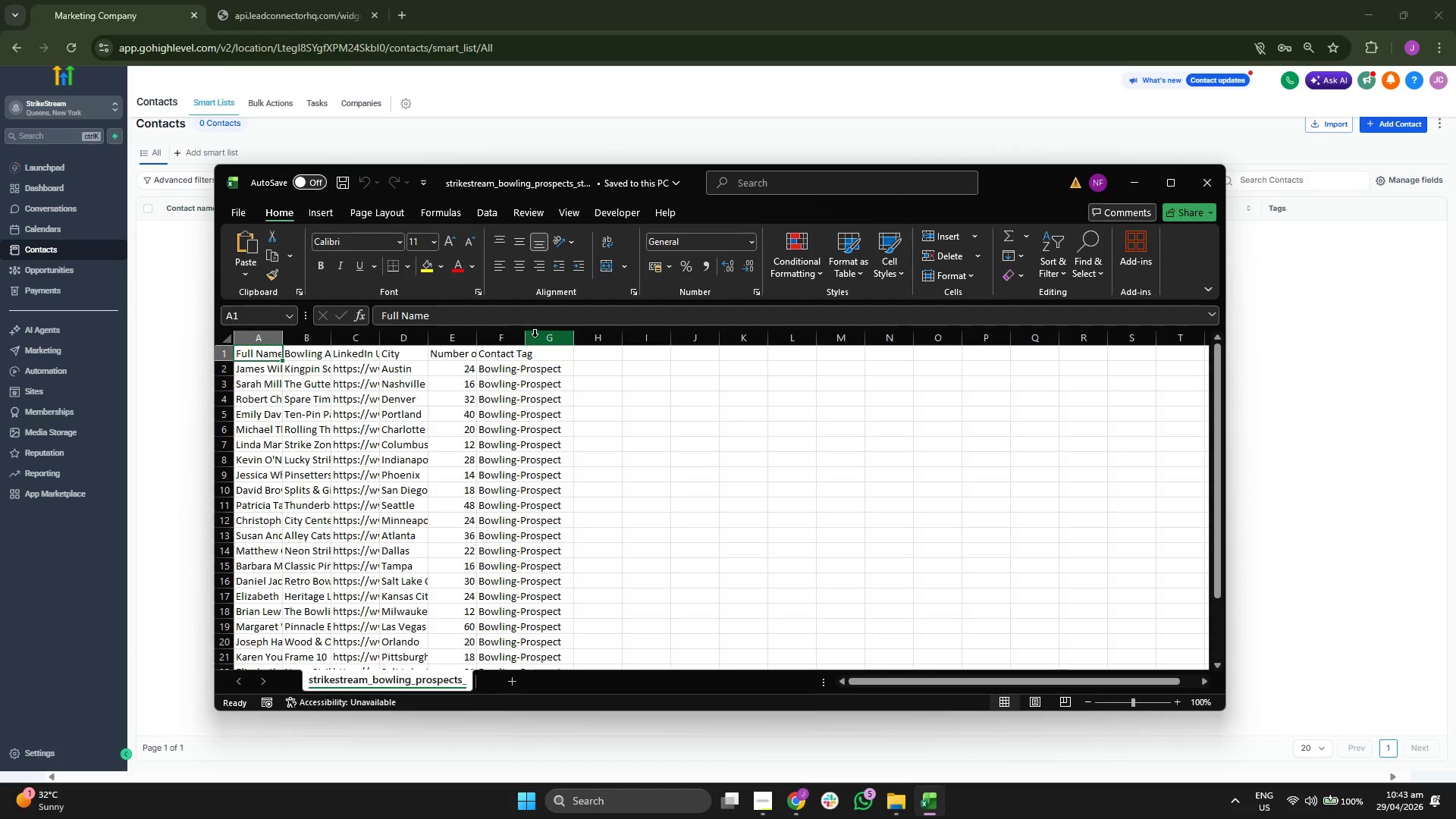 
left_click_drag(start_coordinate=[528, 338], to_coordinate=[582, 341])
 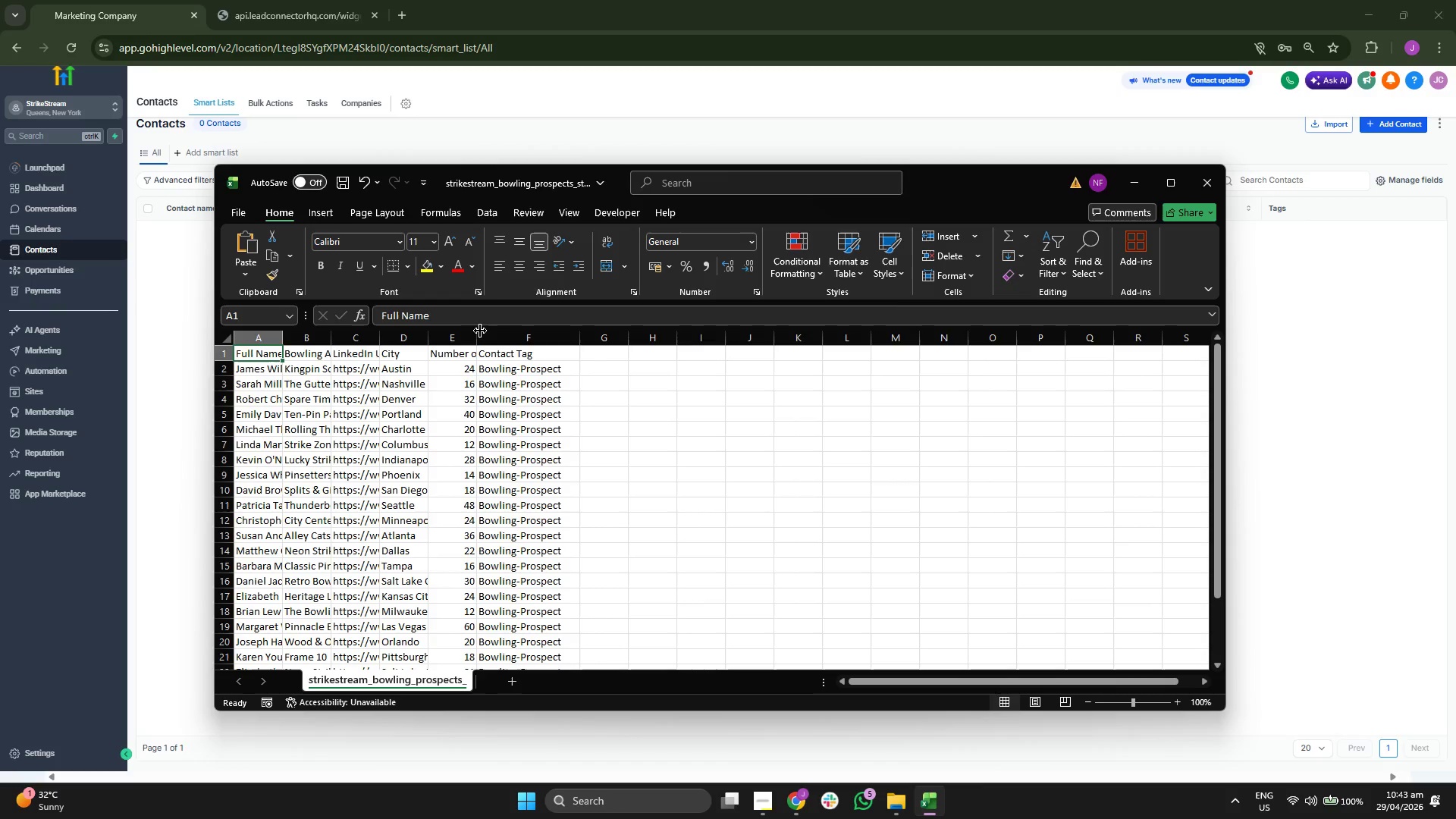 
left_click_drag(start_coordinate=[477, 334], to_coordinate=[672, 357])
 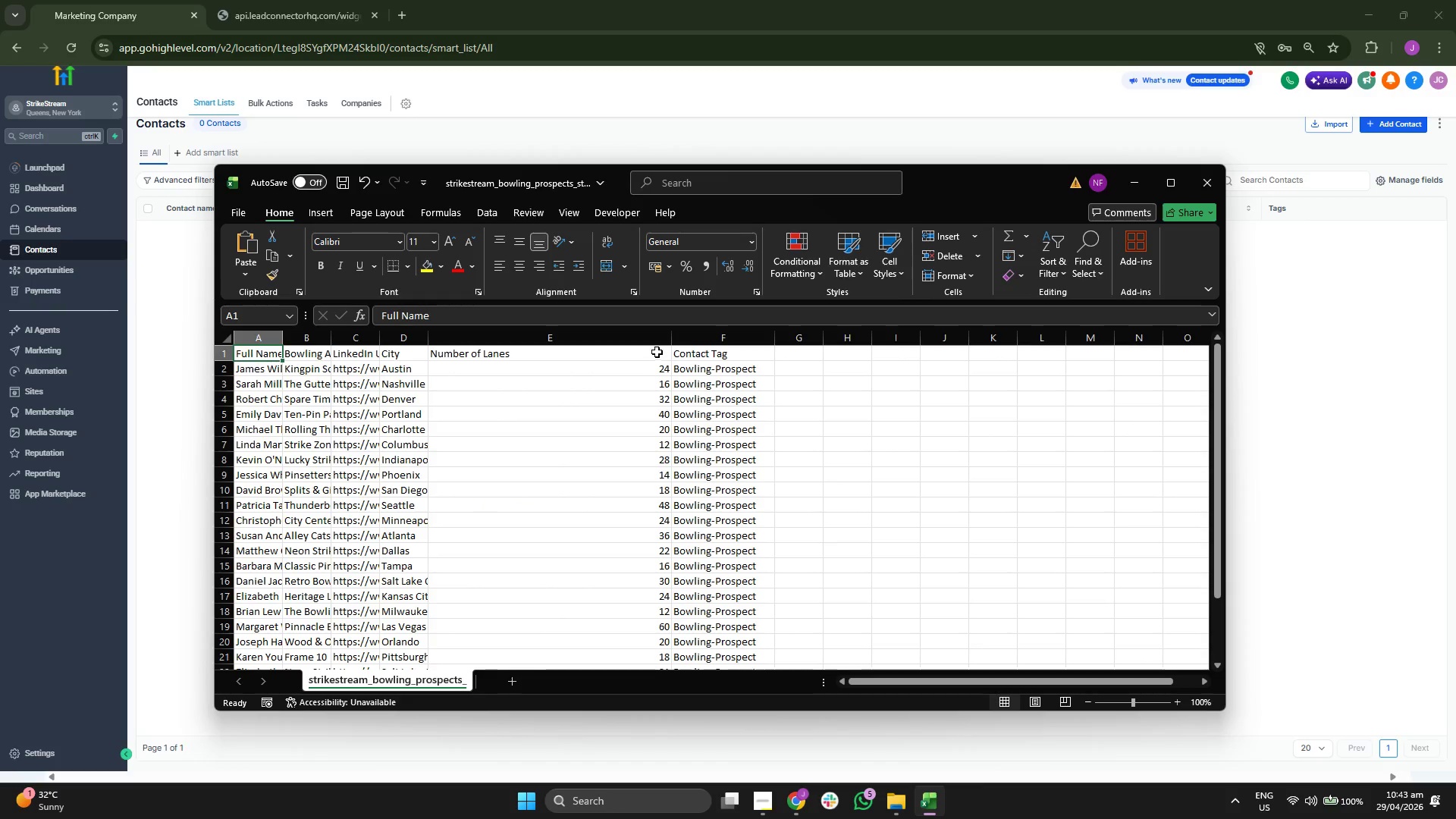 
left_click_drag(start_coordinate=[676, 337], to_coordinate=[550, 338])
 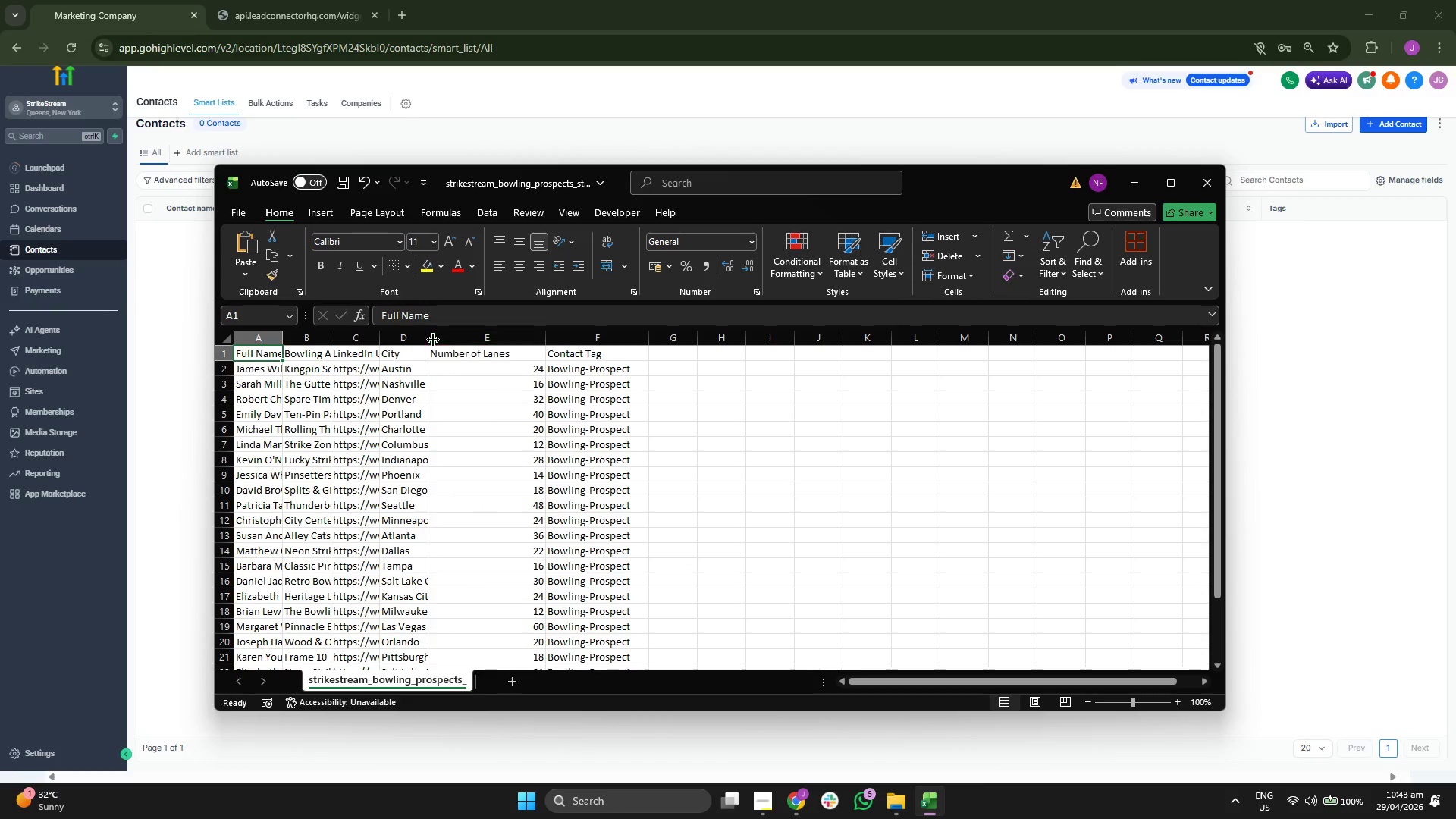 
left_click_drag(start_coordinate=[428, 338], to_coordinate=[629, 362])
 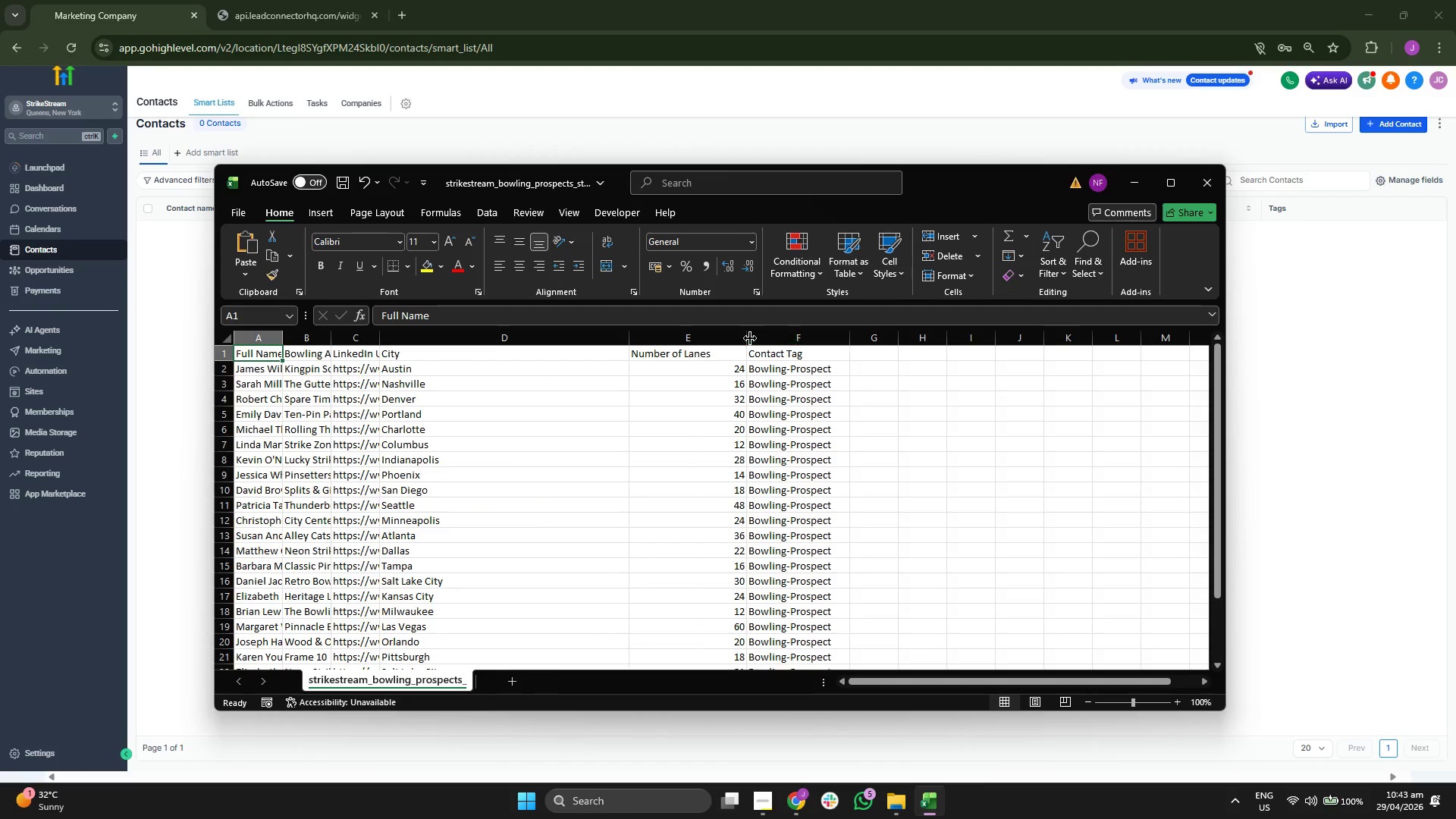 
left_click_drag(start_coordinate=[747, 339], to_coordinate=[724, 339])
 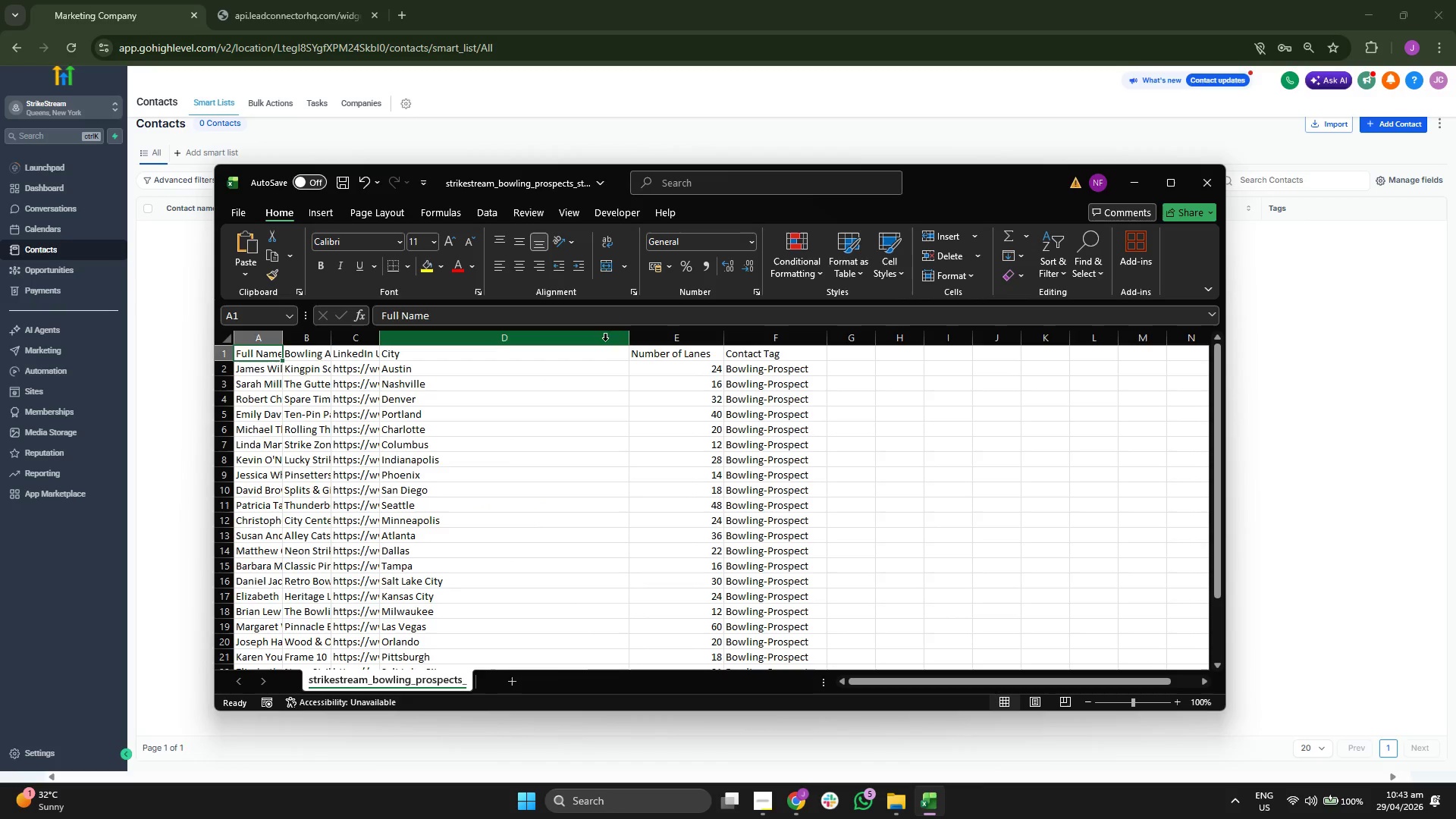 
left_click_drag(start_coordinate=[626, 337], to_coordinate=[491, 350])
 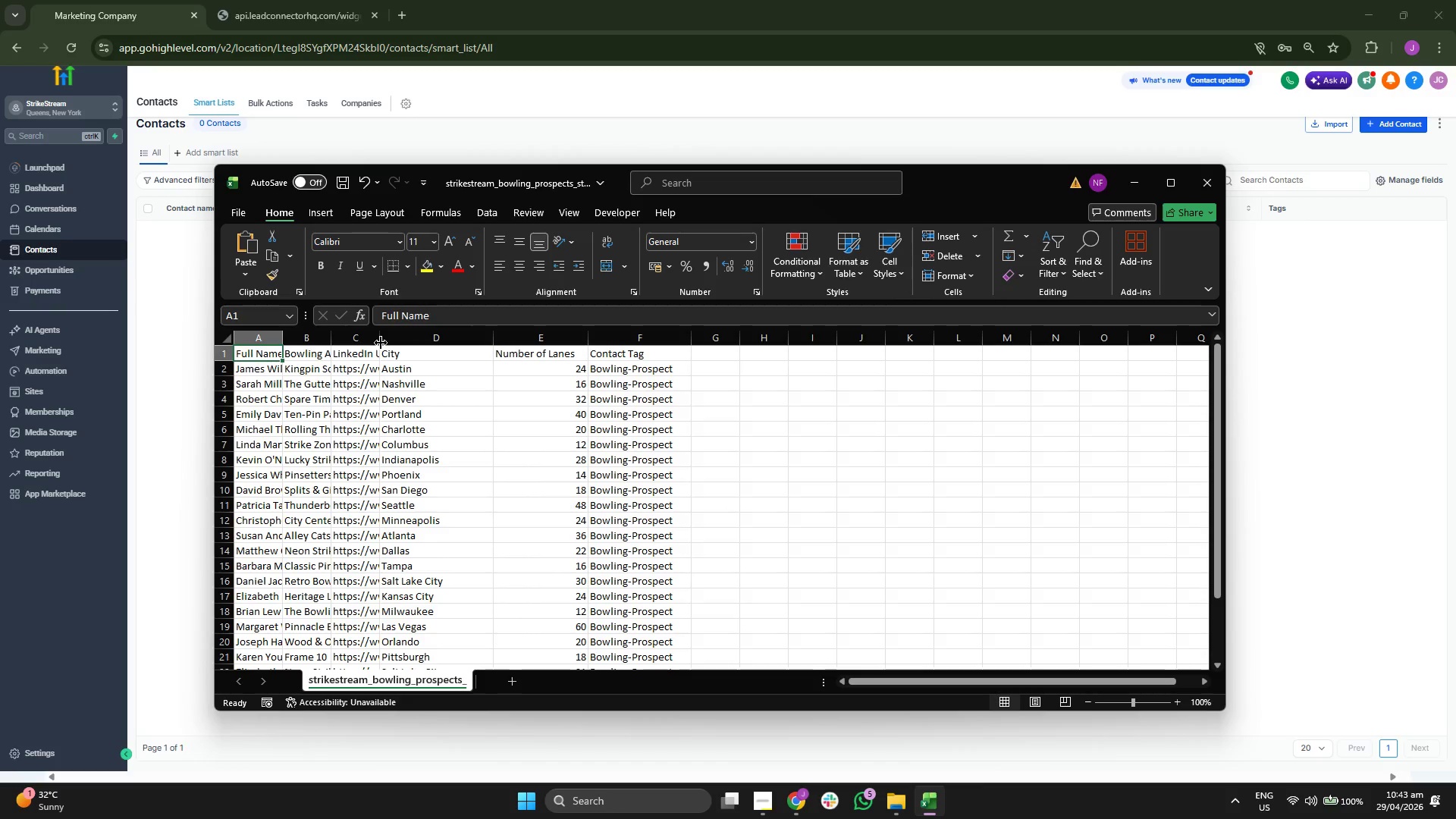 
left_click_drag(start_coordinate=[381, 343], to_coordinate=[496, 355])
 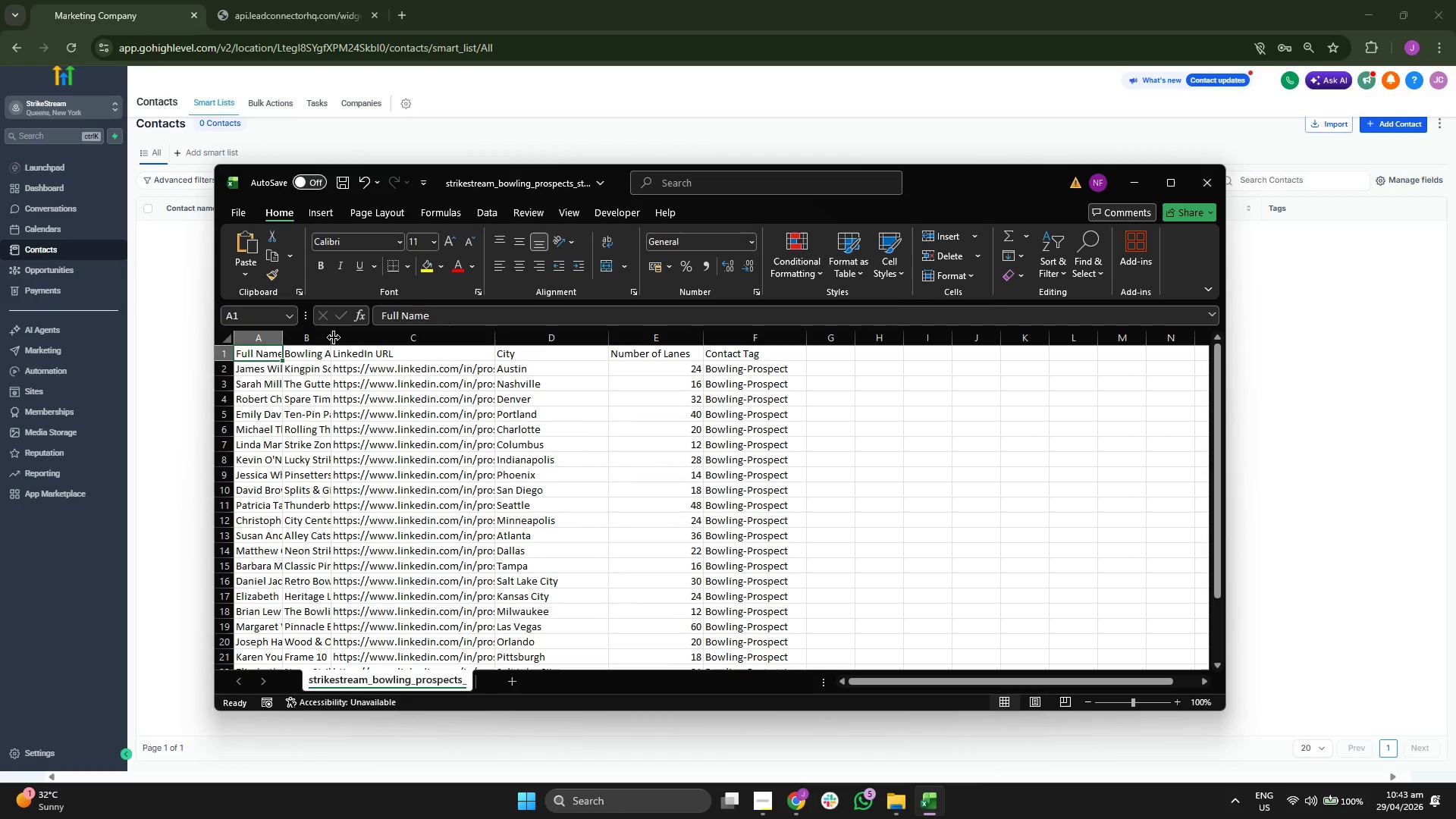 
left_click_drag(start_coordinate=[334, 337], to_coordinate=[387, 341])
 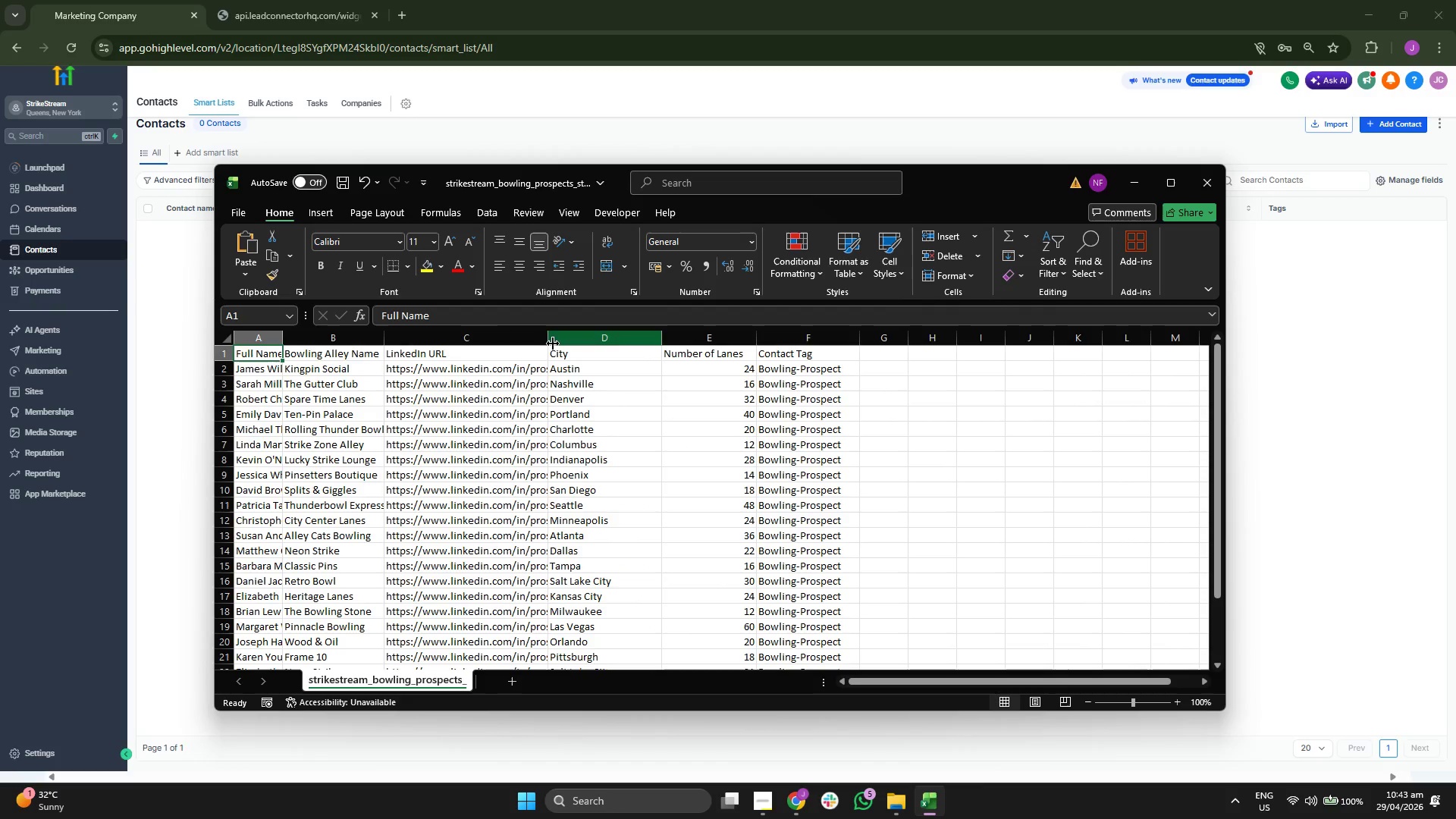 
left_click_drag(start_coordinate=[548, 340], to_coordinate=[588, 343])
 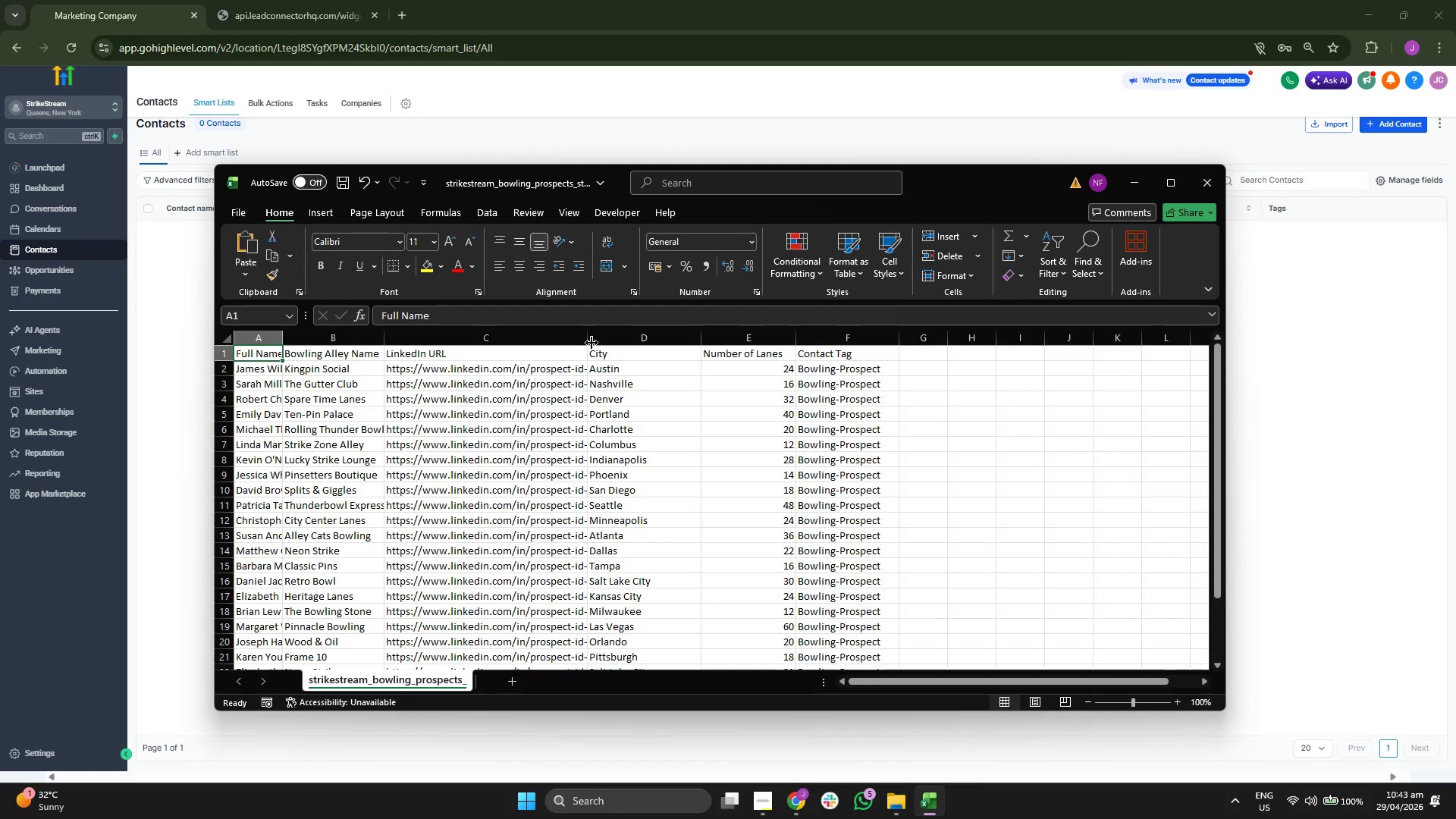 
left_click_drag(start_coordinate=[592, 343], to_coordinate=[610, 347])
 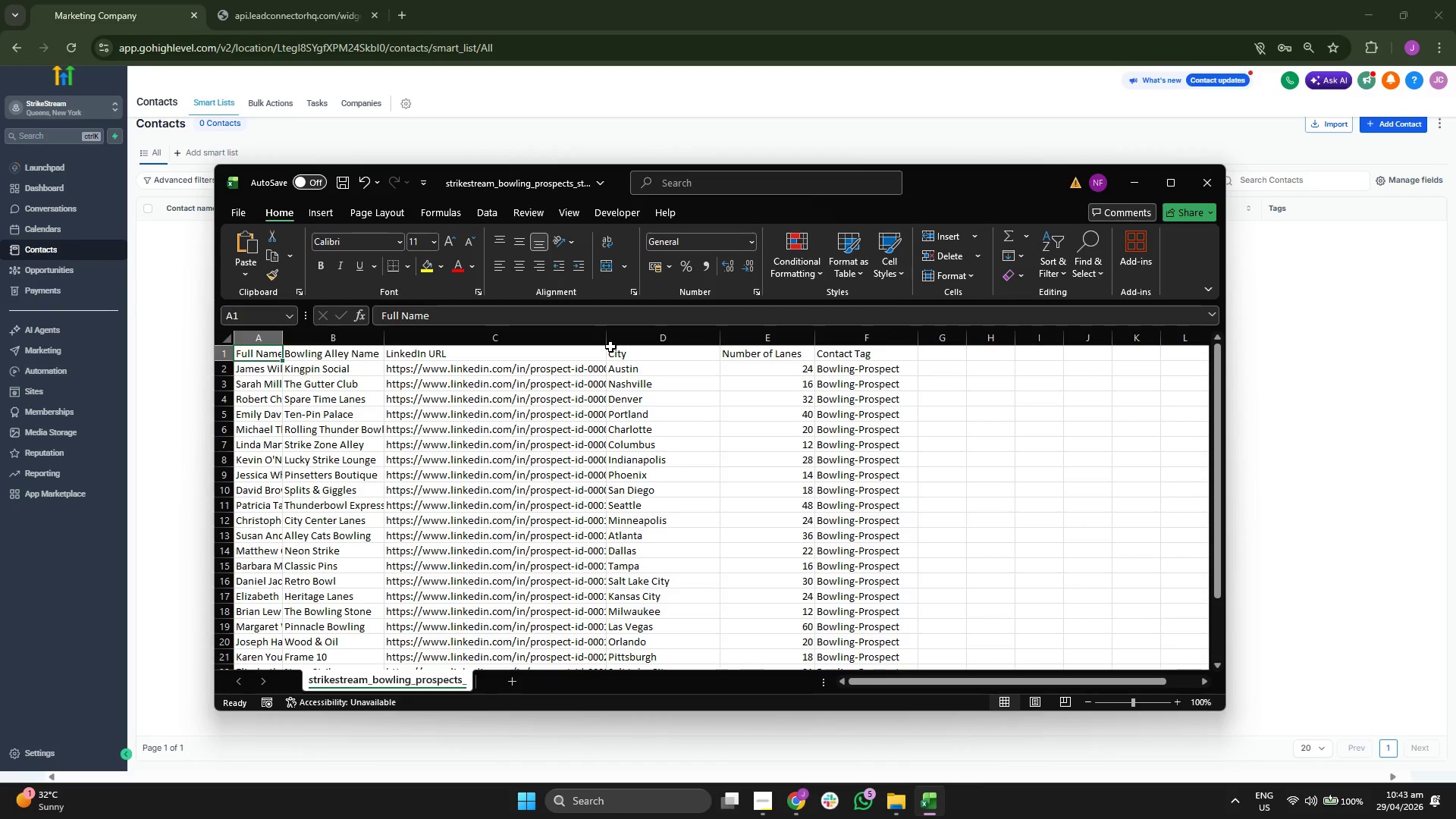 
left_click_drag(start_coordinate=[610, 347], to_coordinate=[632, 347])
 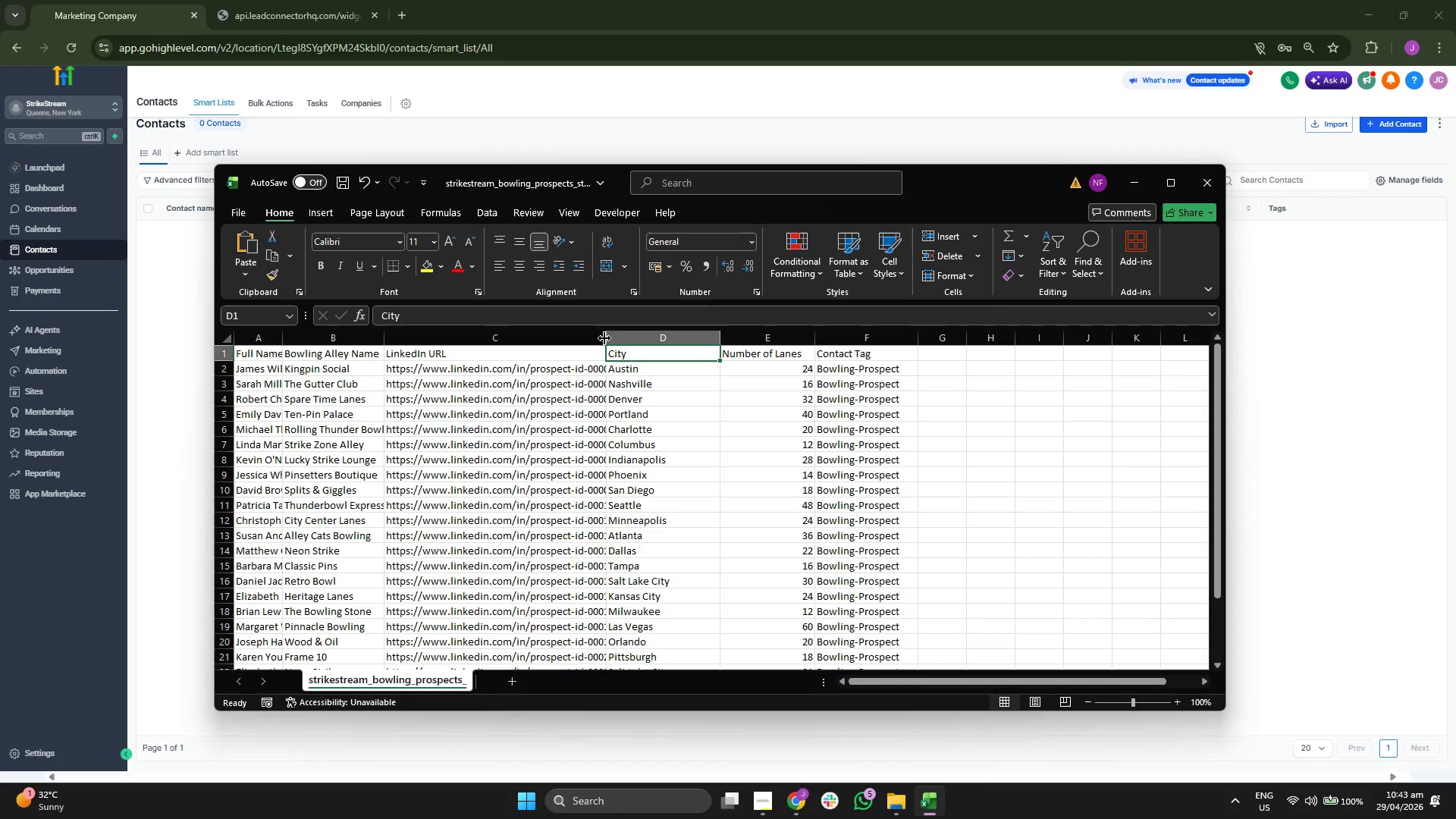 
left_click_drag(start_coordinate=[604, 338], to_coordinate=[635, 343])
 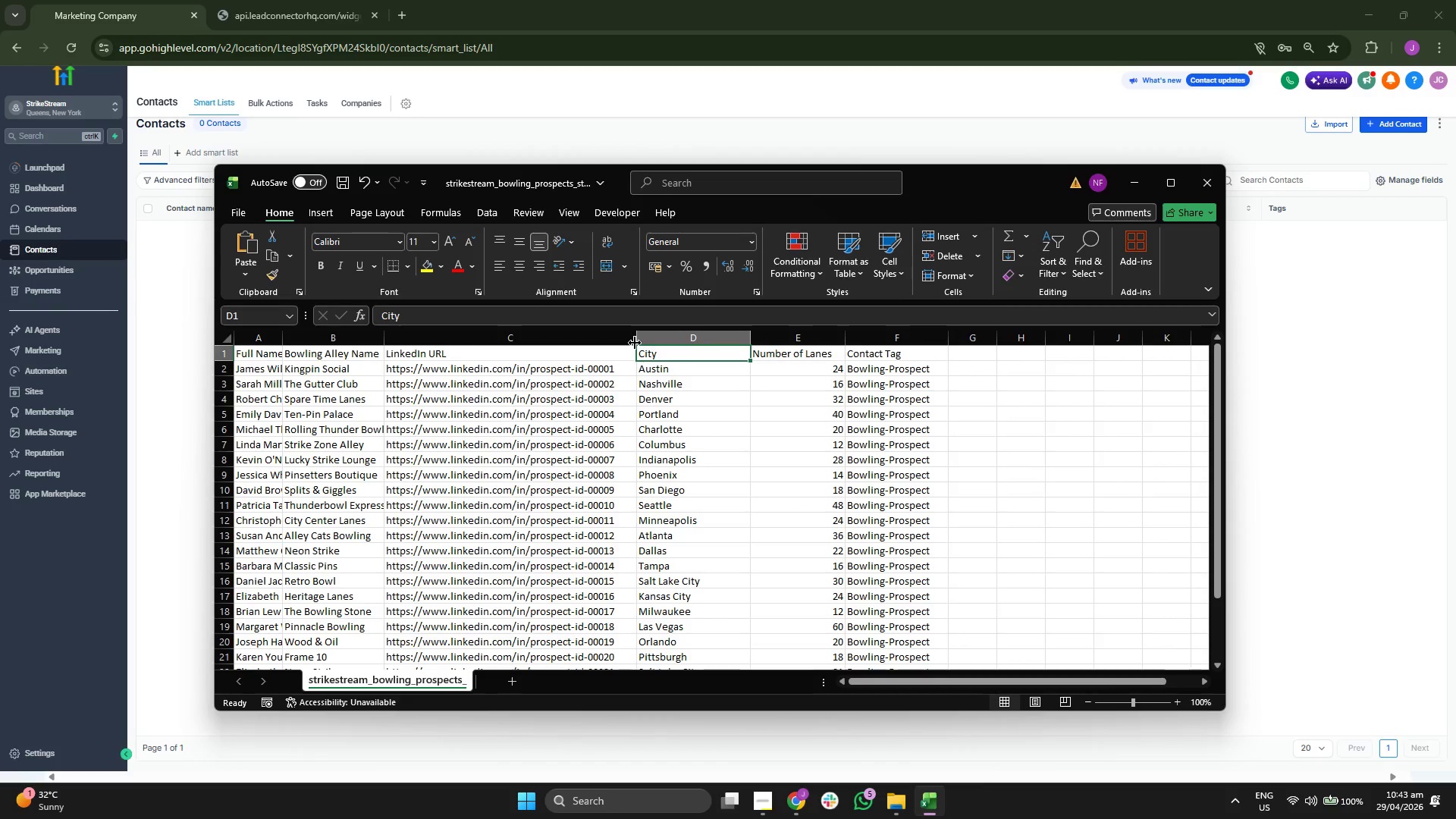 
left_click([635, 343])
 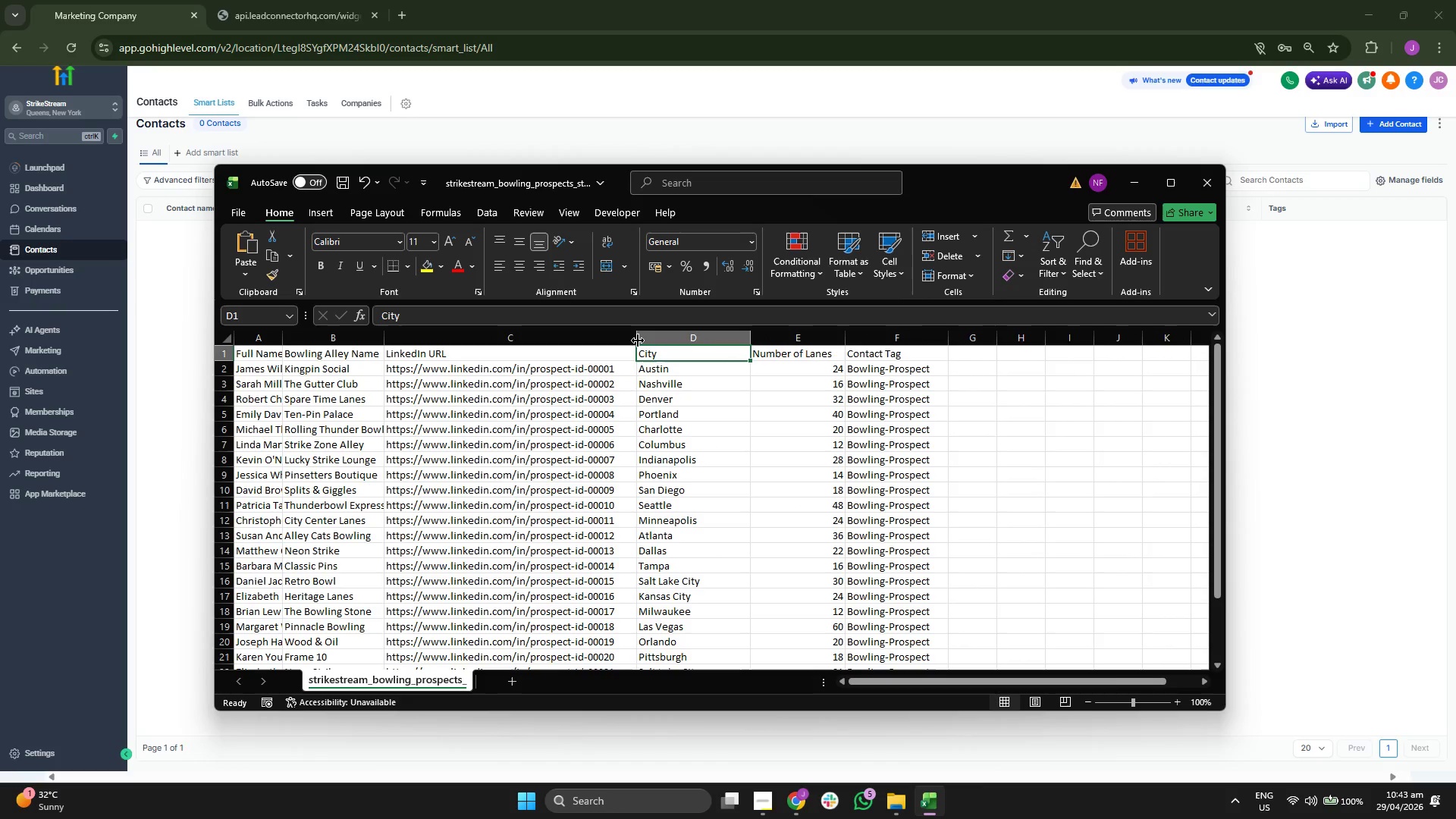 
left_click_drag(start_coordinate=[638, 340], to_coordinate=[629, 340])
 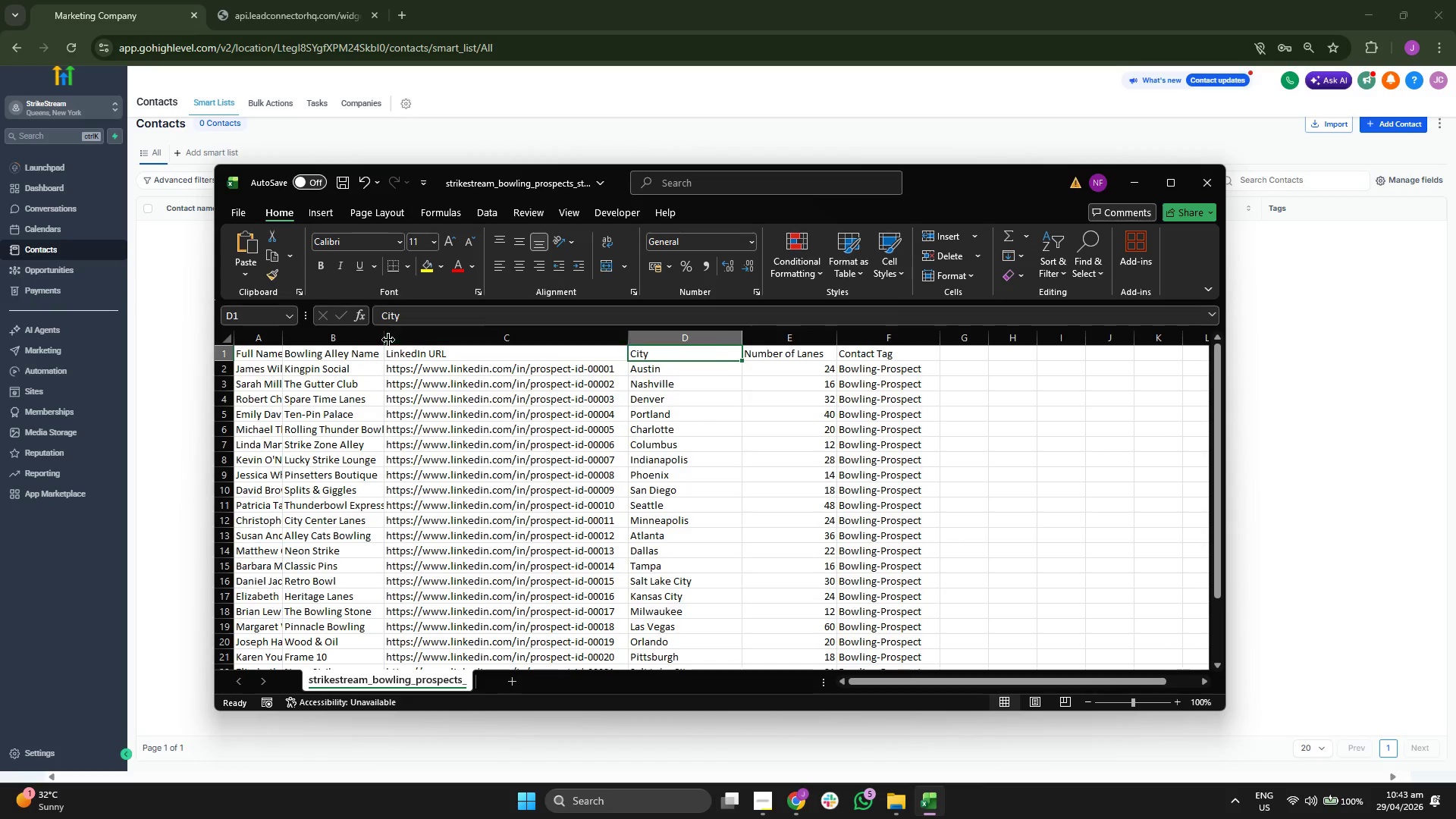 
left_click_drag(start_coordinate=[388, 340], to_coordinate=[472, 344])
 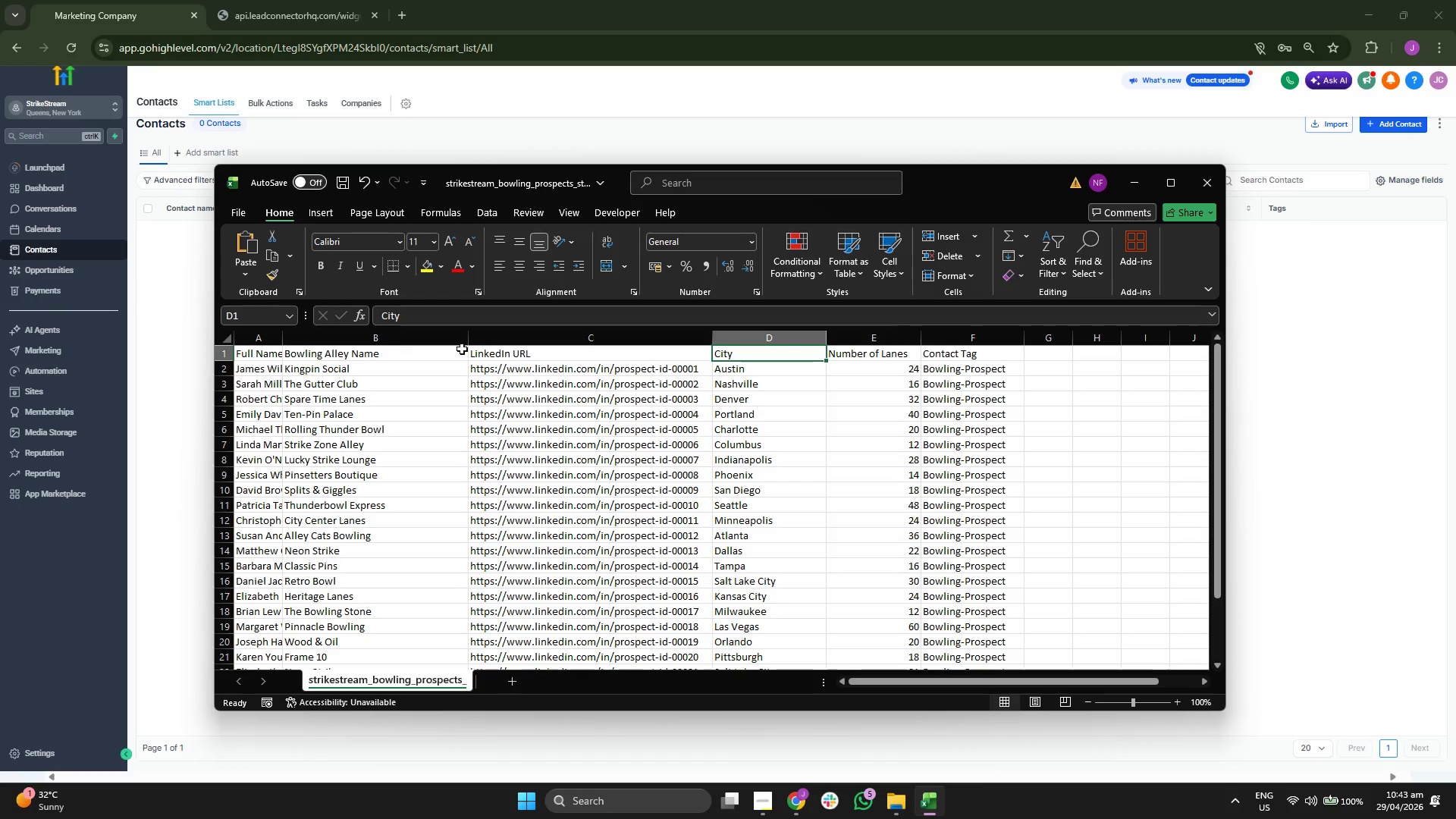 
left_click_drag(start_coordinate=[469, 339], to_coordinate=[413, 348])
 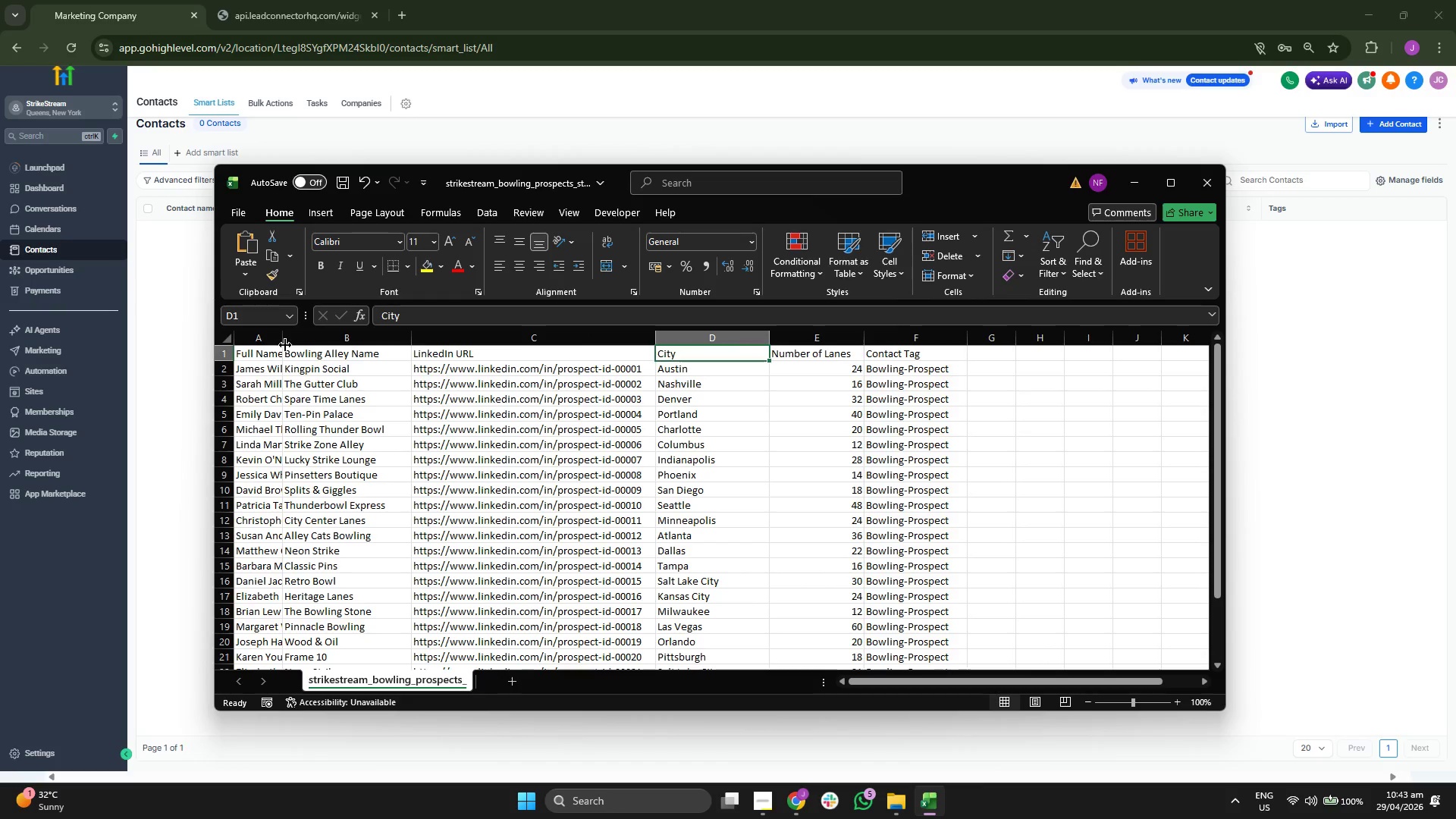 
left_click_drag(start_coordinate=[285, 345], to_coordinate=[362, 347])
 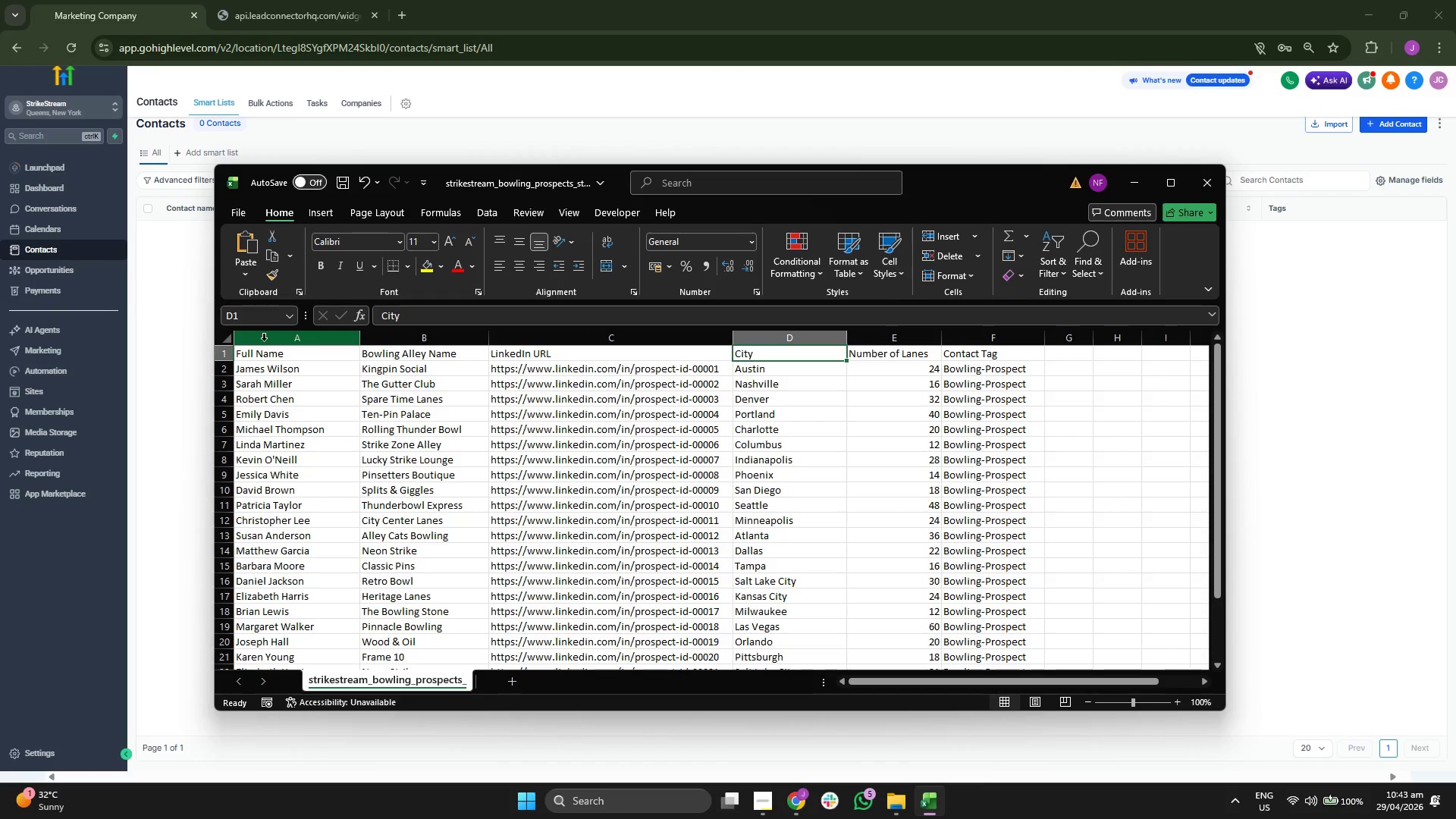 
left_click_drag(start_coordinate=[361, 337], to_coordinate=[353, 337])
 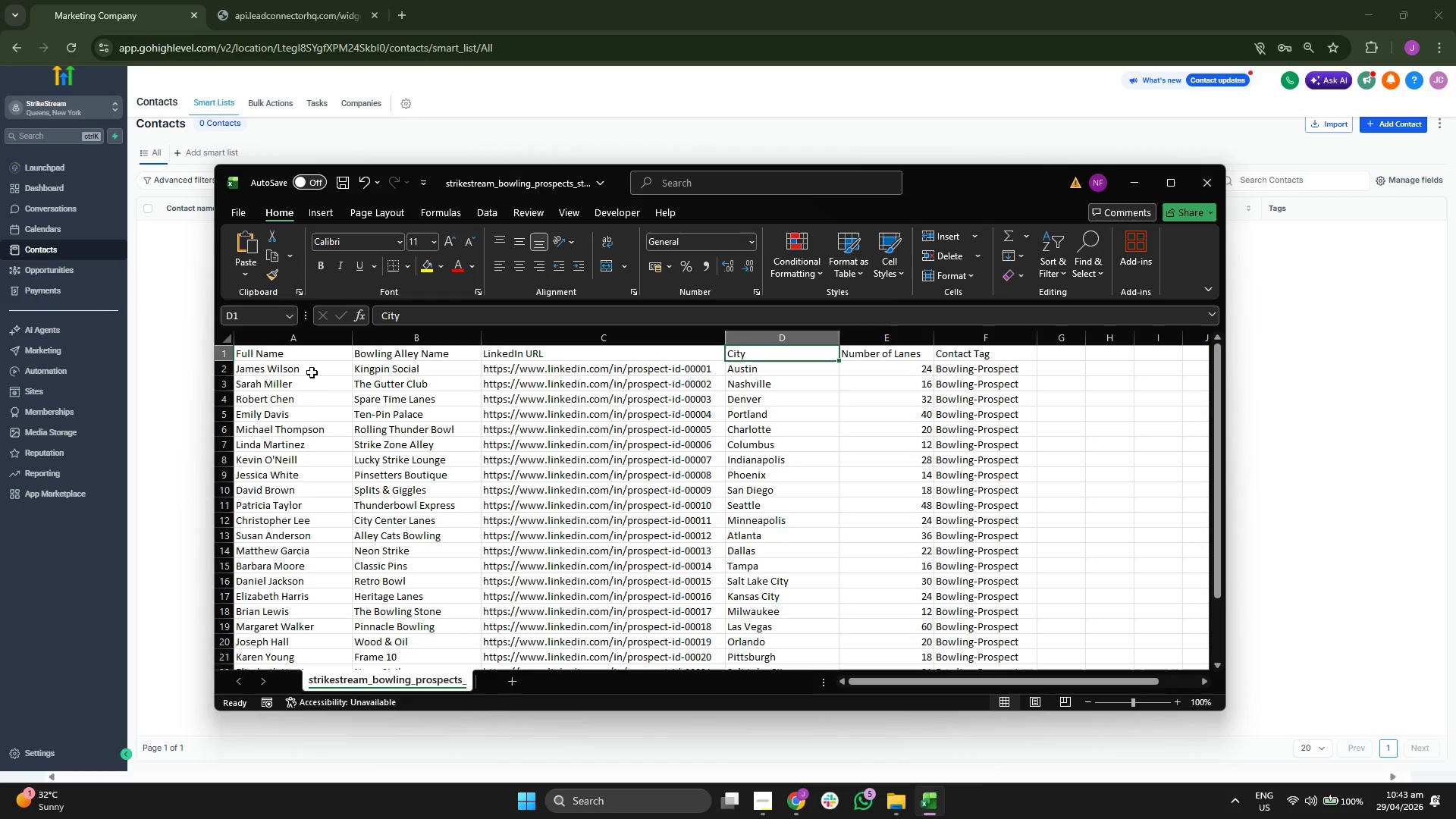 
left_click_drag(start_coordinate=[270, 352], to_coordinate=[1000, 607])
 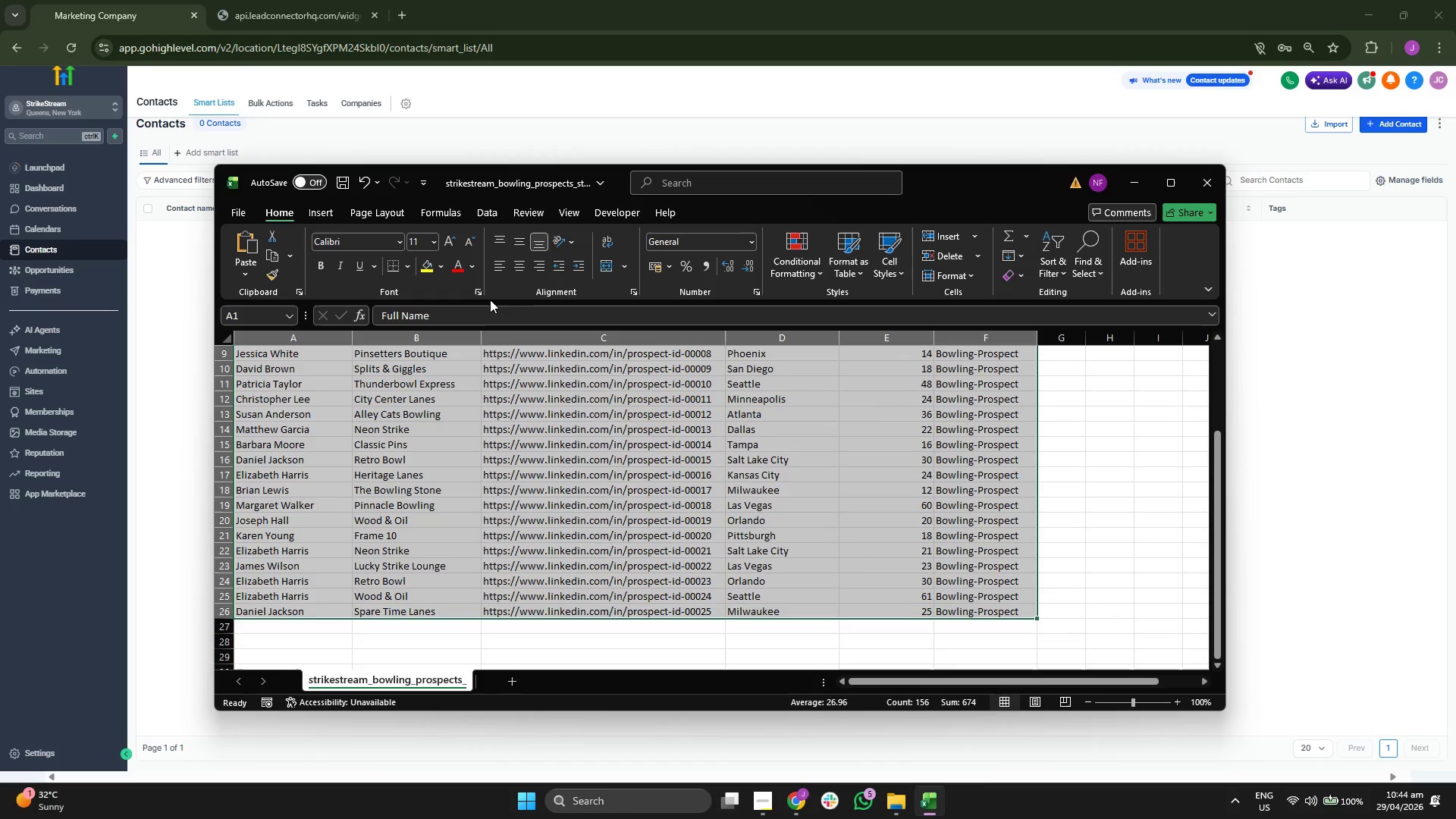 
scroll: coordinate [989, 613], scroll_direction: down, amount: 4.0
 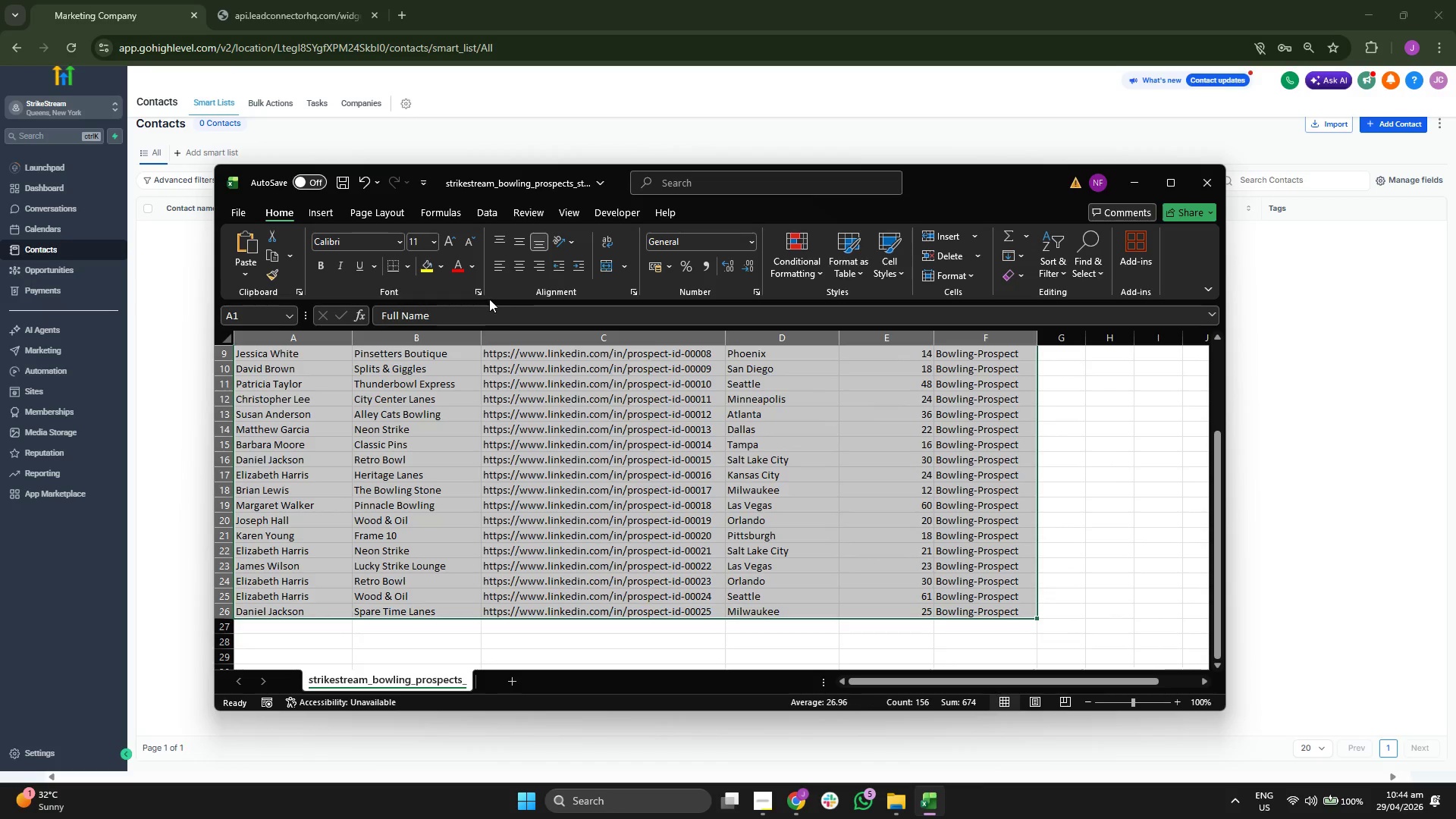 
left_click([1062, 525])
 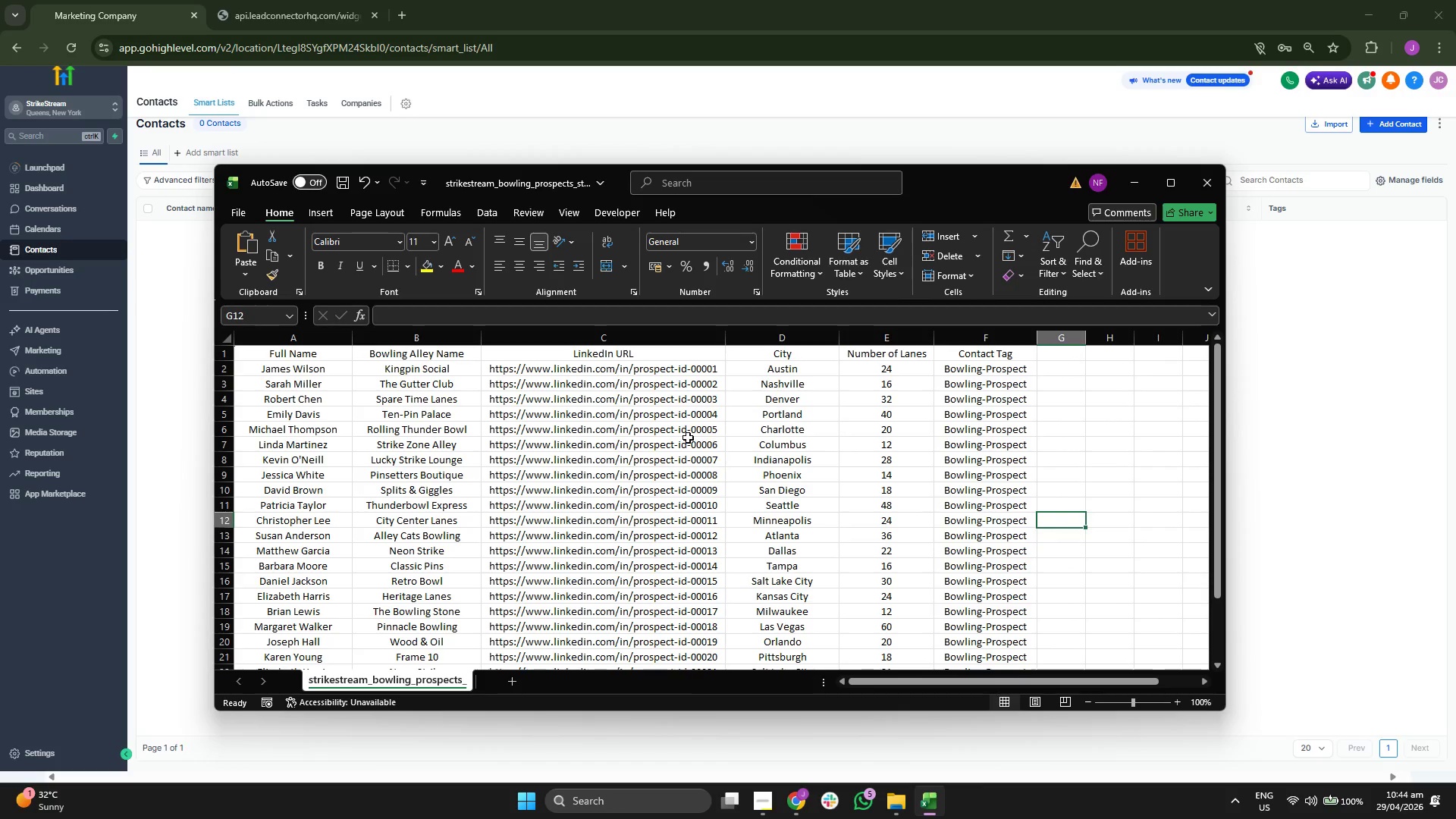 
scroll: coordinate [688, 434], scroll_direction: down, amount: 1.0
 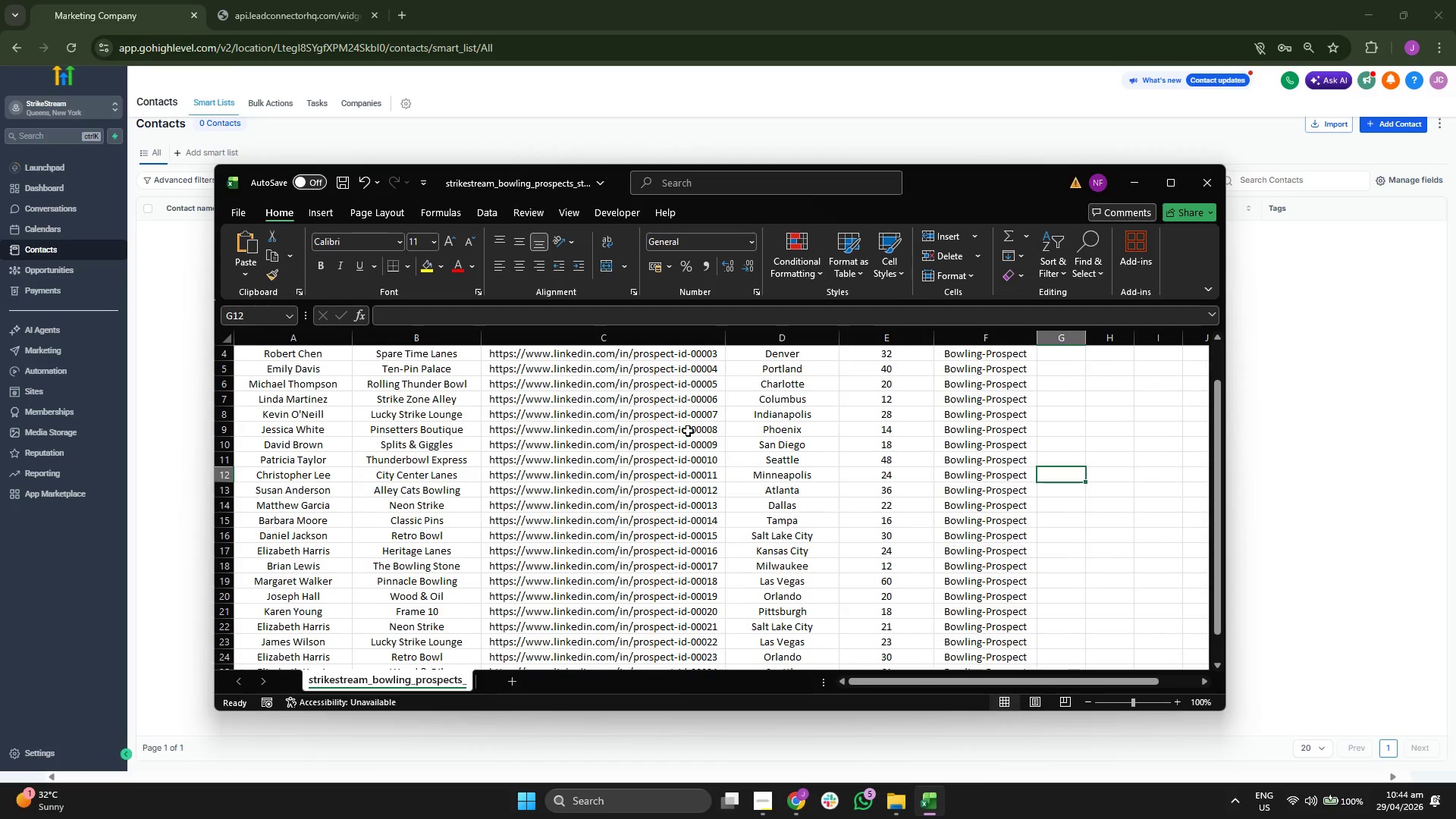 
scroll: coordinate [688, 429], scroll_direction: up, amount: 2.0
 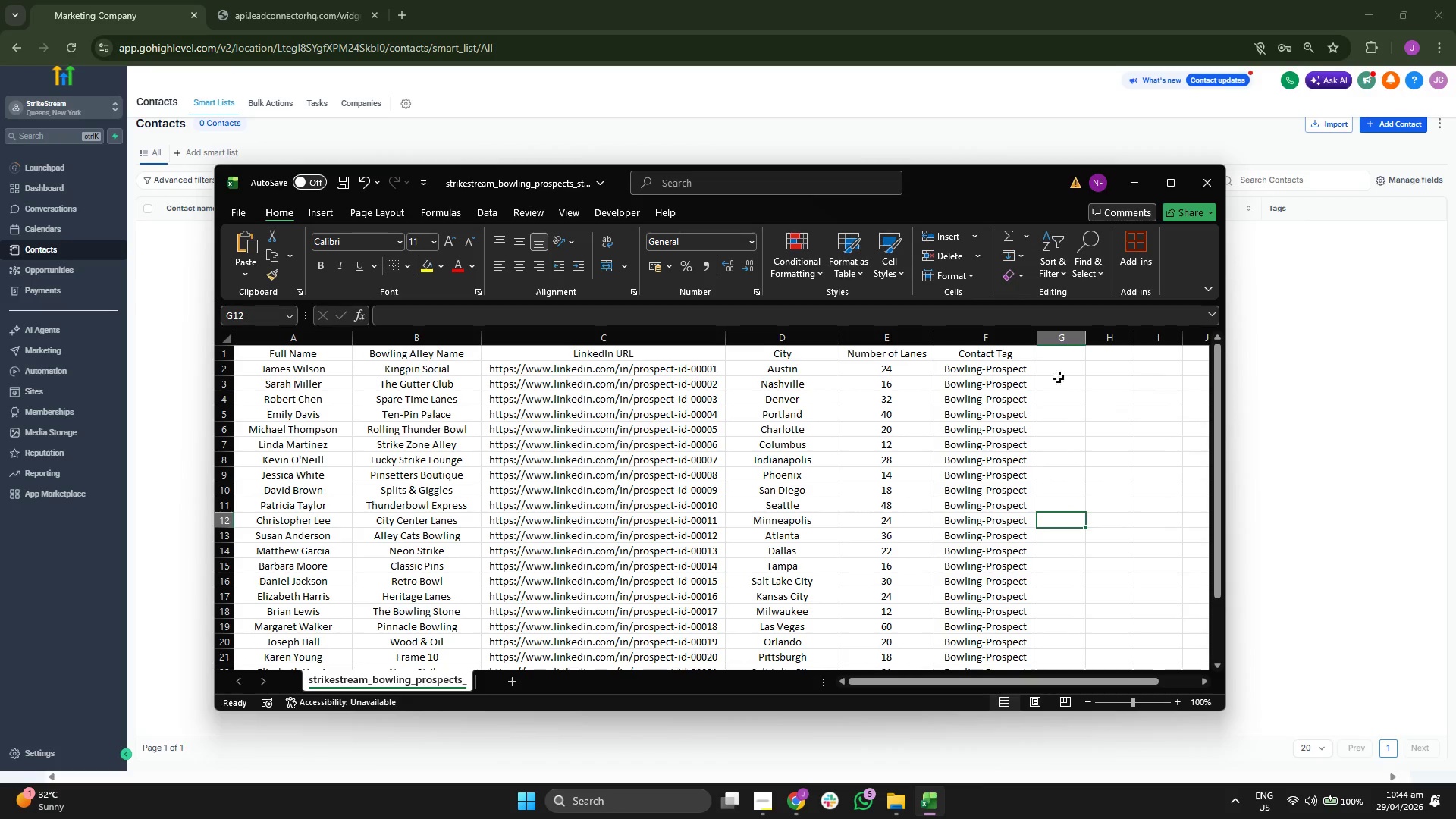 
double_click([994, 351])
 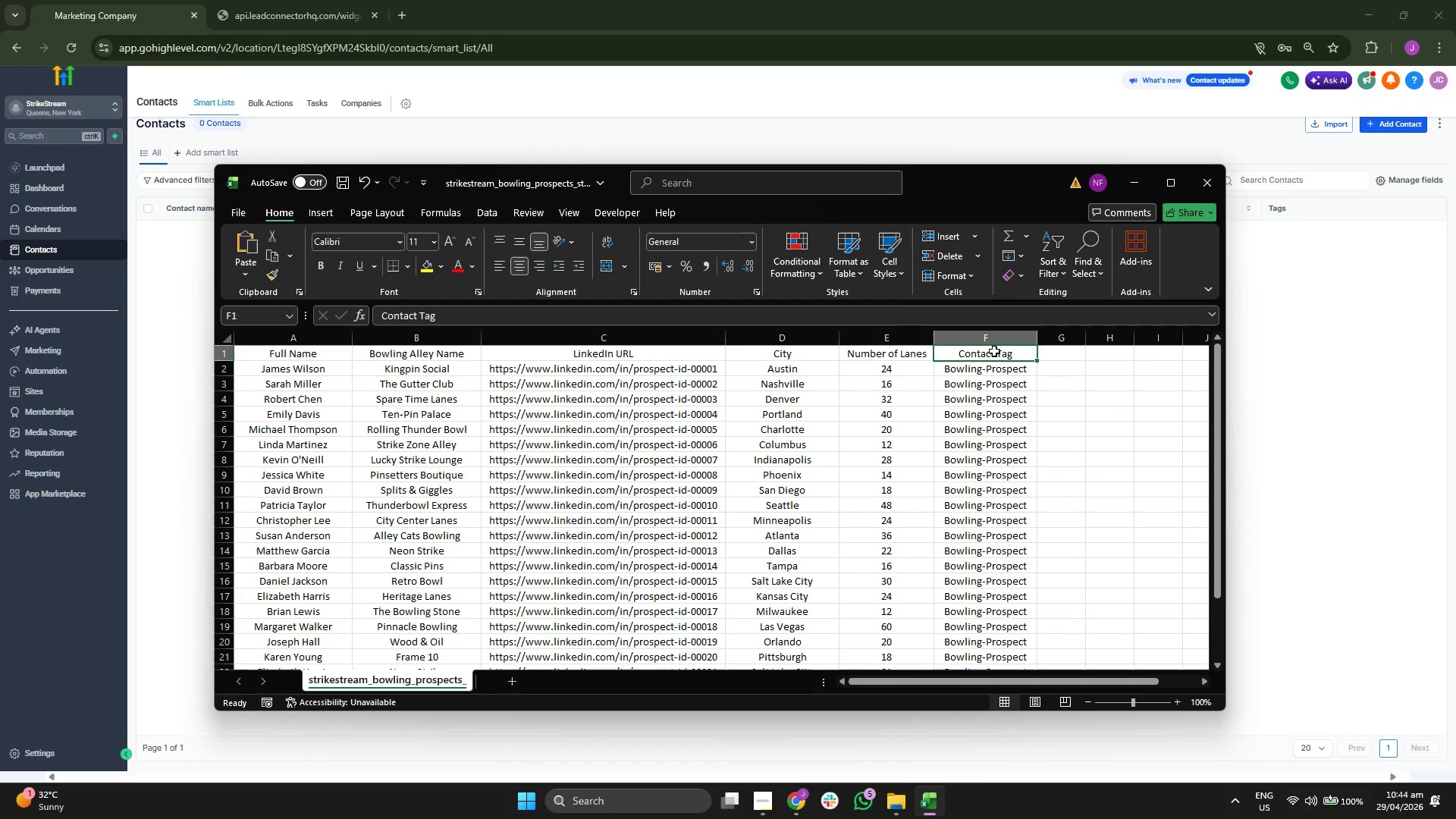 
triple_click([994, 351])
 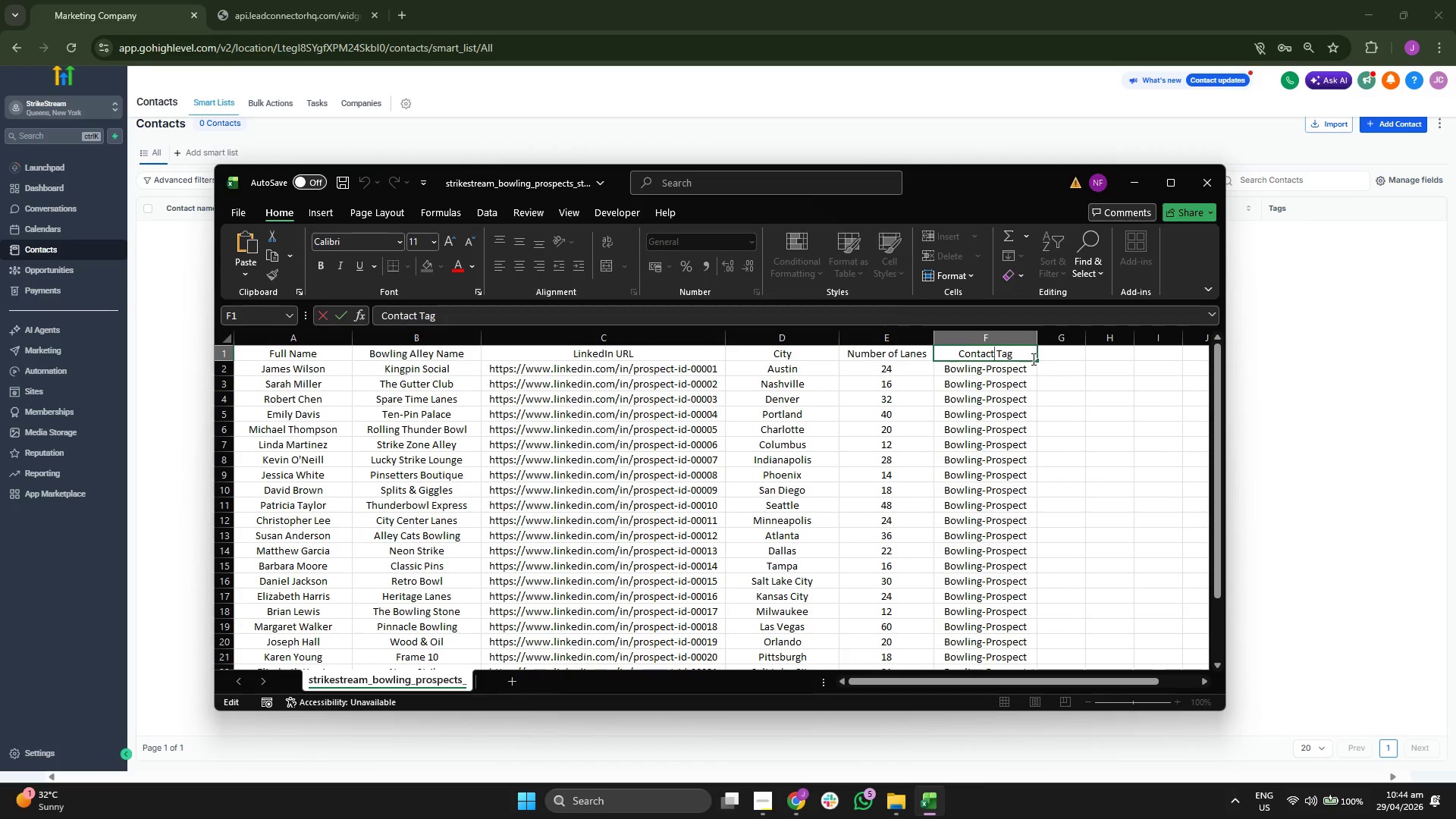 
key(Backspace)
 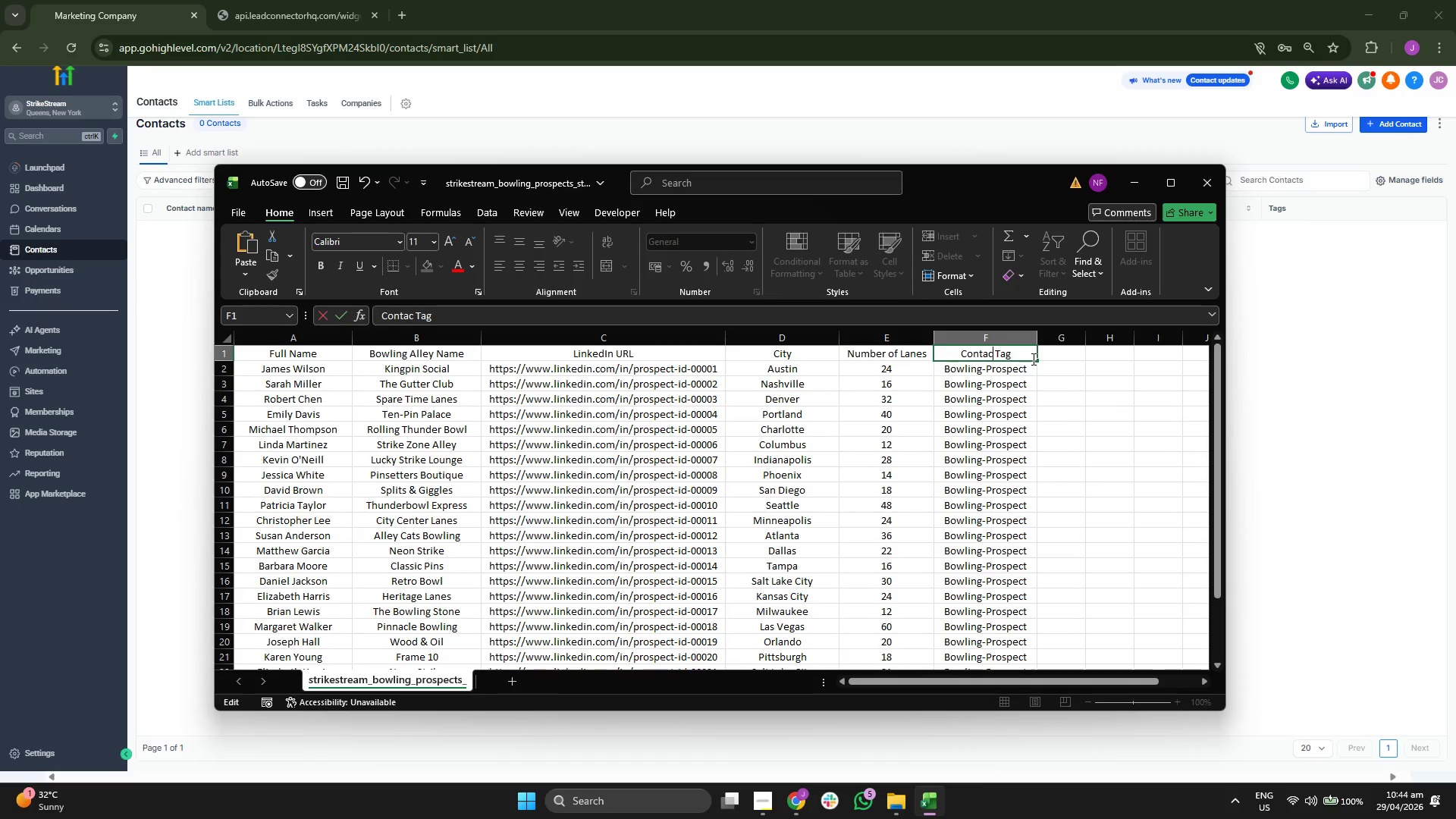 
key(Backspace)
 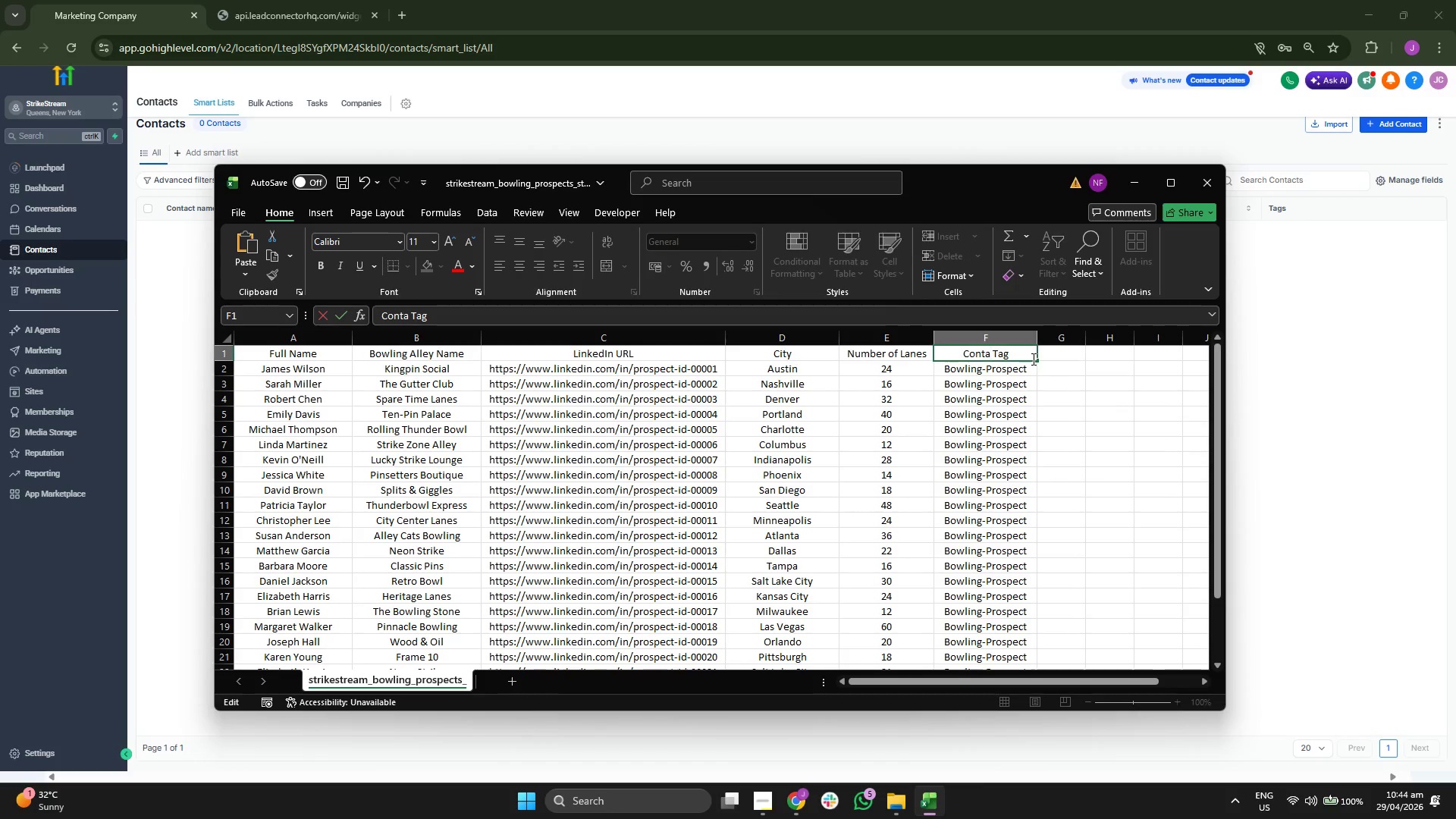 
key(Backspace)
 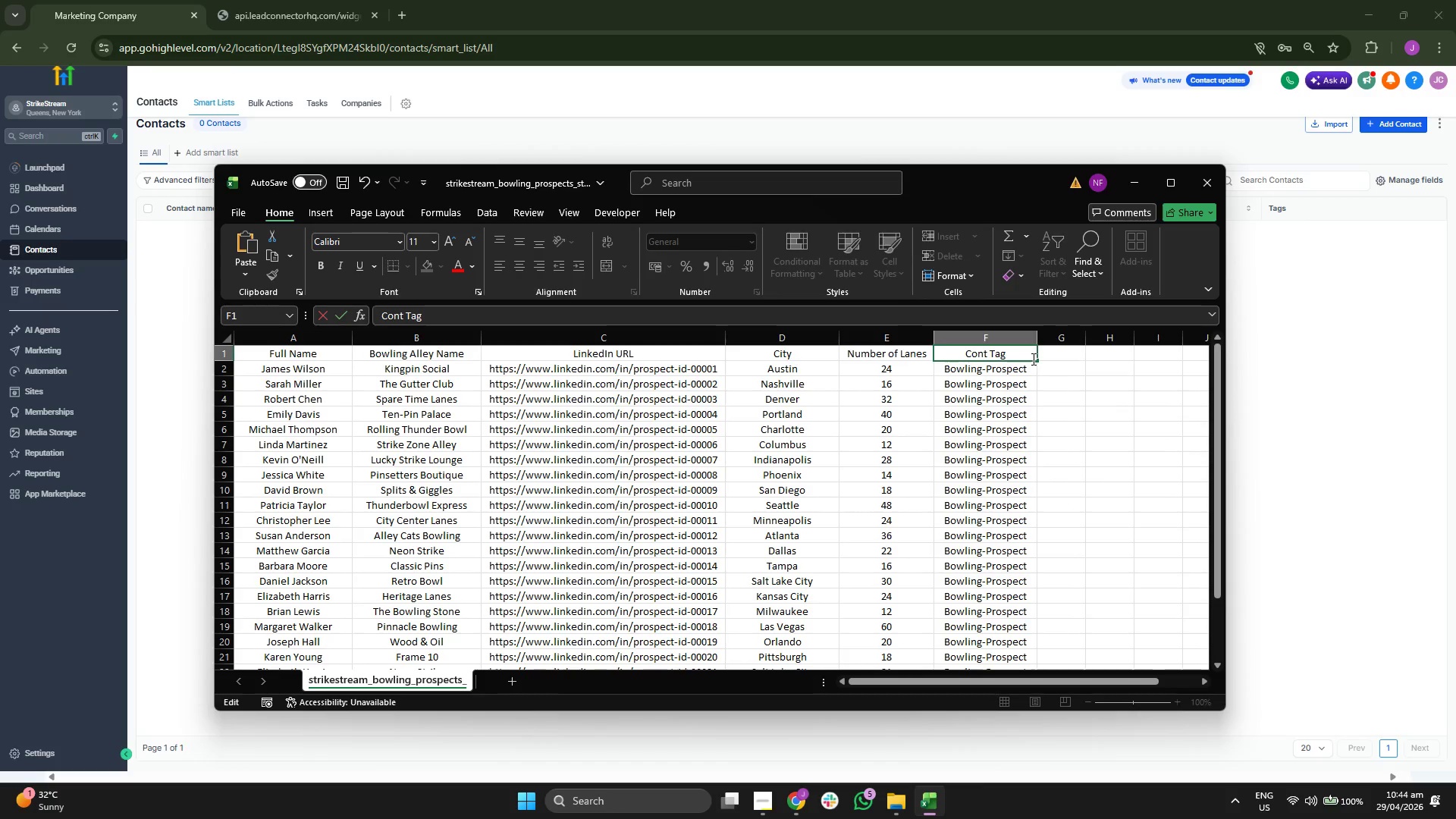 
key(Backspace)
 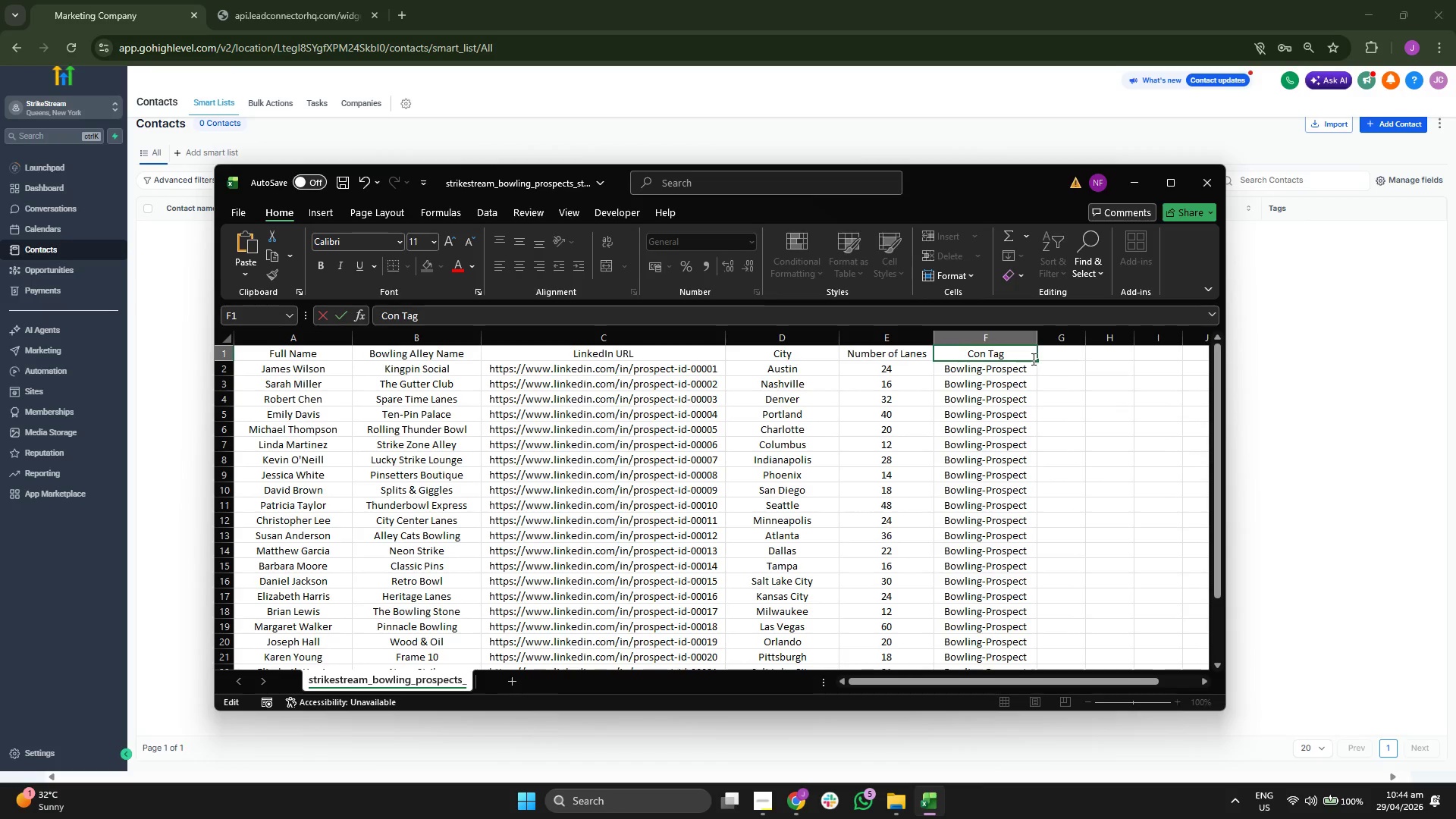 
key(Backspace)
 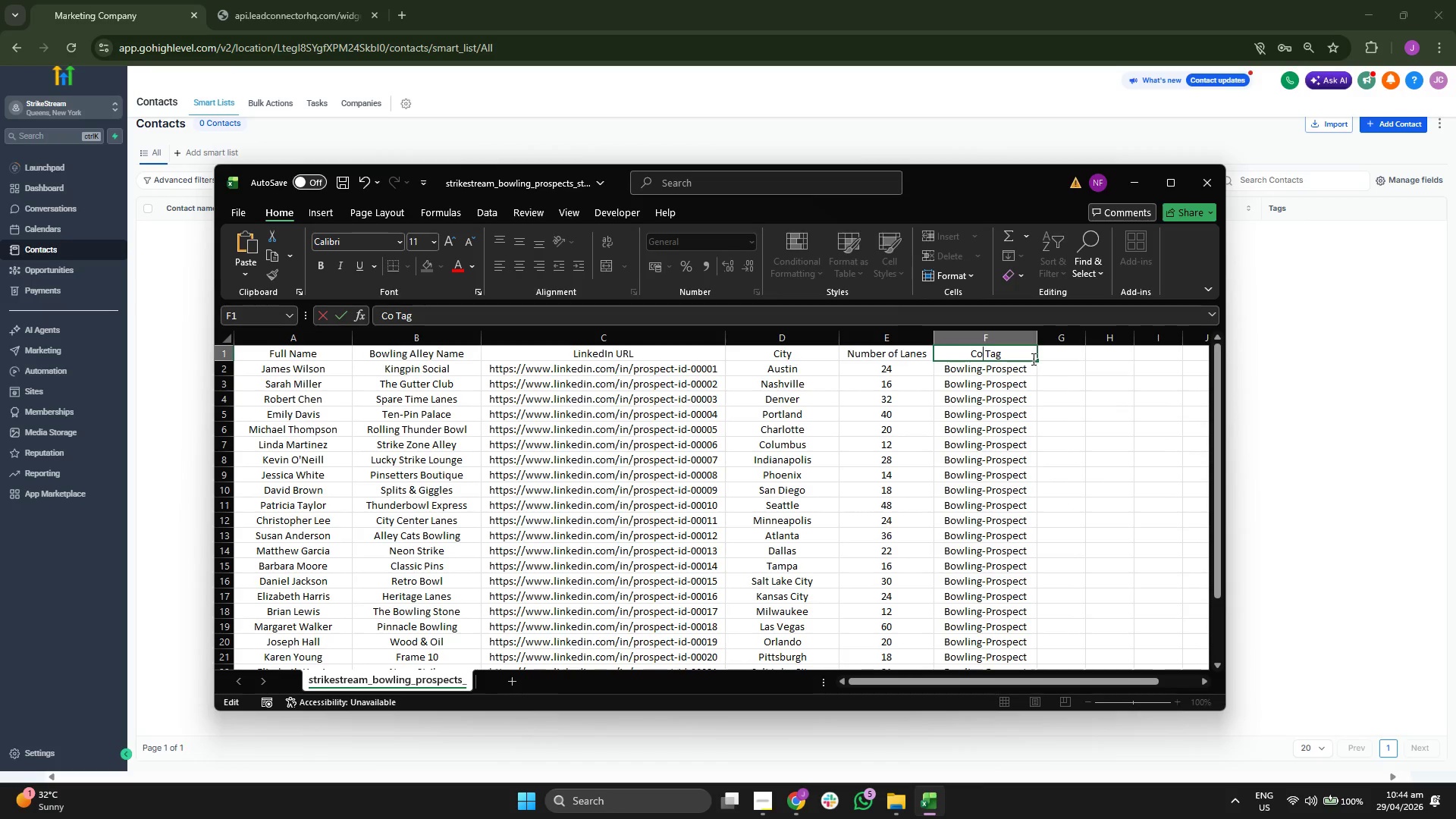 
key(Backspace)
 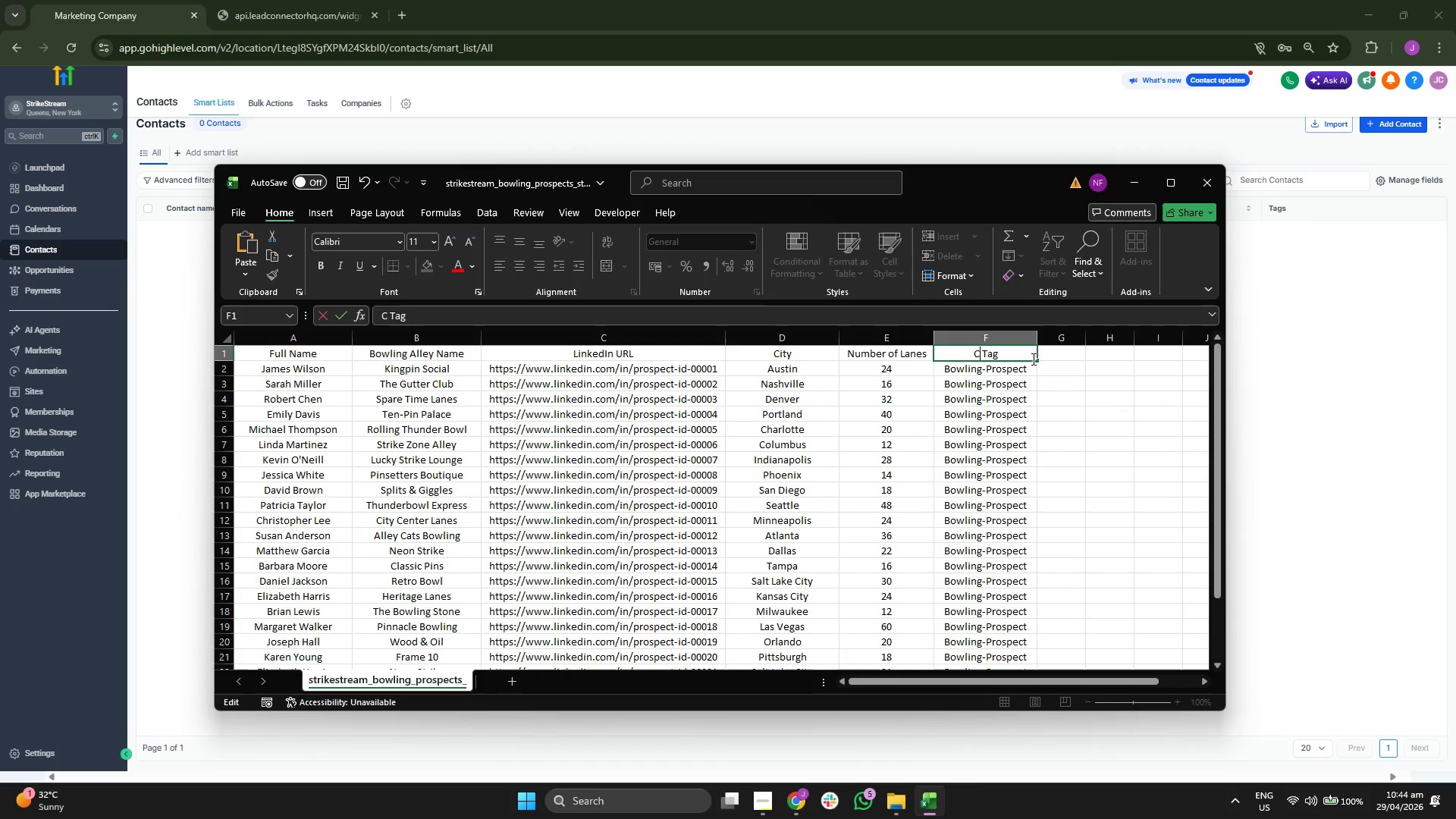 
key(Backspace)
 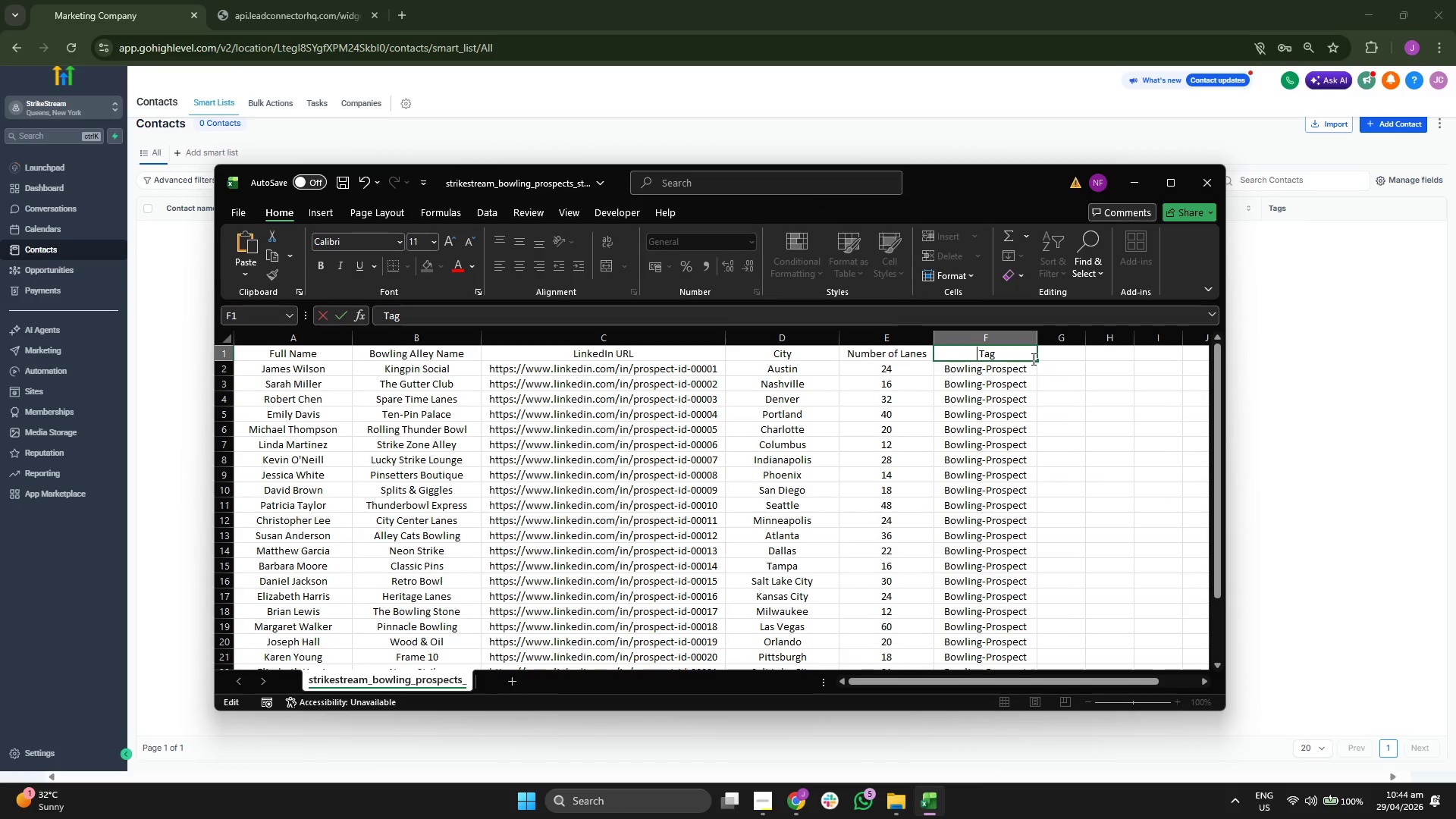 
key(ArrowRight)
 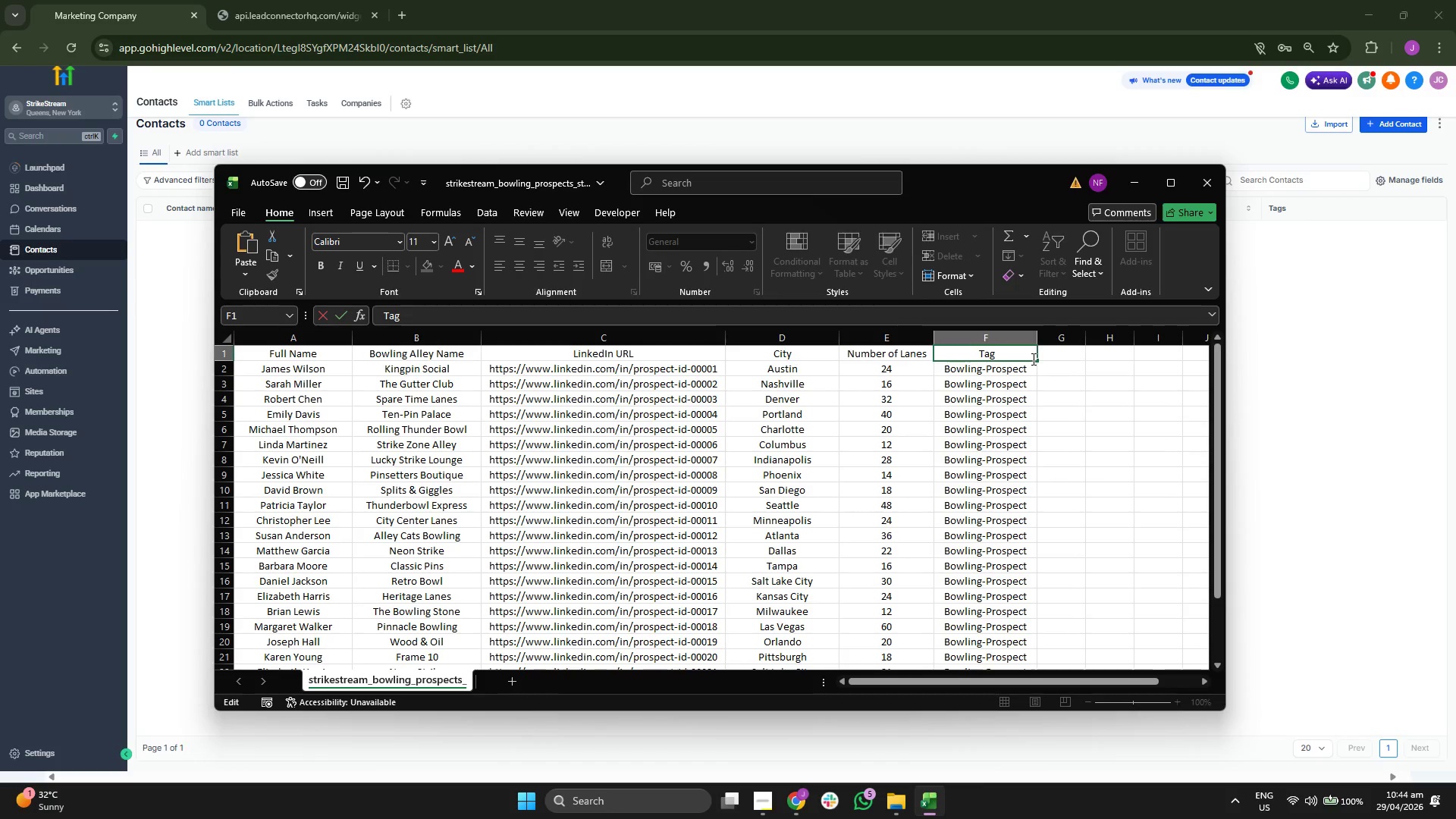 
key(Backspace)
 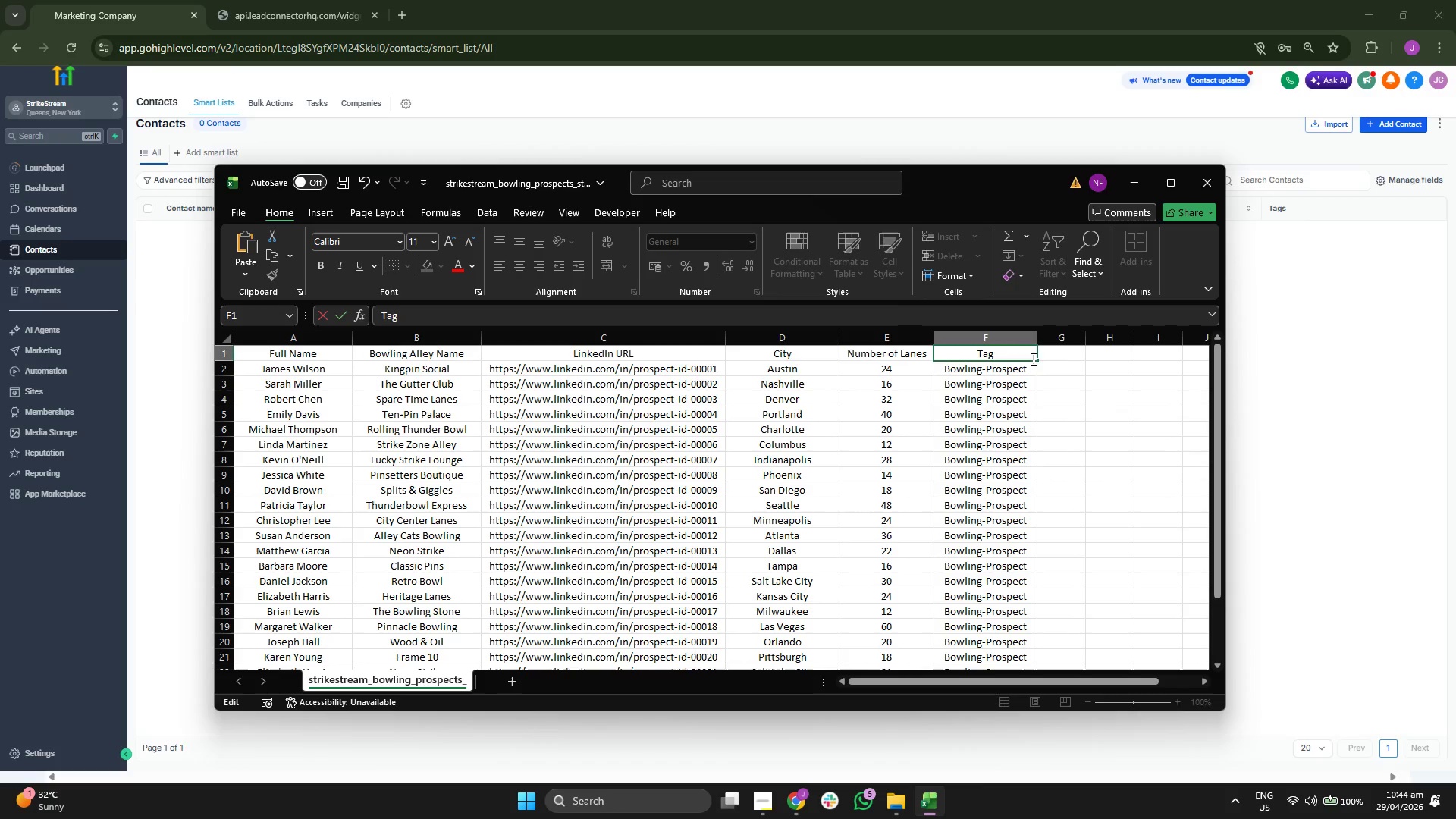 
left_click([1065, 402])
 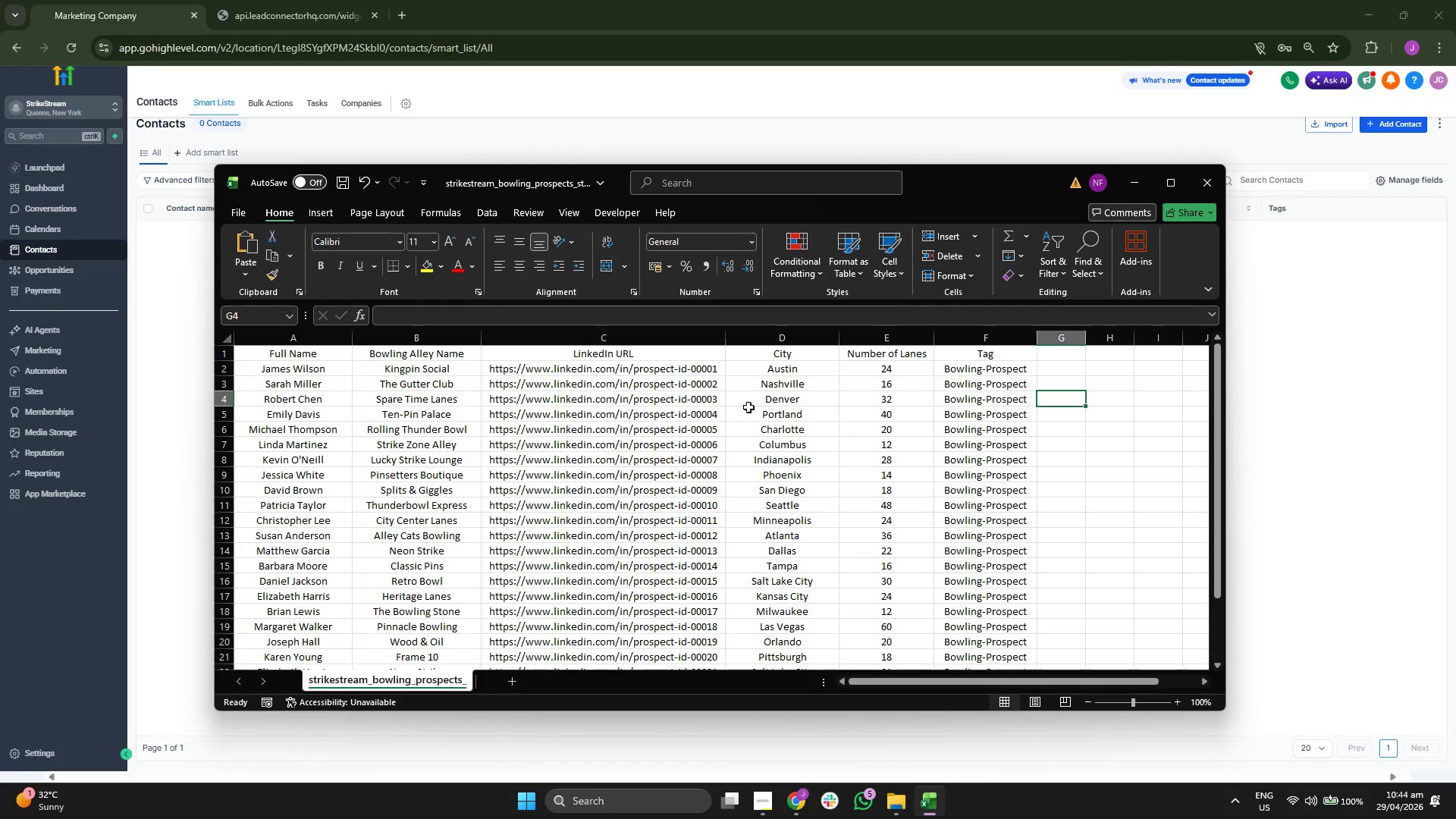 
wait(5.55)
 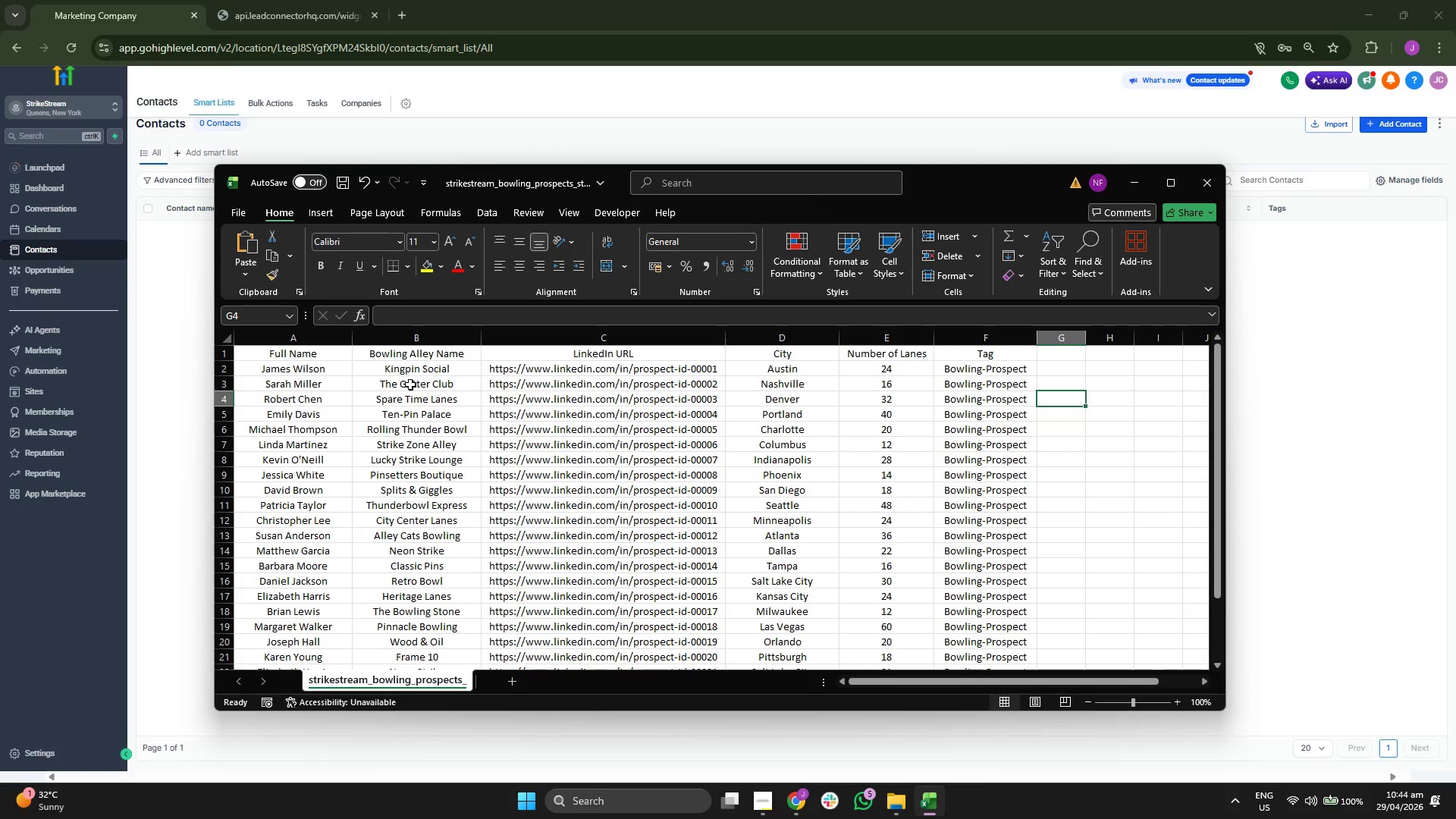 
left_click([814, 432])
 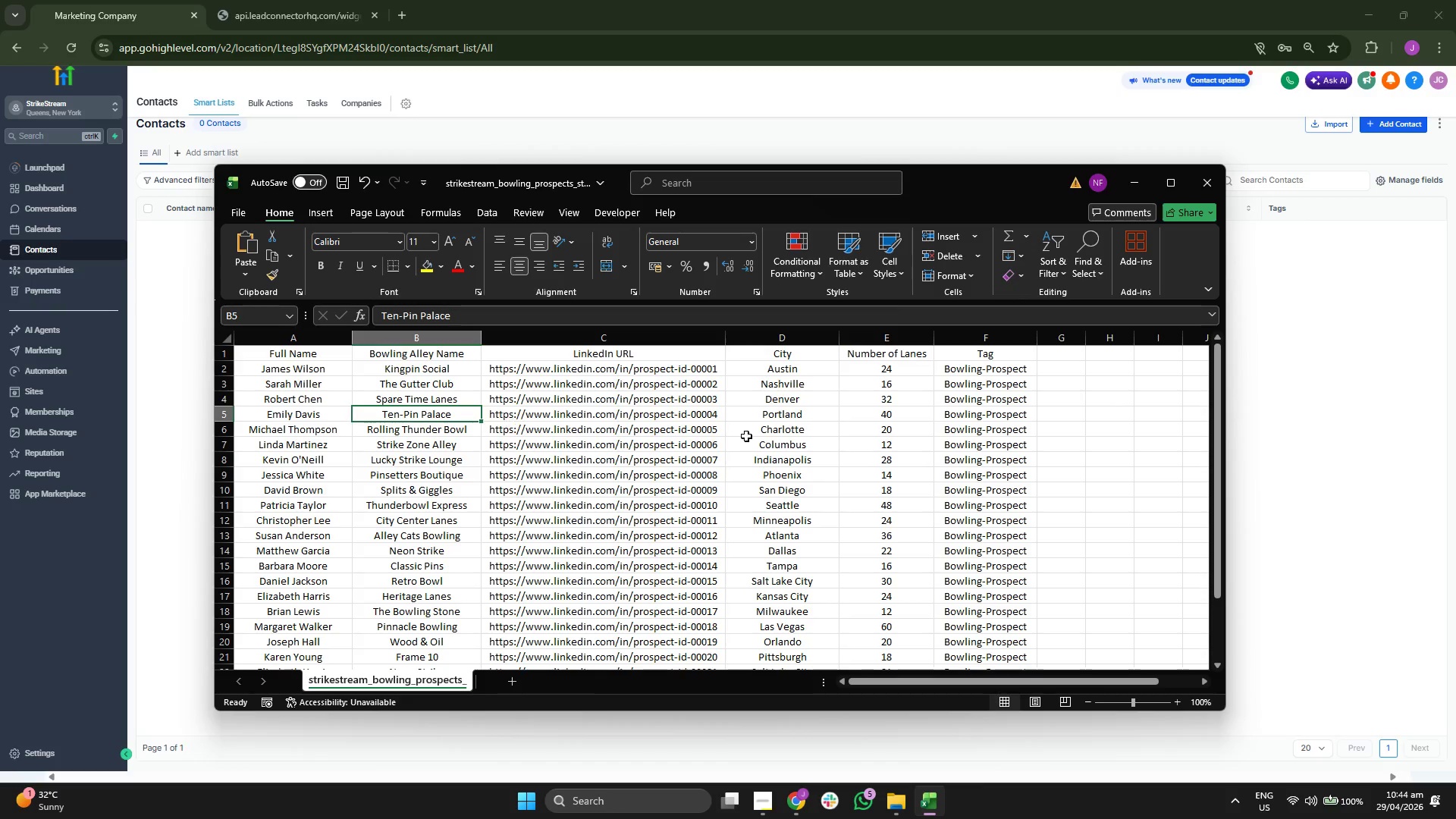 
double_click([908, 430])
 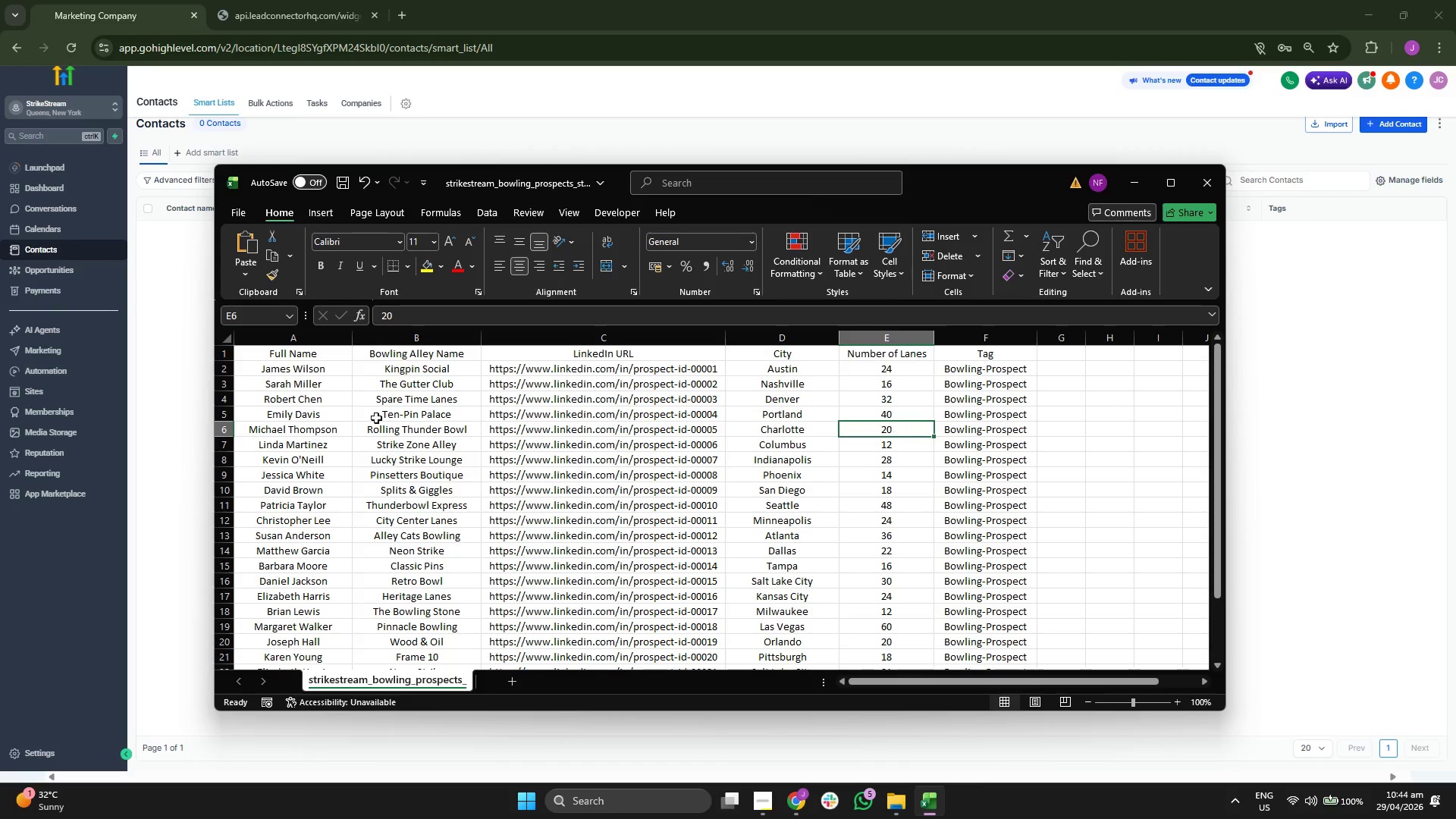 
mouse_move([424, 405])
 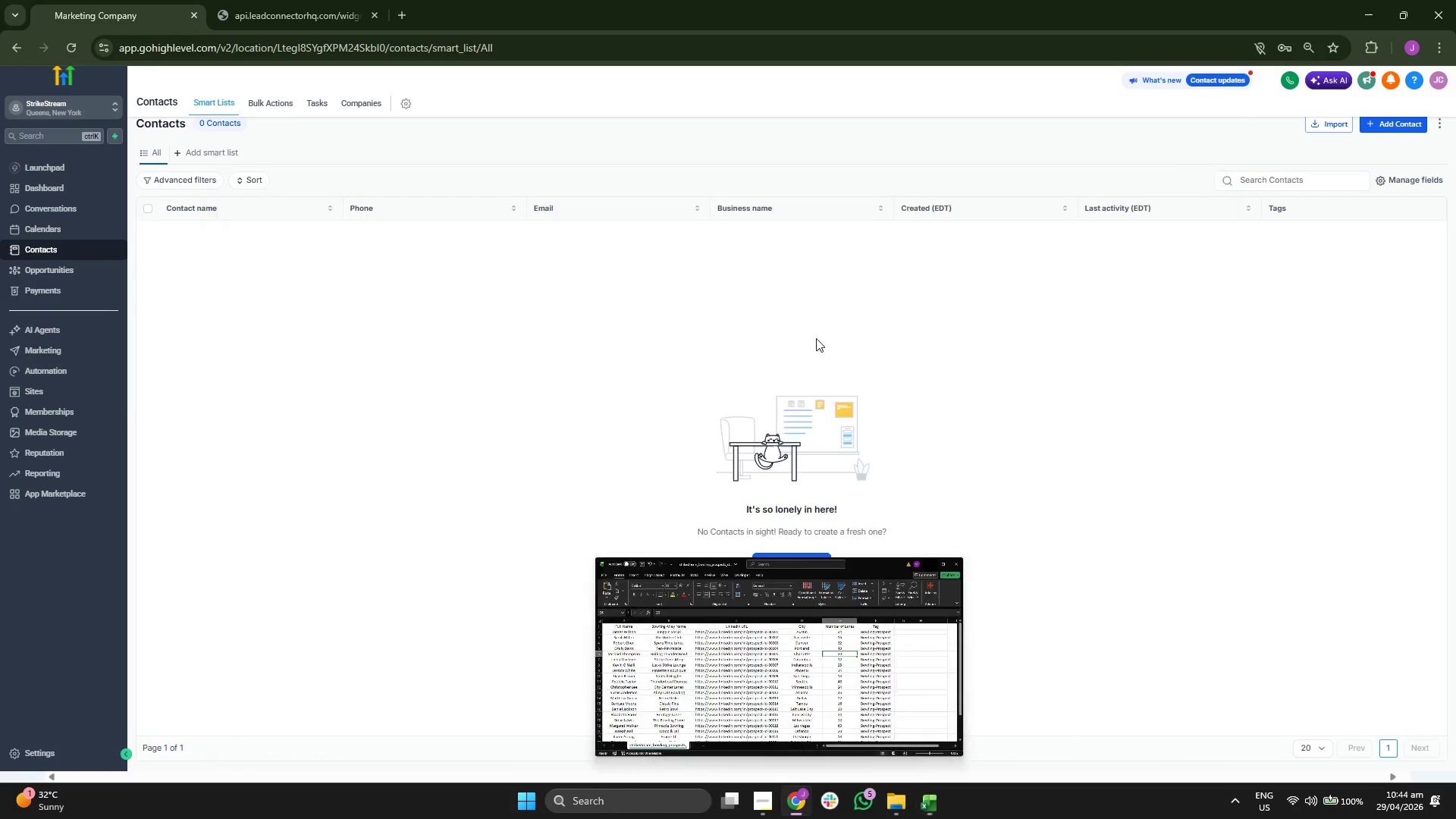 
left_click([38, 746])
 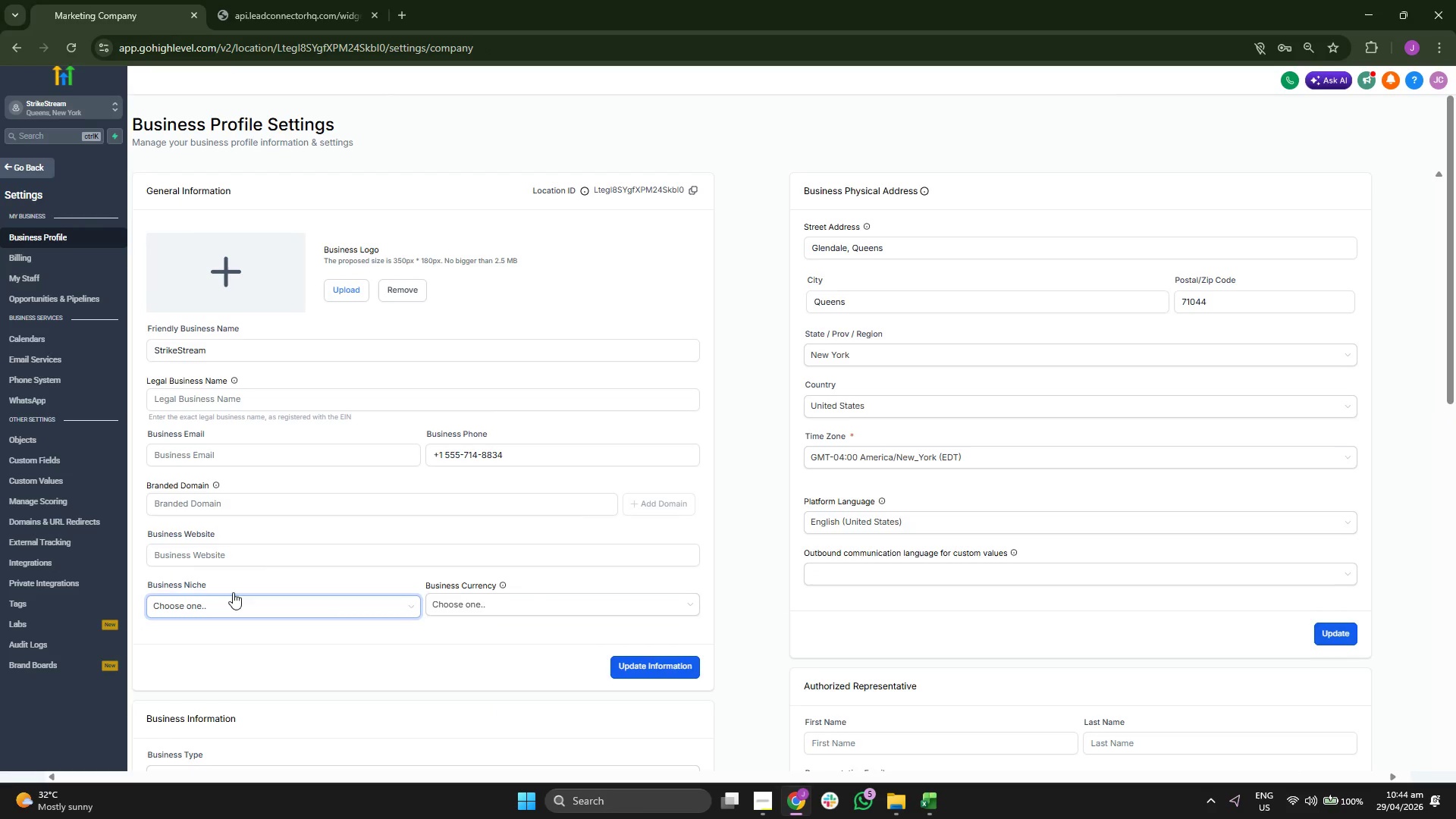 
wait(5.72)
 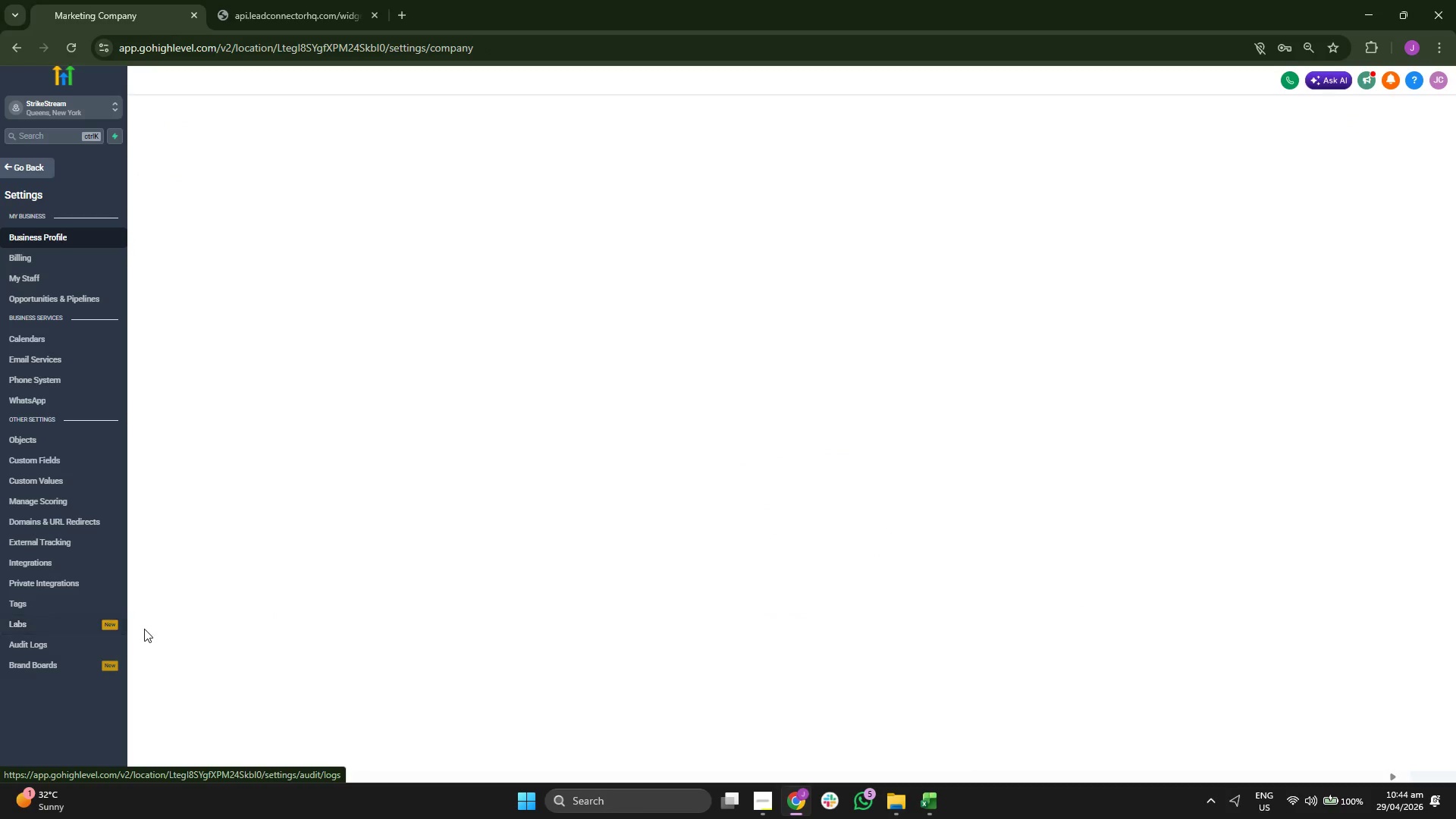 
left_click([69, 606])
 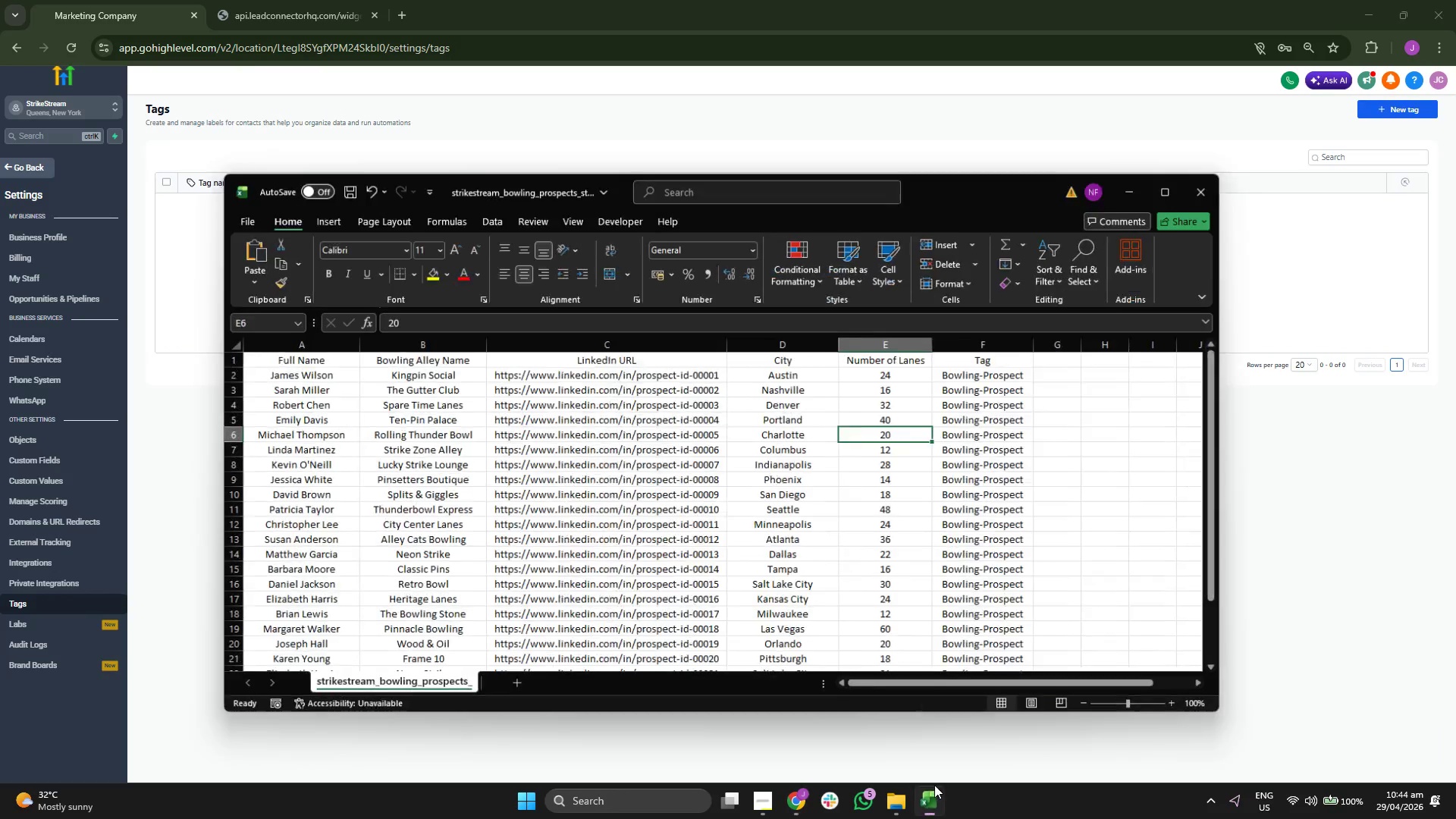 
left_click([934, 785])
 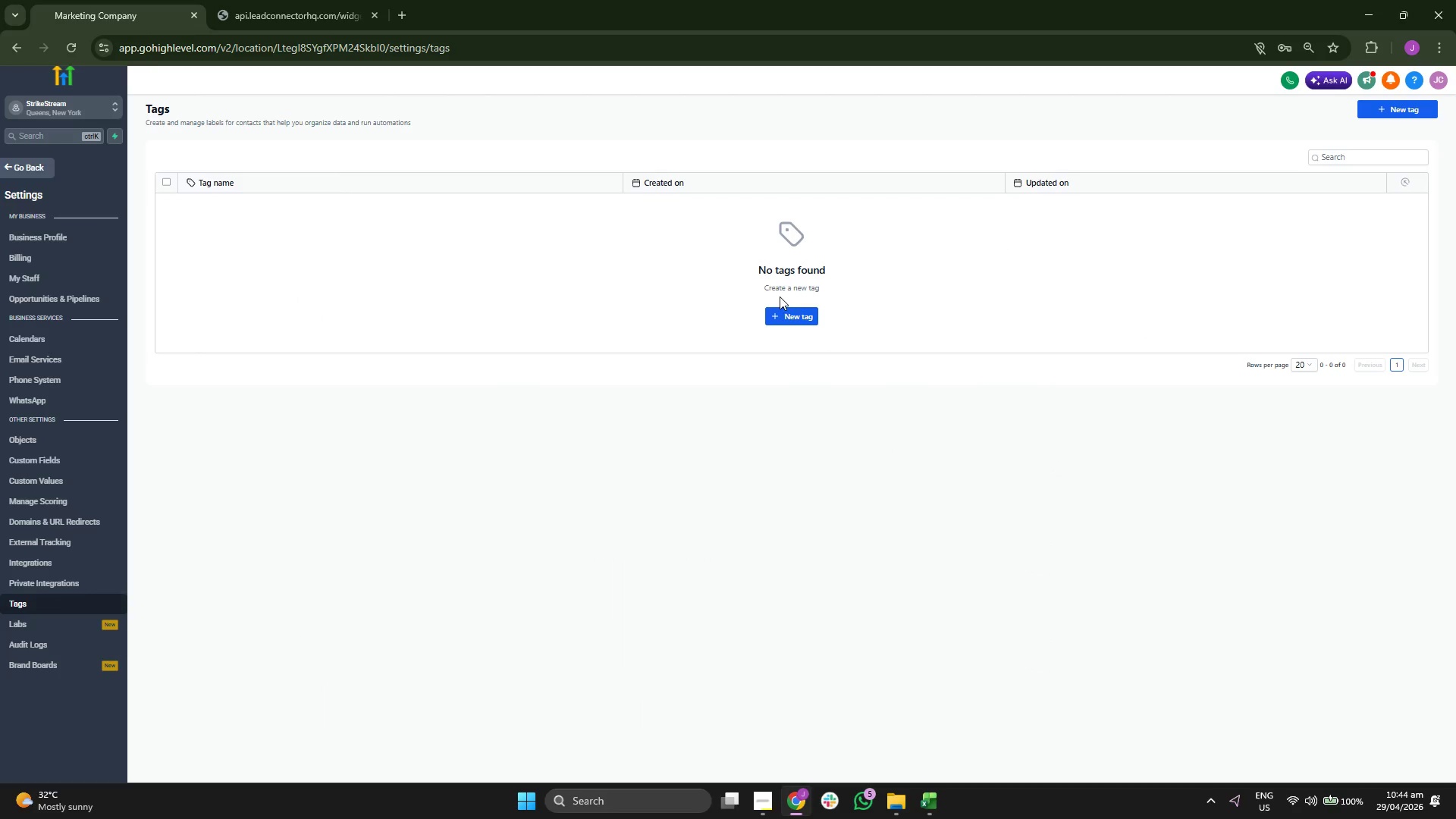 
double_click([793, 319])
 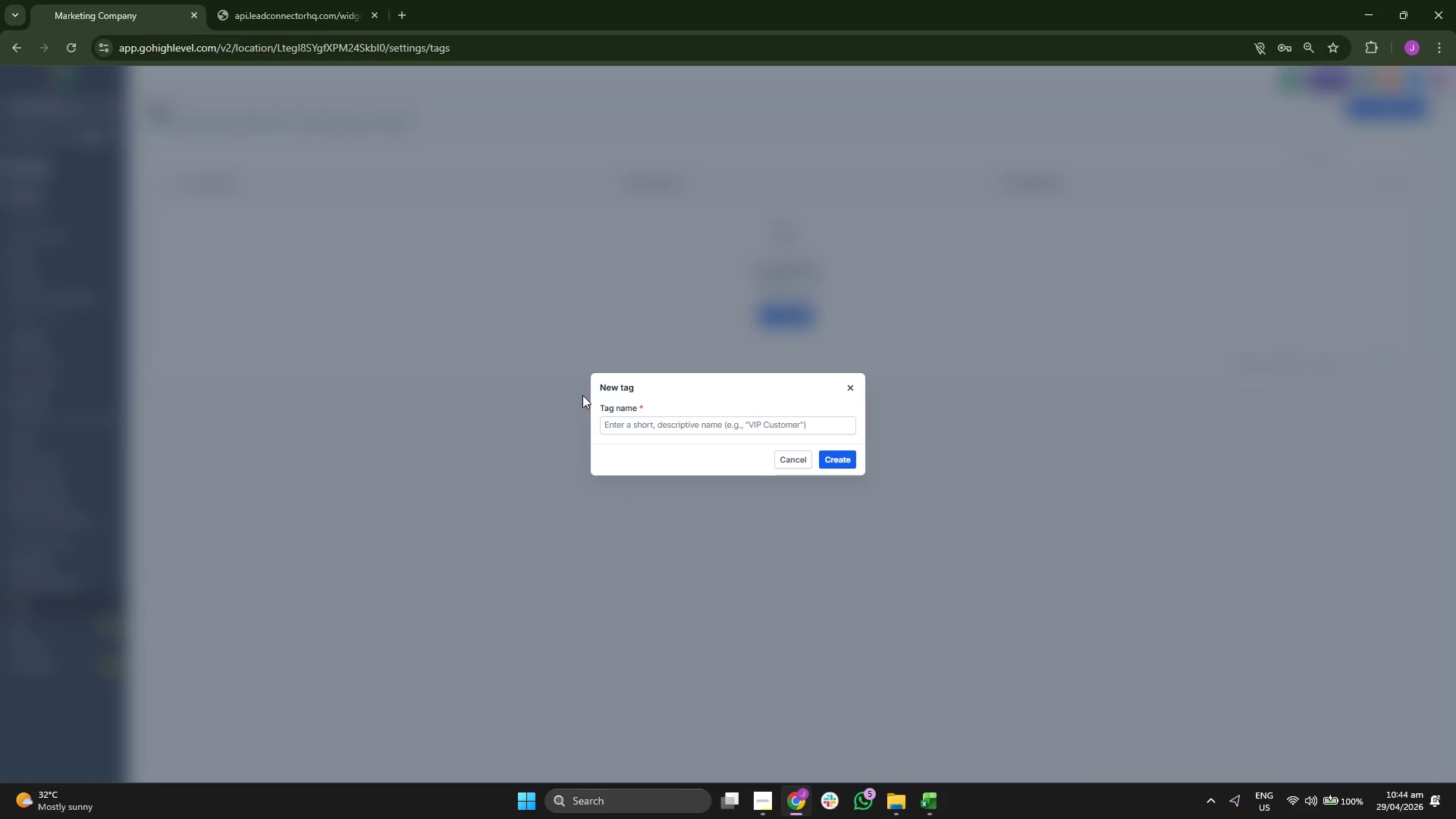 
left_click([662, 429])
 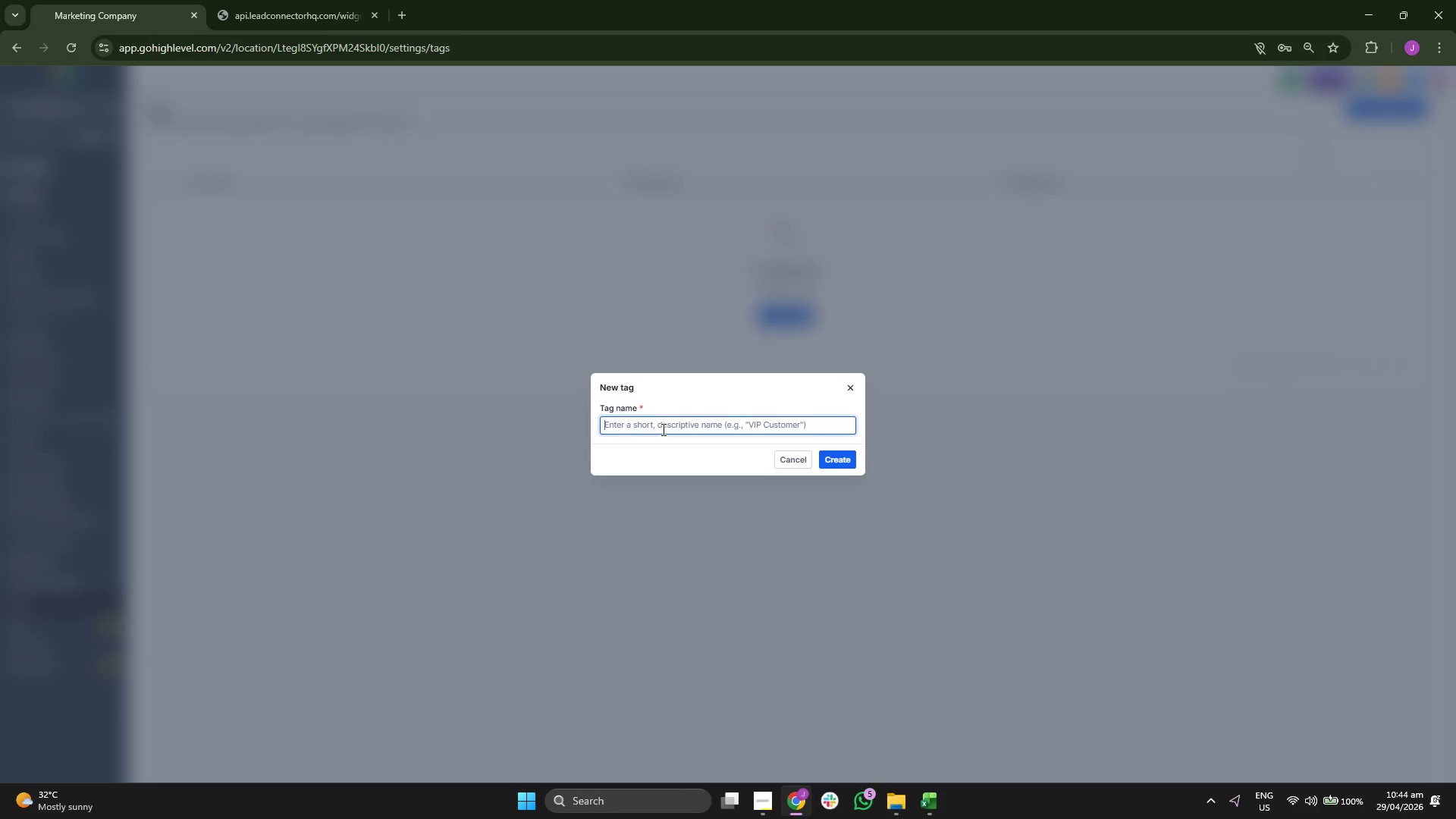 
type(Bowling-Prospect)
 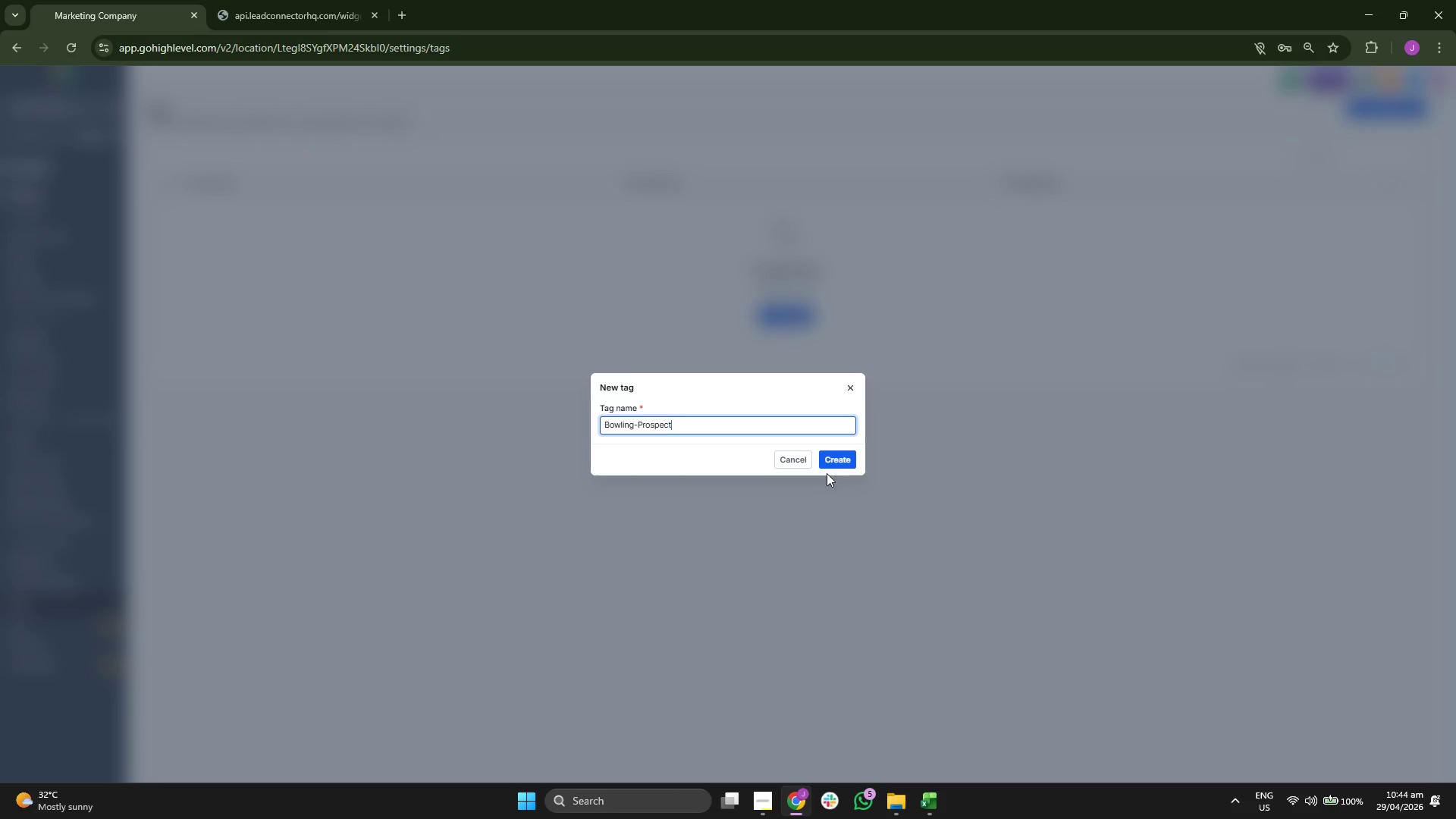 
left_click([834, 467])
 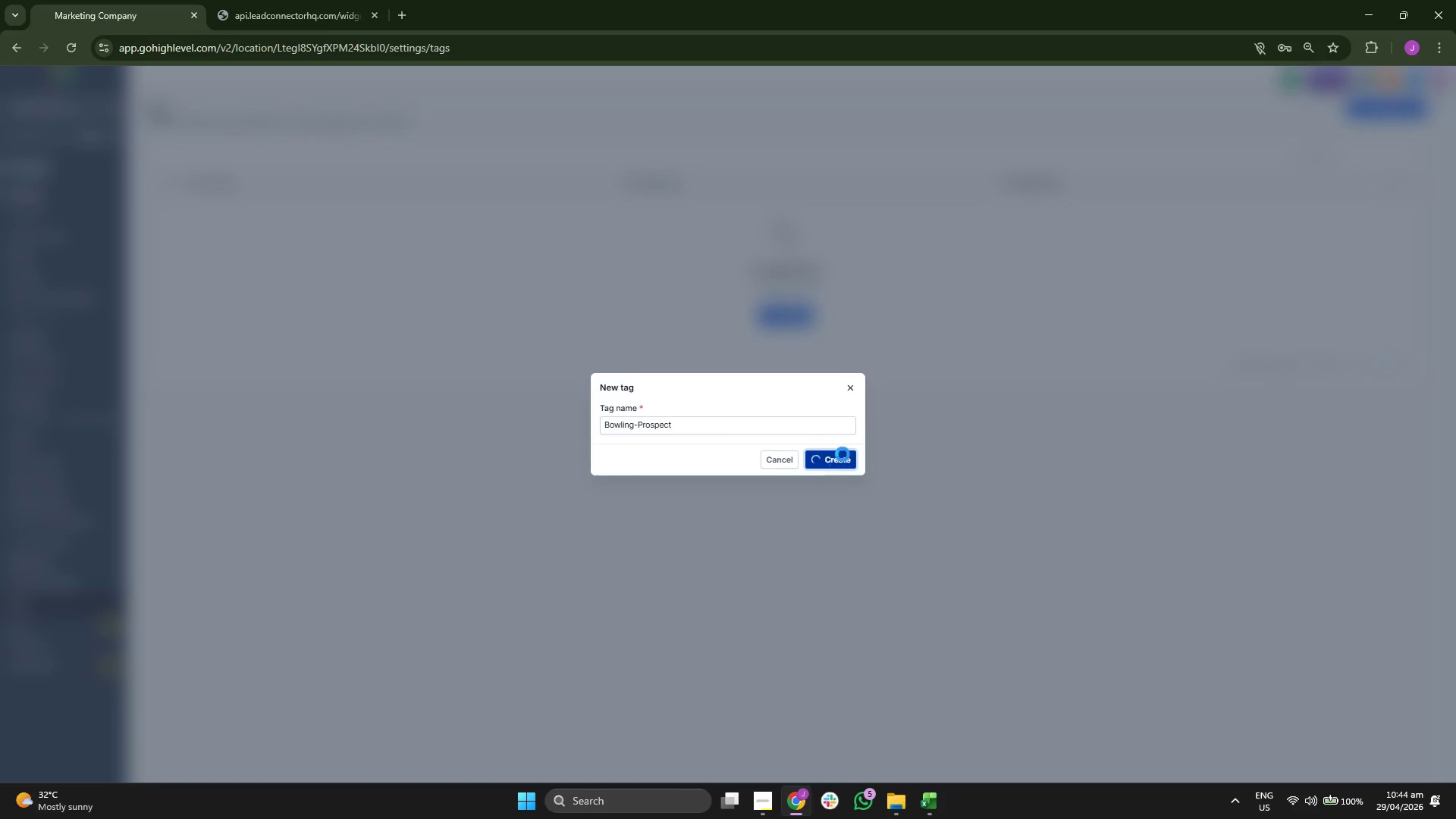 
wait(10.59)
 